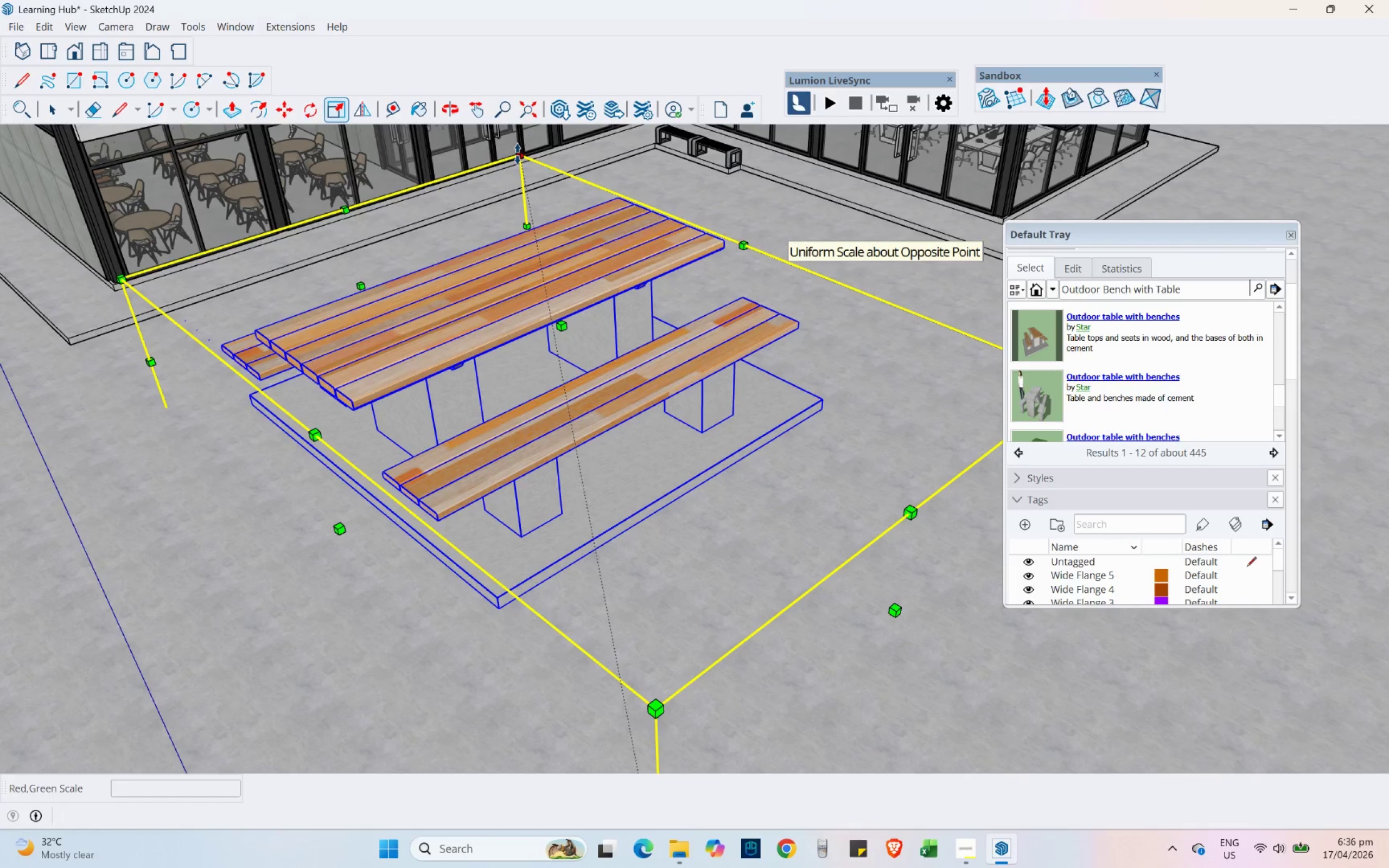 
left_click_drag(start_coordinate=[518, 154], to_coordinate=[506, 259])
 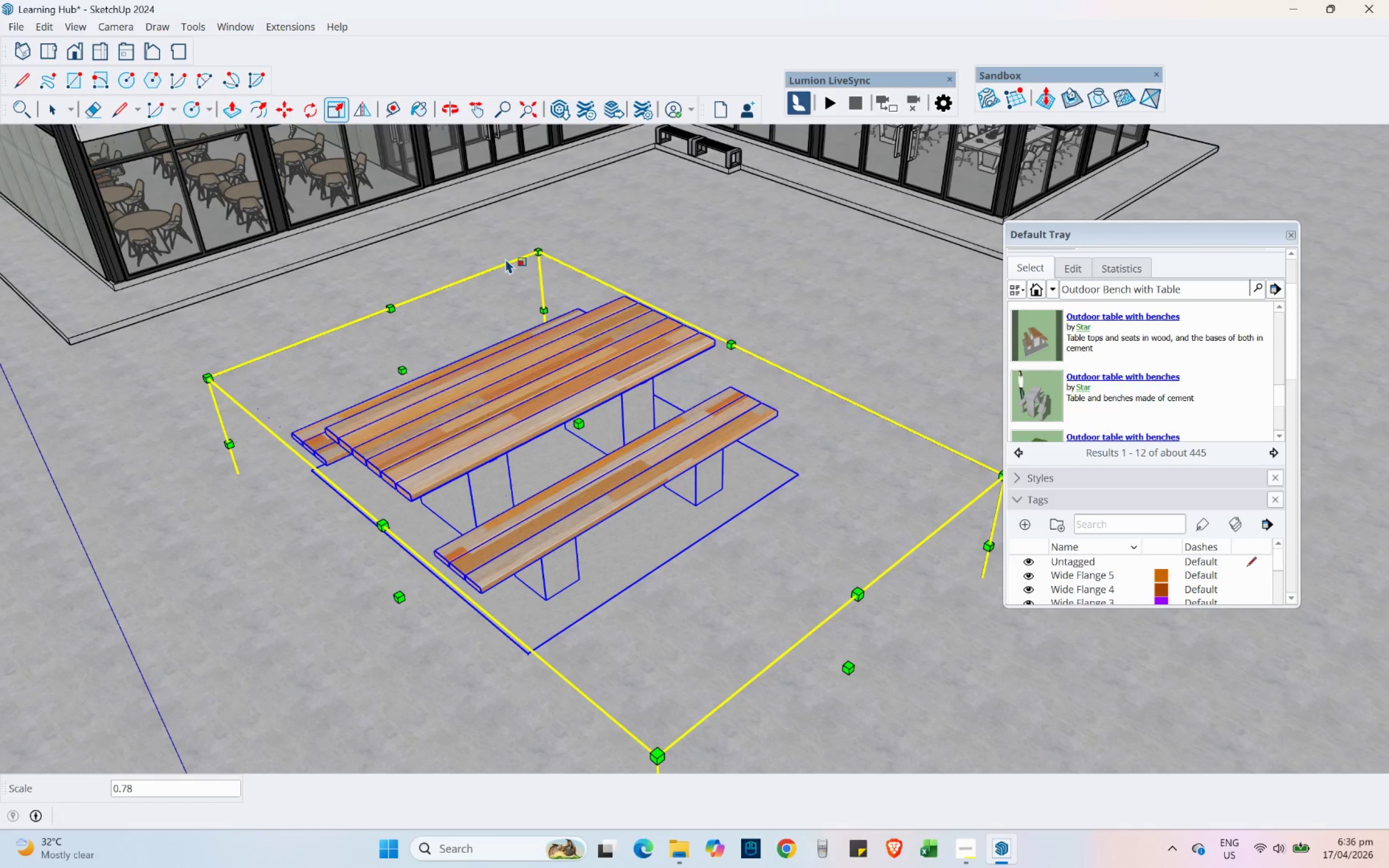 
key(Numpad3)
 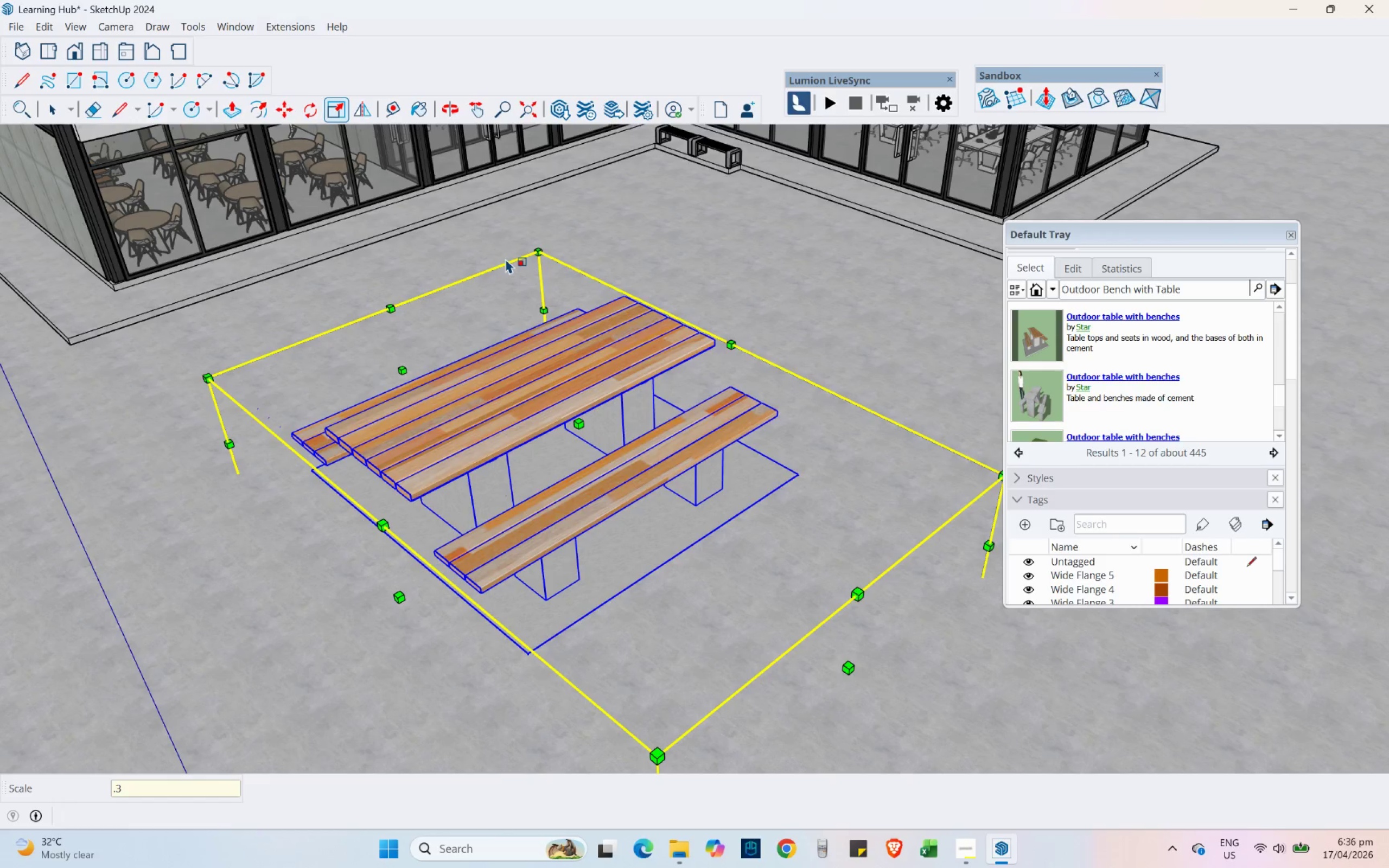 
key(Numpad3)
 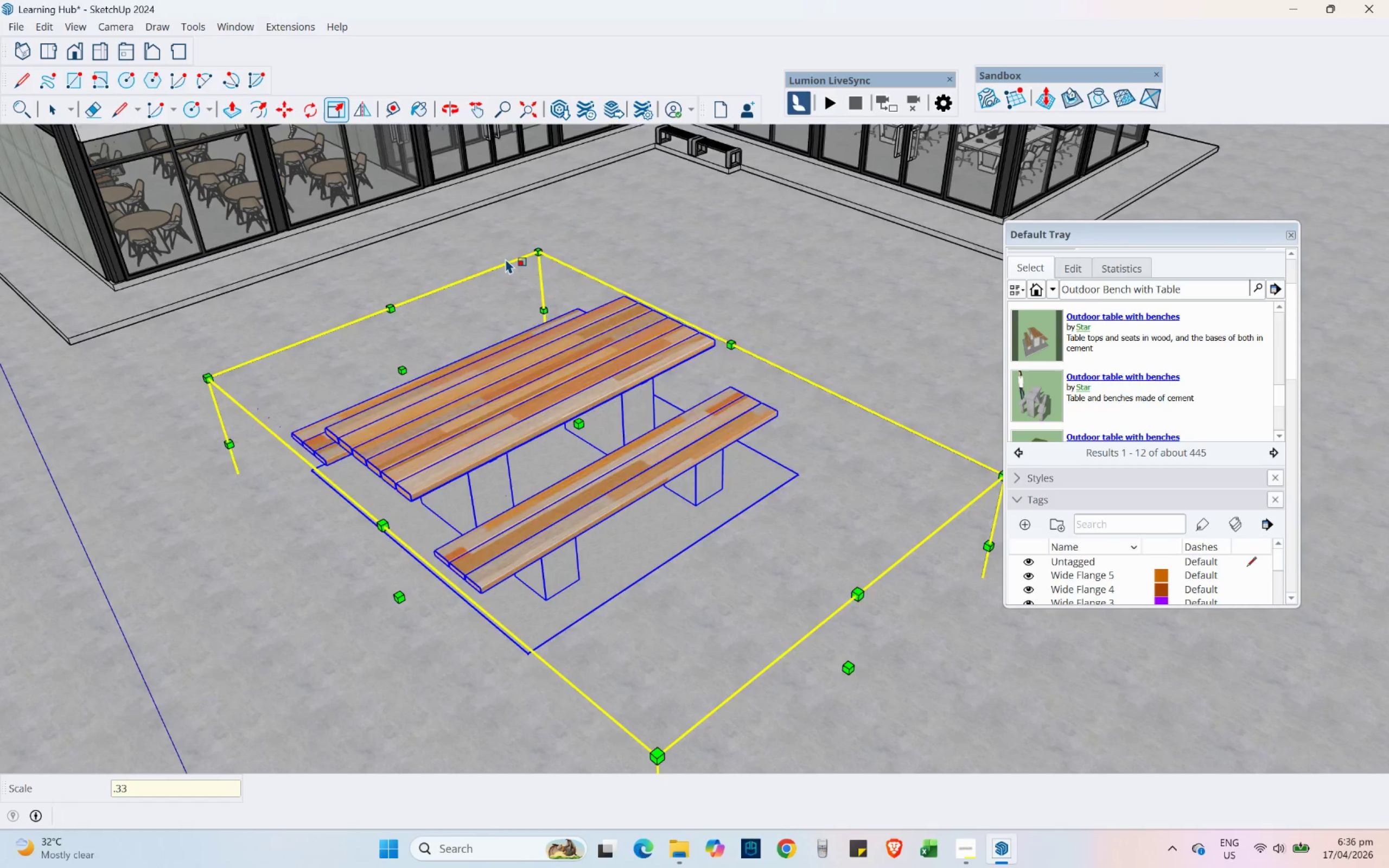 
key(NumpadEnter)
 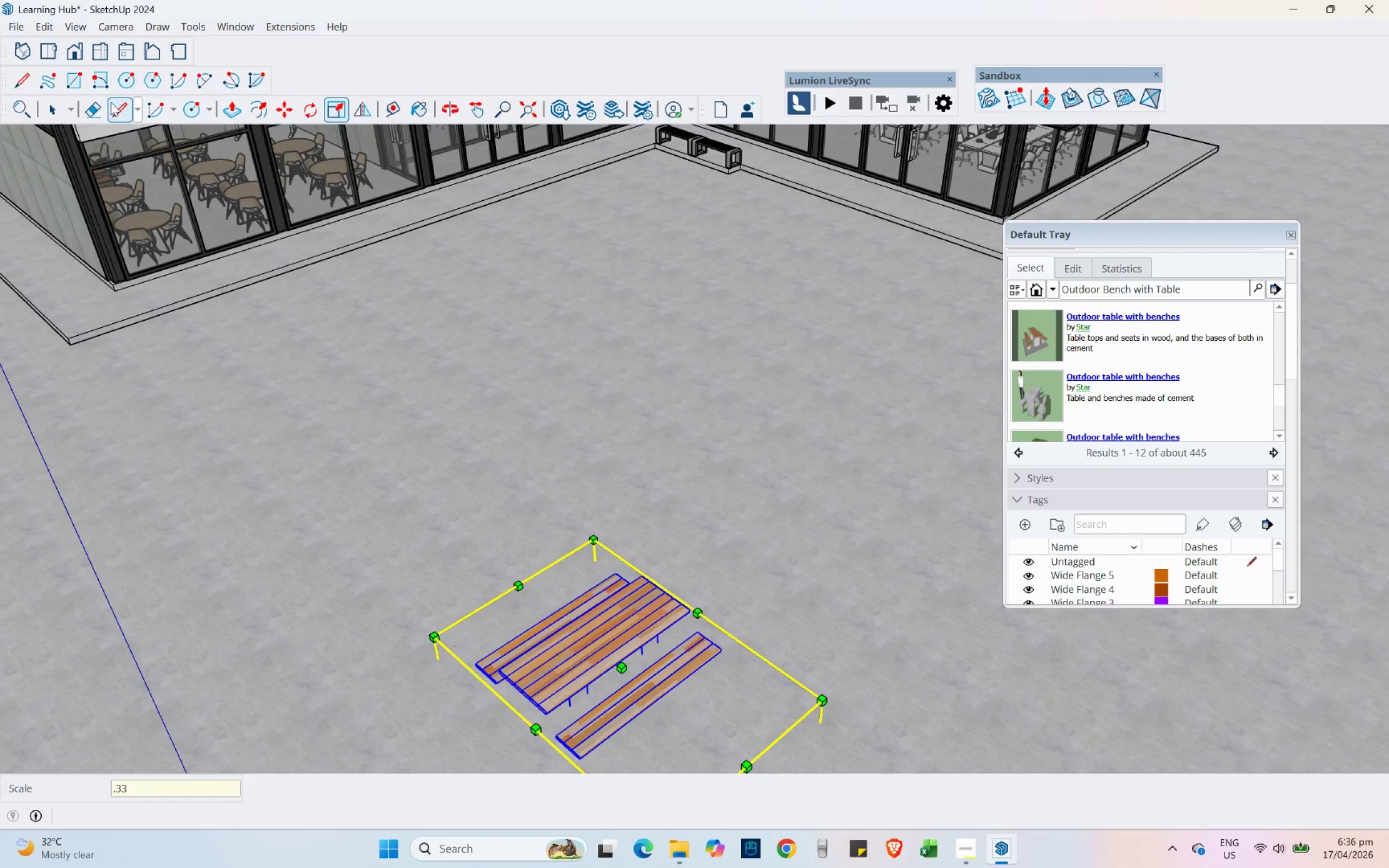 
left_click([397, 114])
 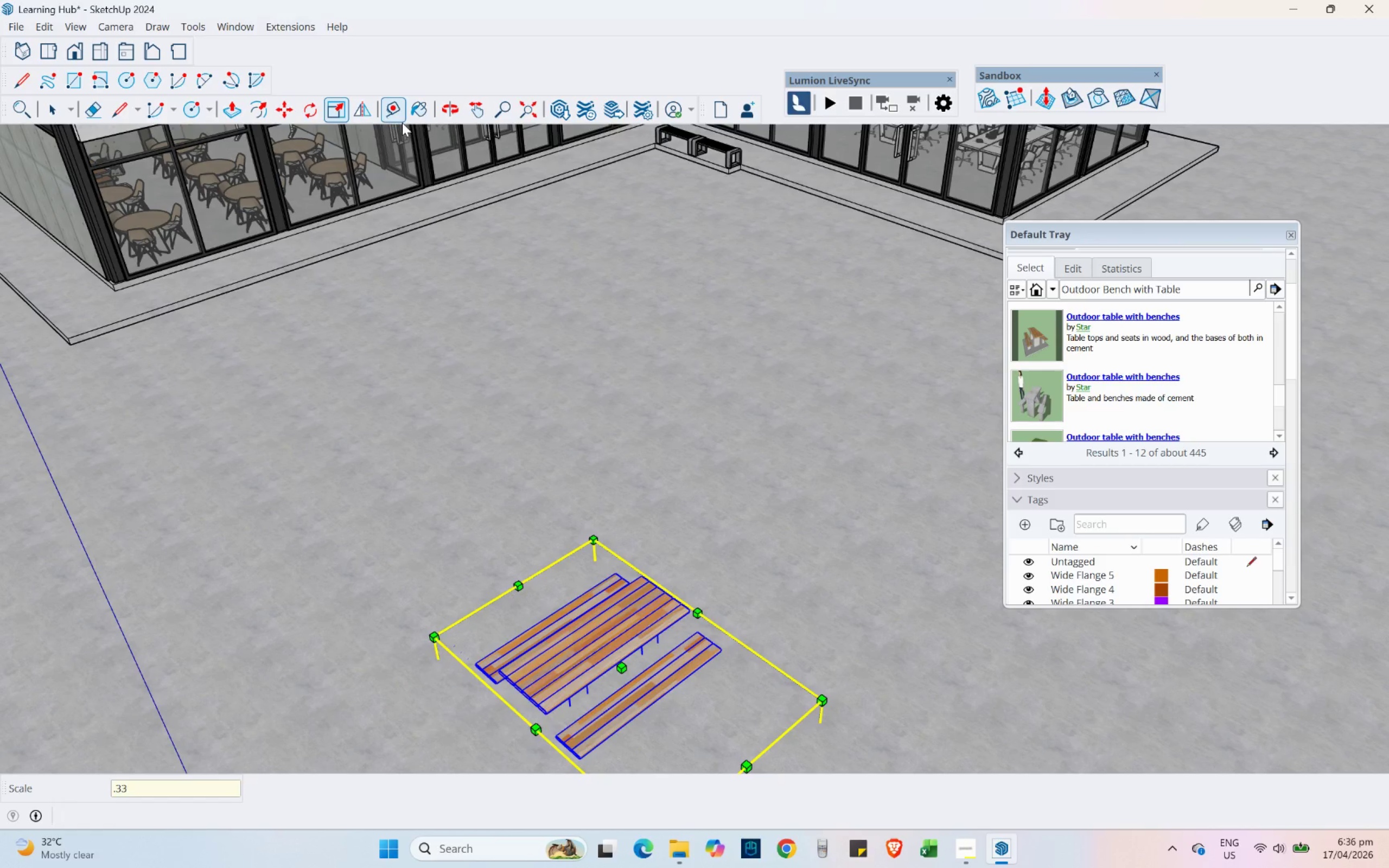 
scroll: coordinate [644, 663], scroll_direction: up, amount: 11.0
 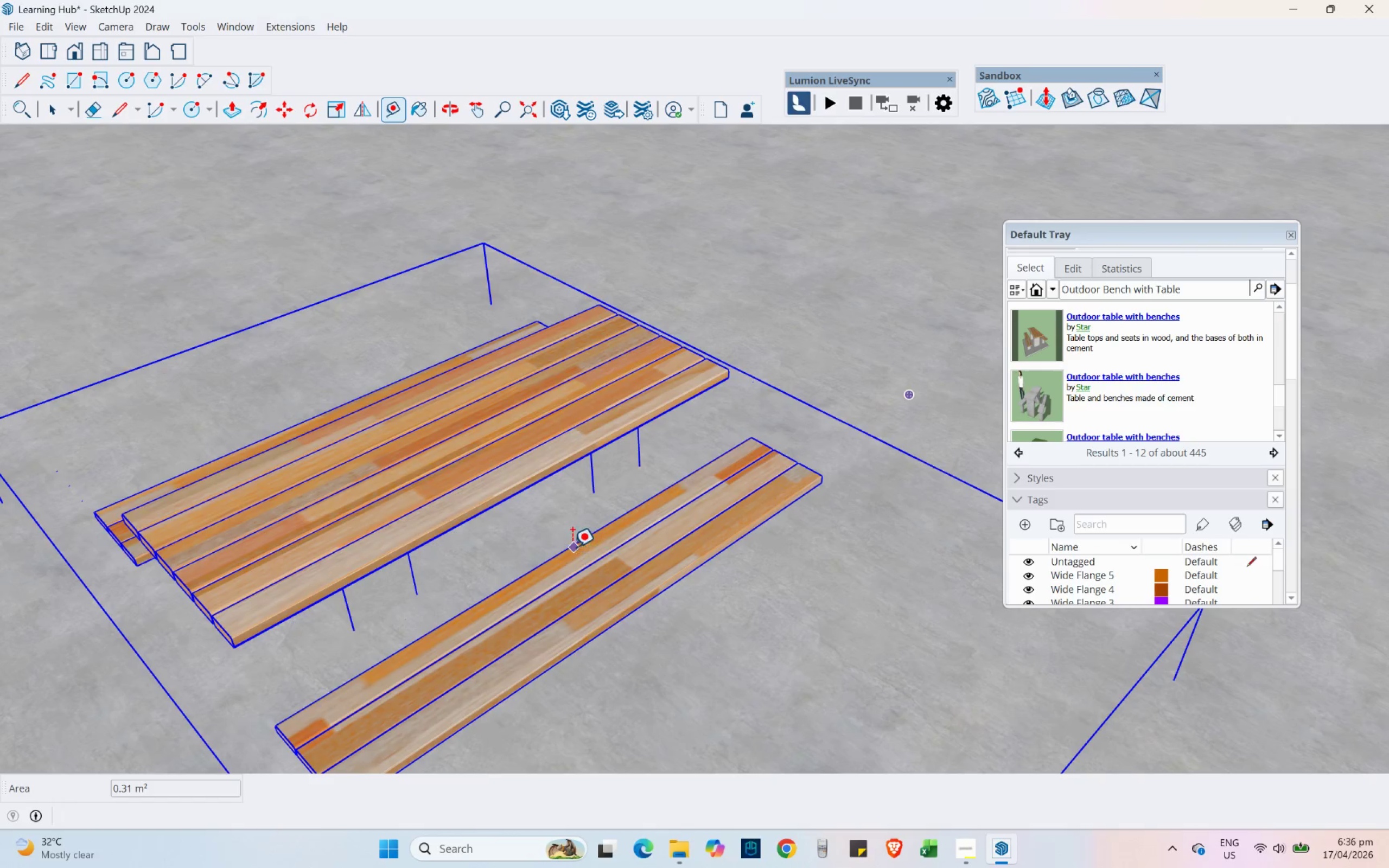 
left_click([572, 546])
 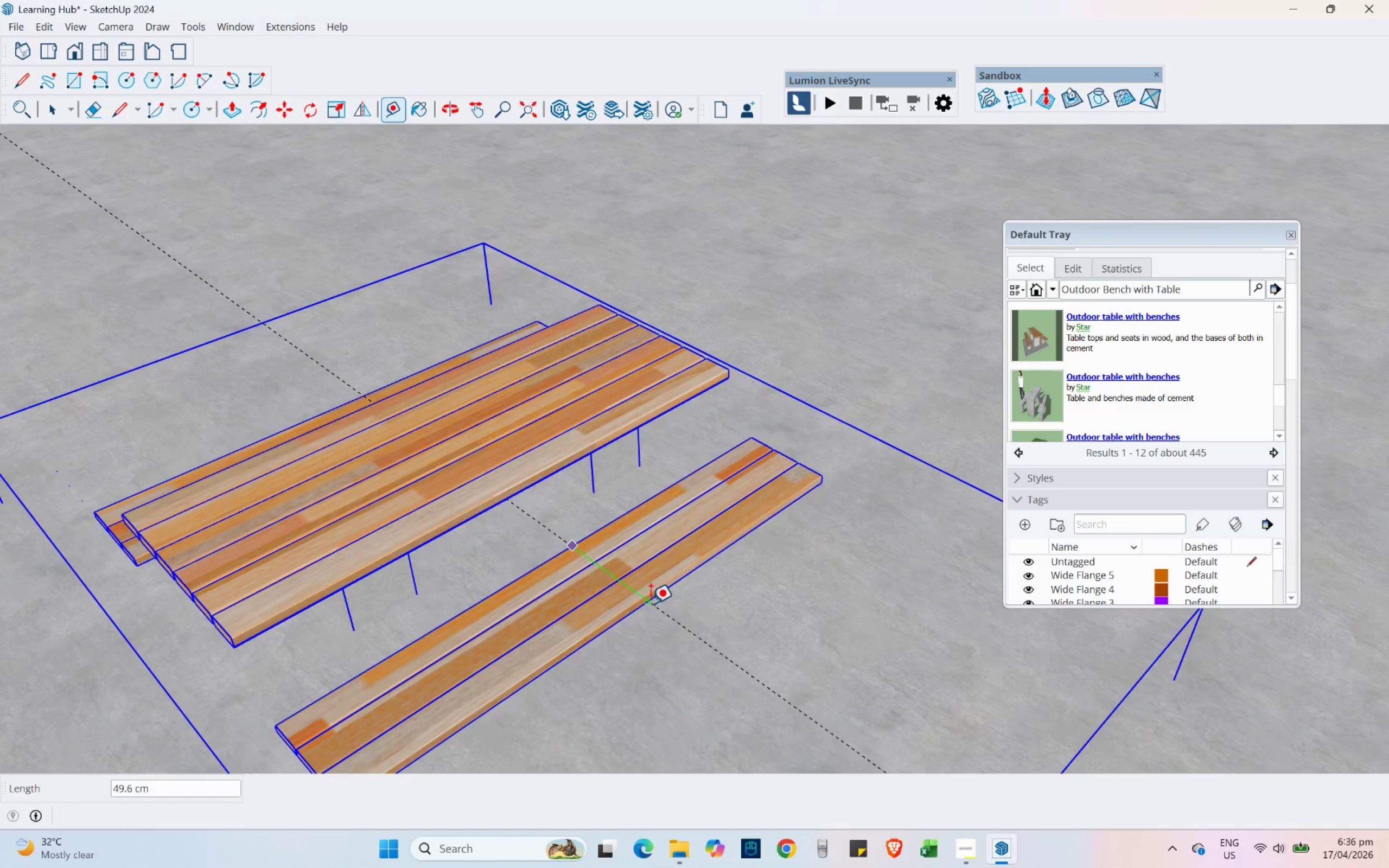 
scroll: coordinate [626, 545], scroll_direction: down, amount: 6.0
 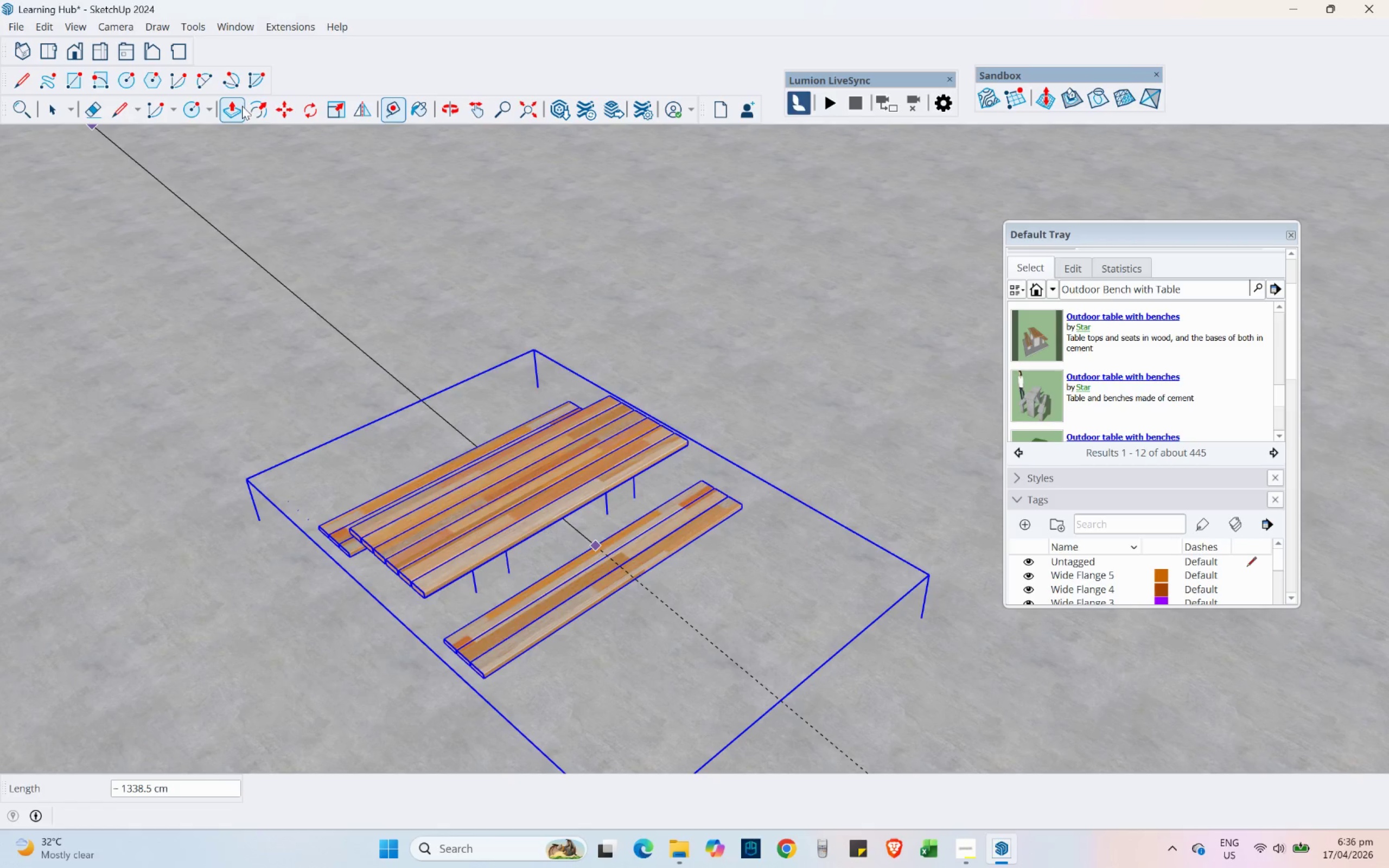 
left_click([294, 104])
 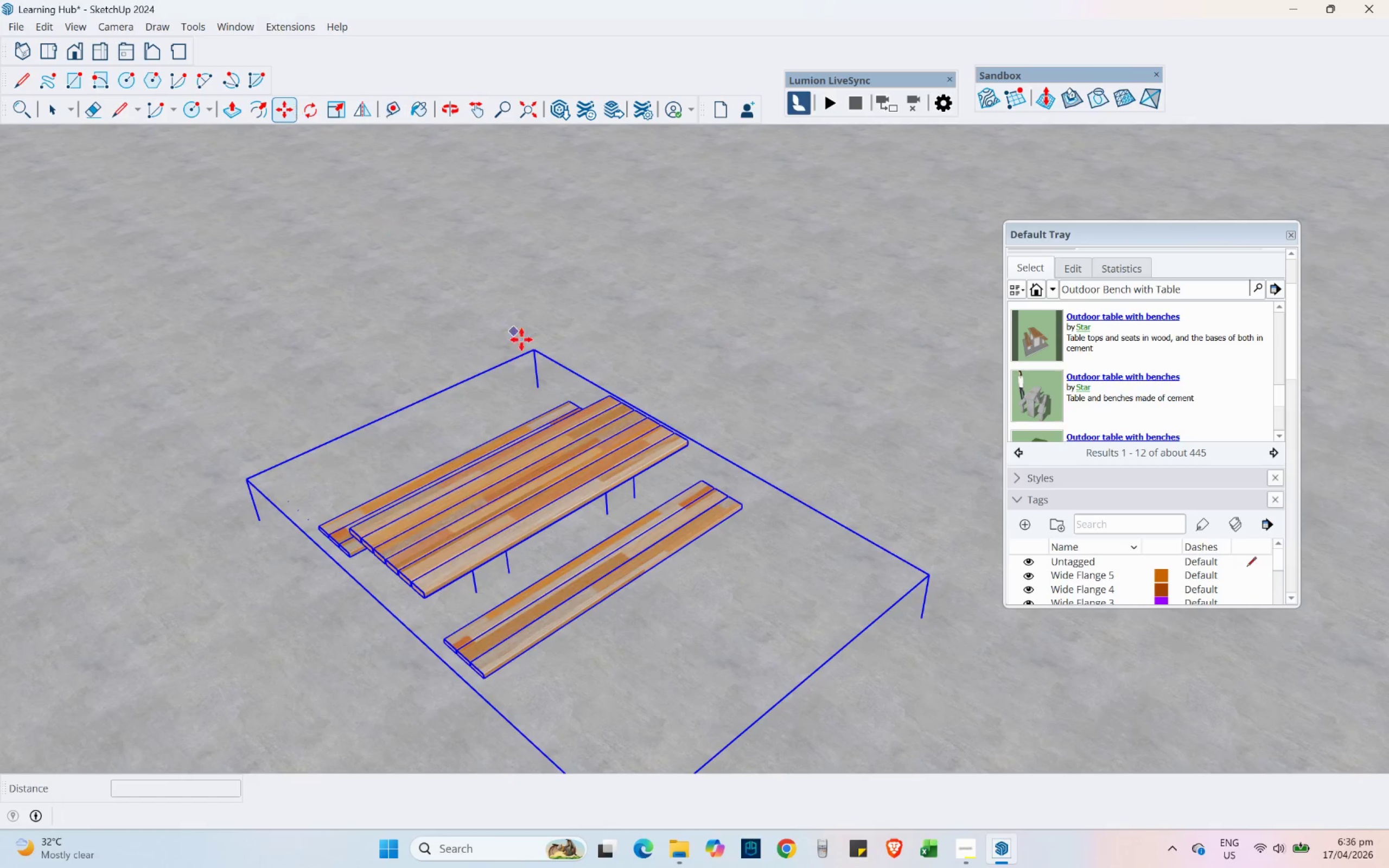 
scroll: coordinate [472, 283], scroll_direction: down, amount: 10.0
 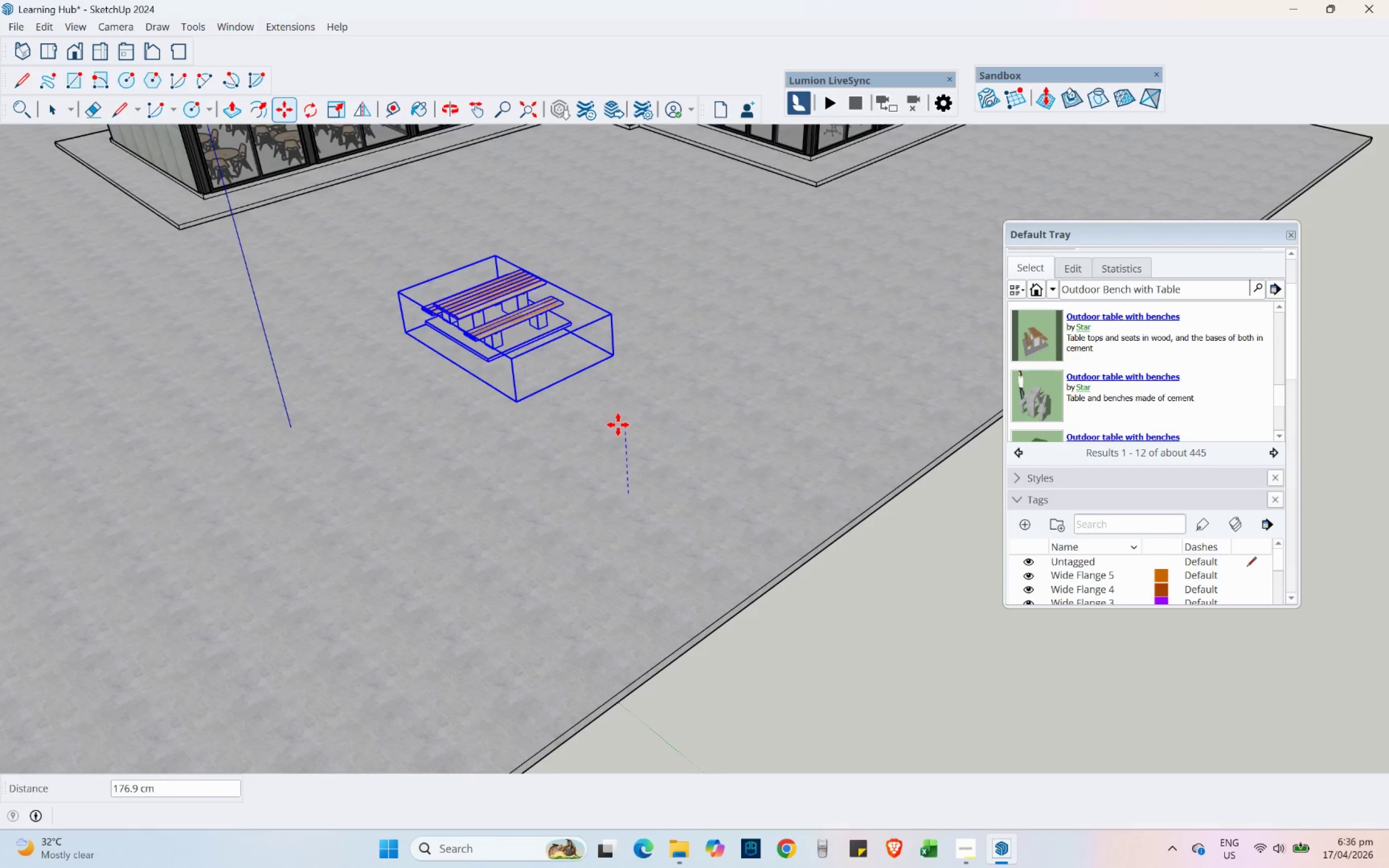 
left_click([617, 418])
 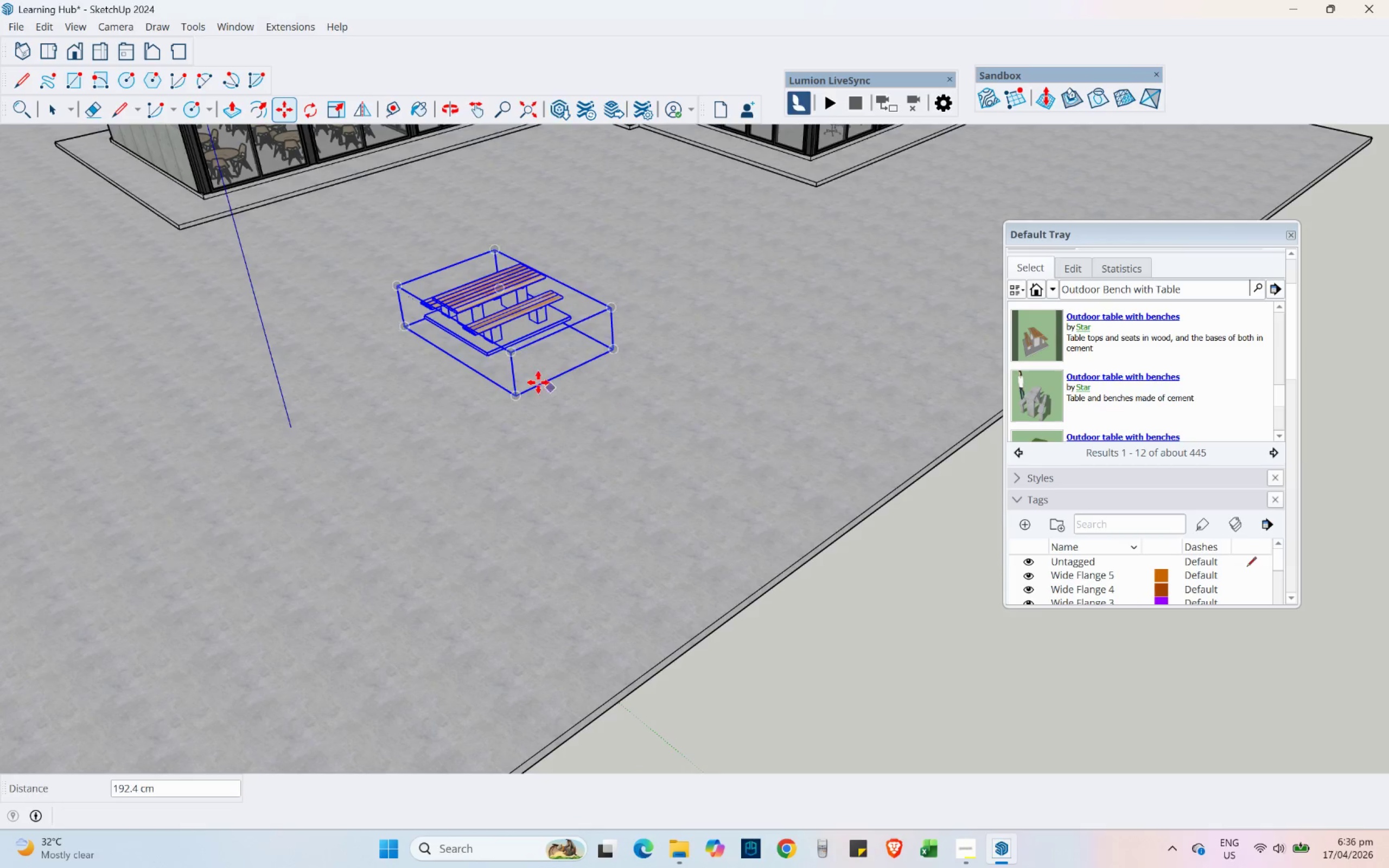 
left_click([480, 372])
 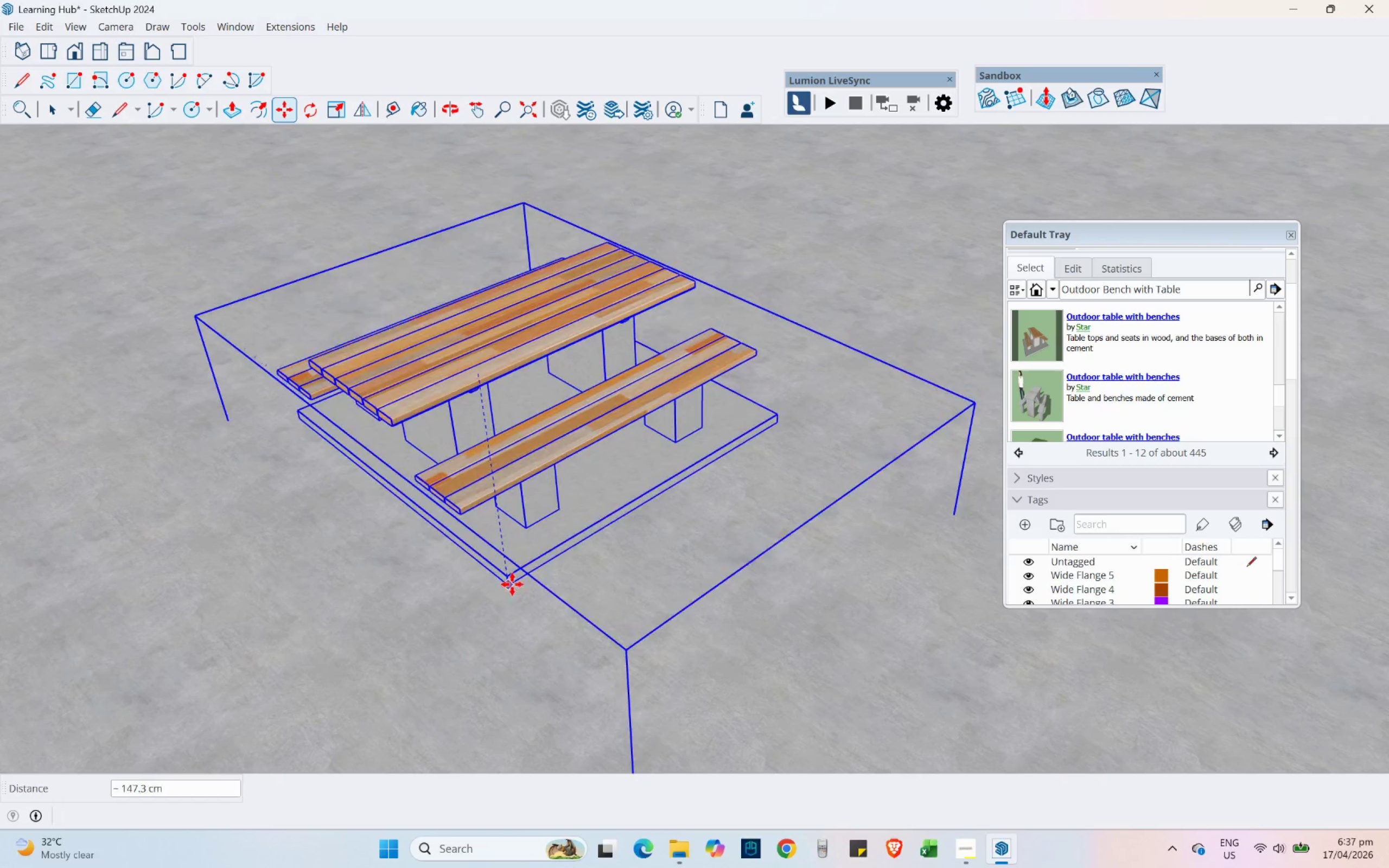 
scroll: coordinate [489, 374], scroll_direction: up, amount: 13.0
 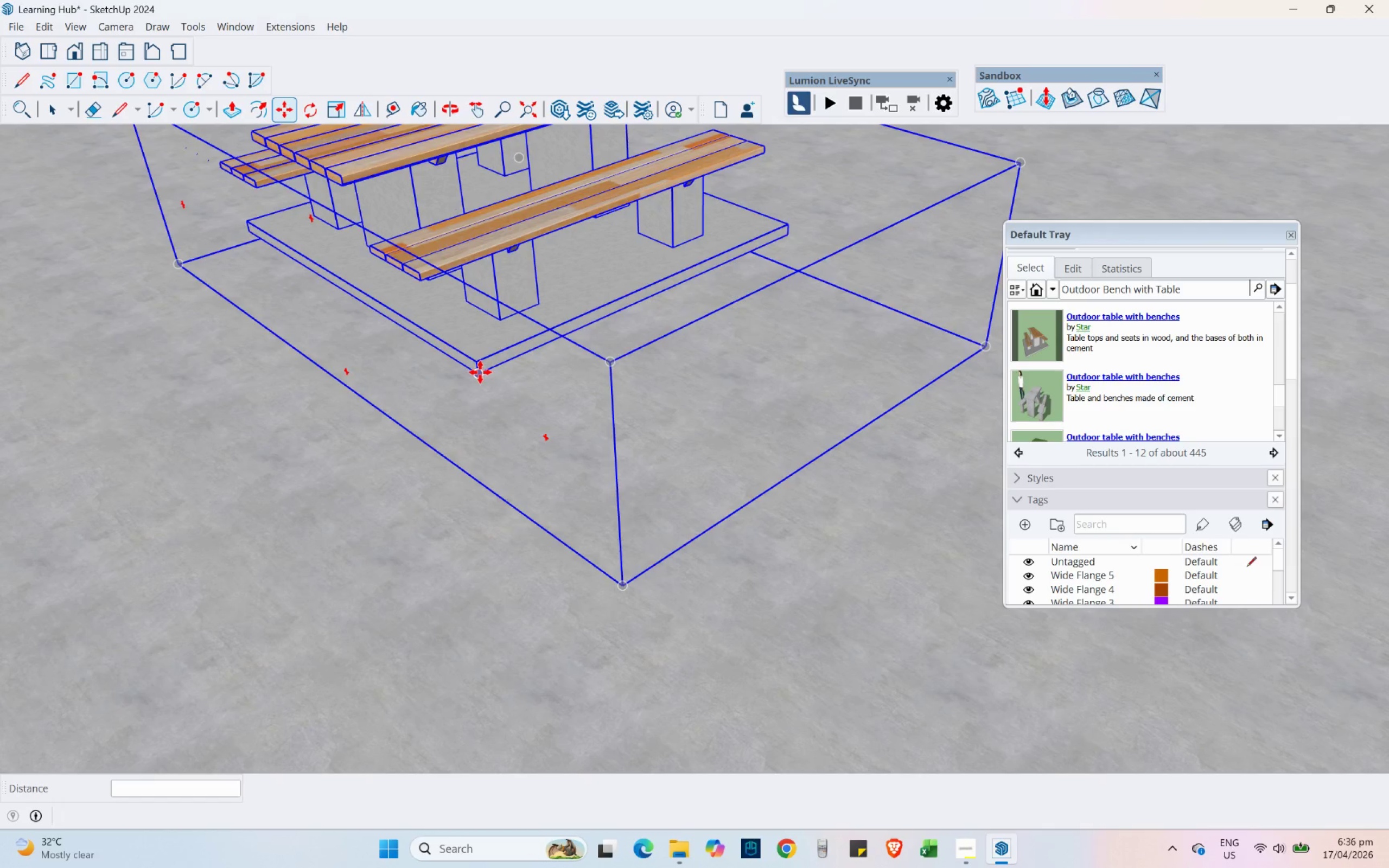 
left_click([513, 583])
 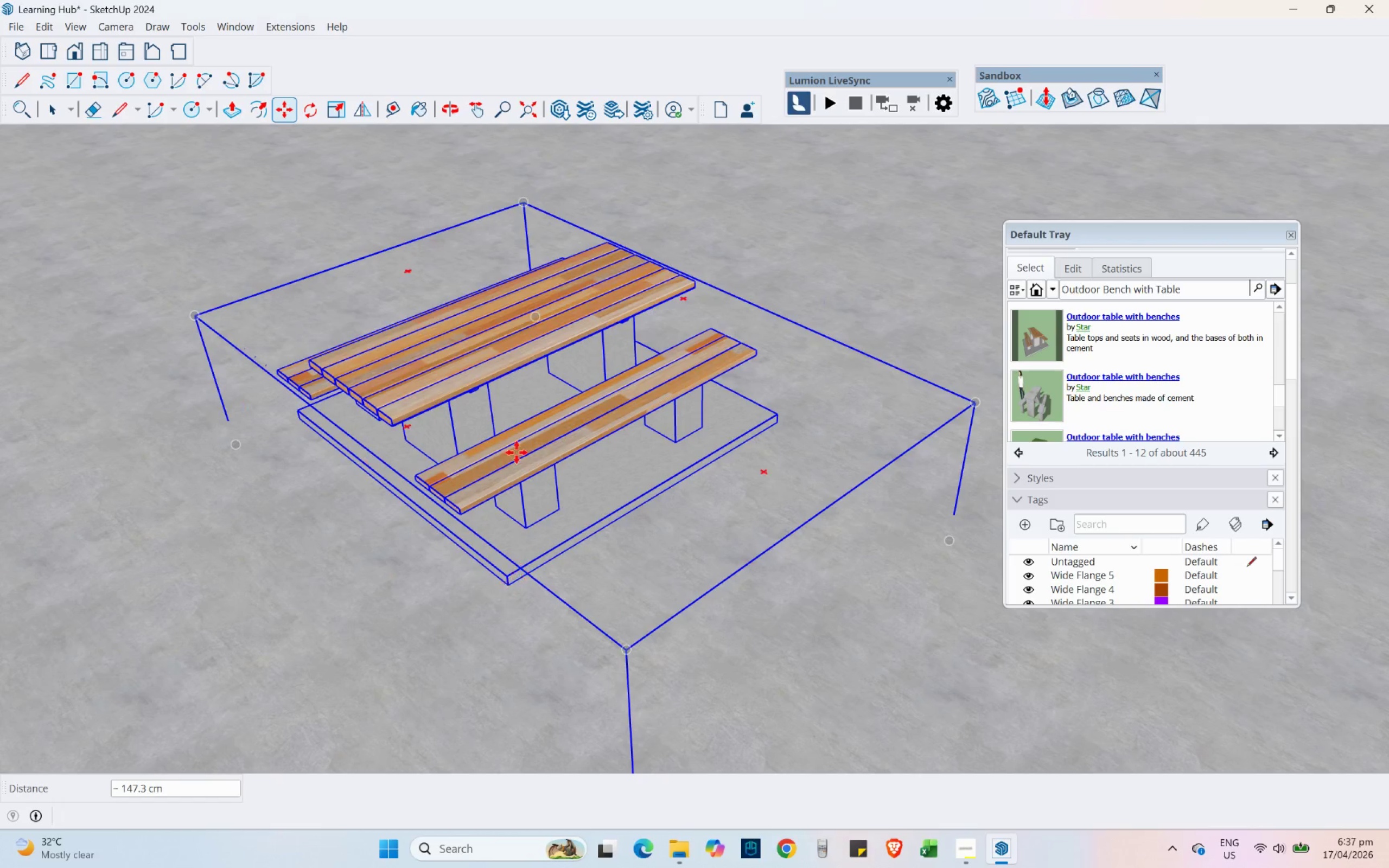 
scroll: coordinate [535, 566], scroll_direction: down, amount: 16.0
 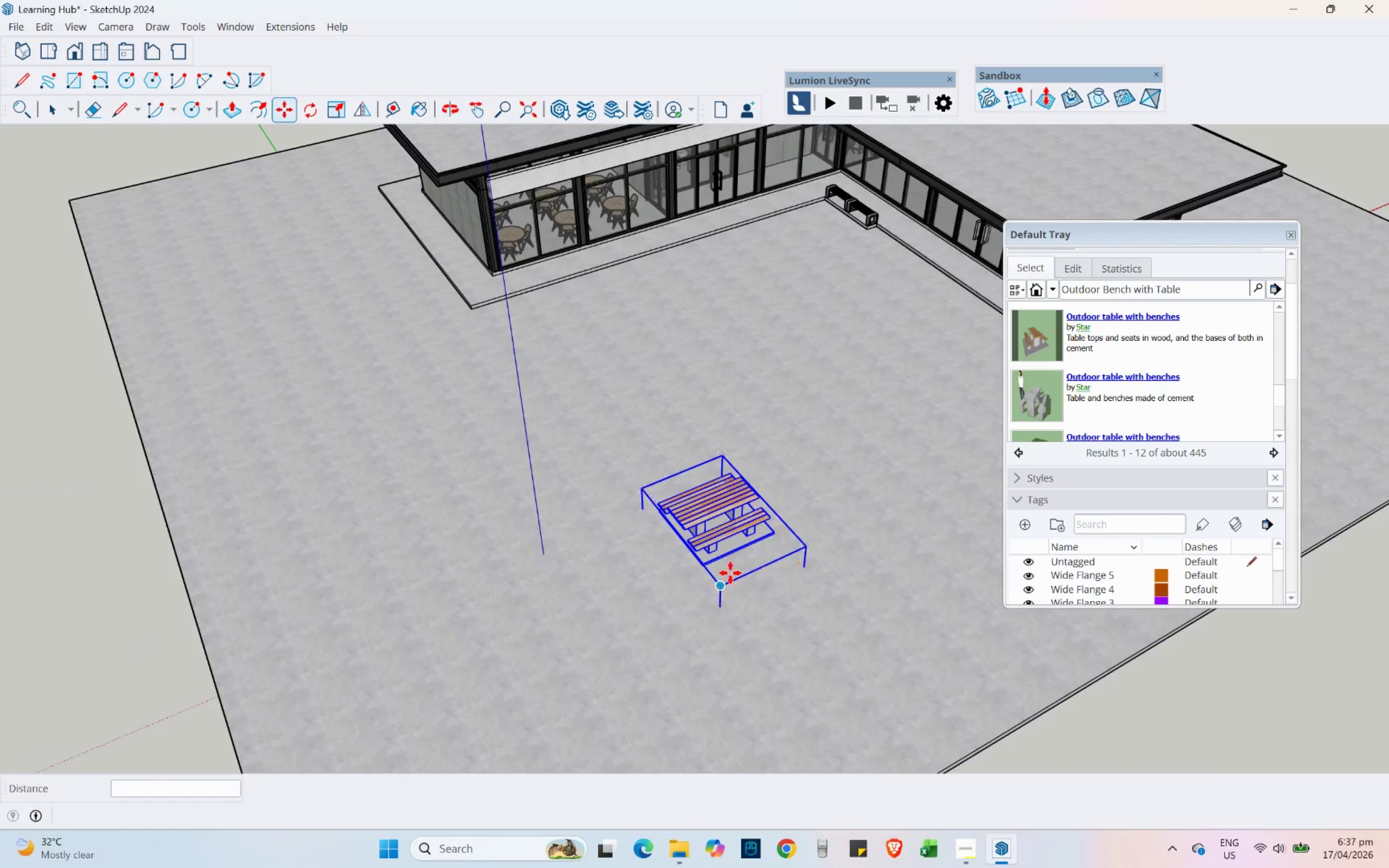 
scroll: coordinate [782, 494], scroll_direction: up, amount: 4.0
 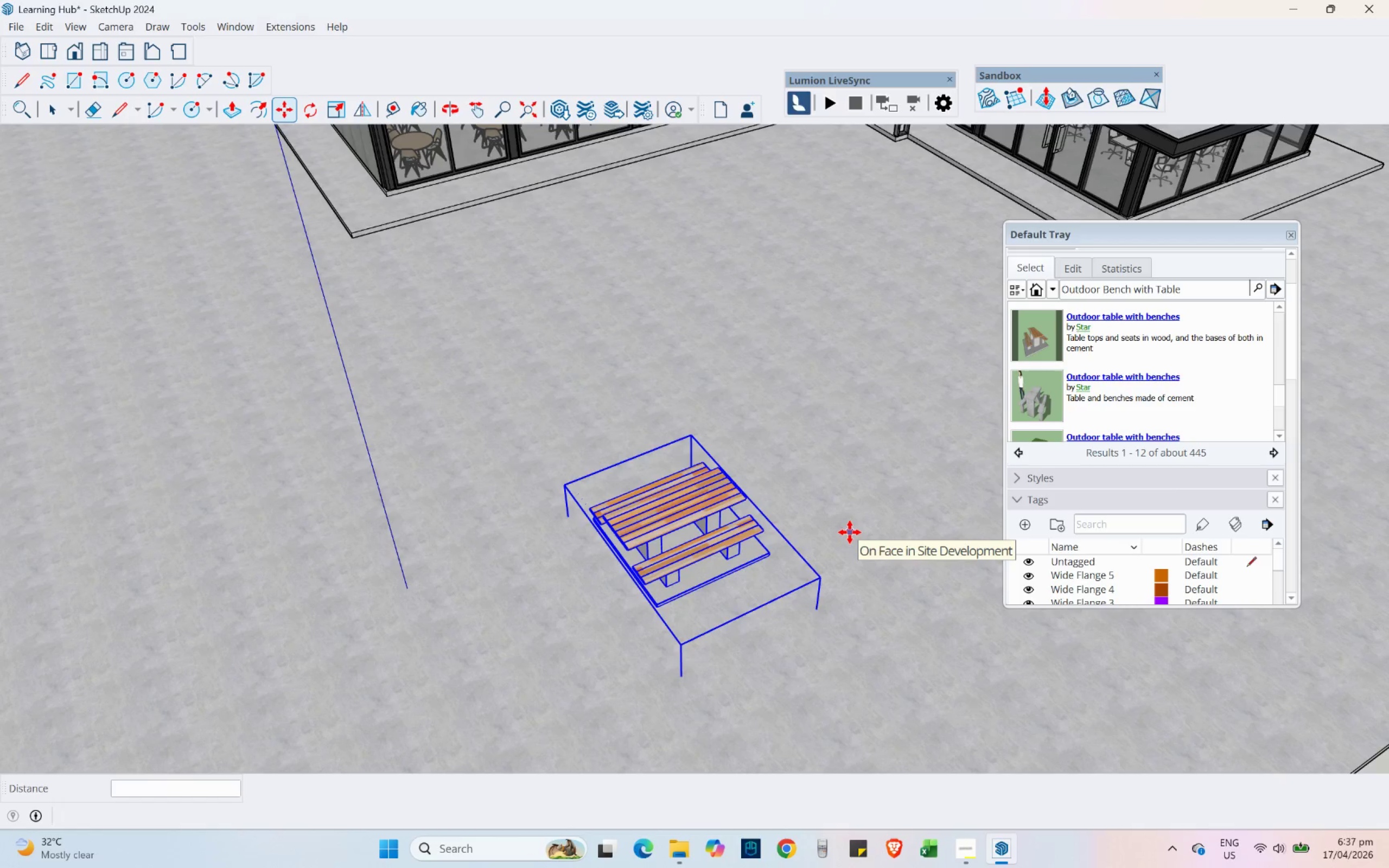 
wait(7.73)
 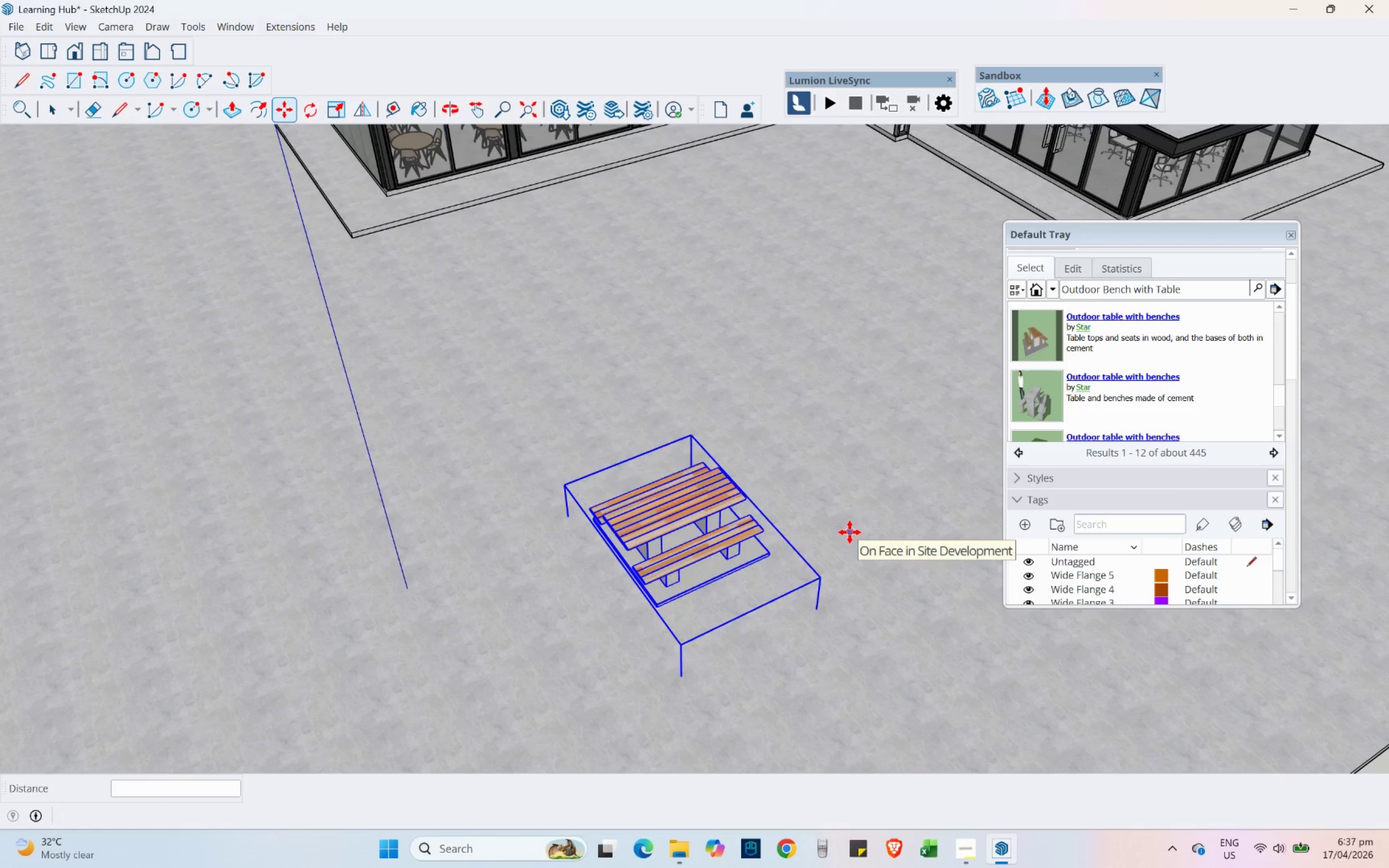 
left_click([301, 111])
 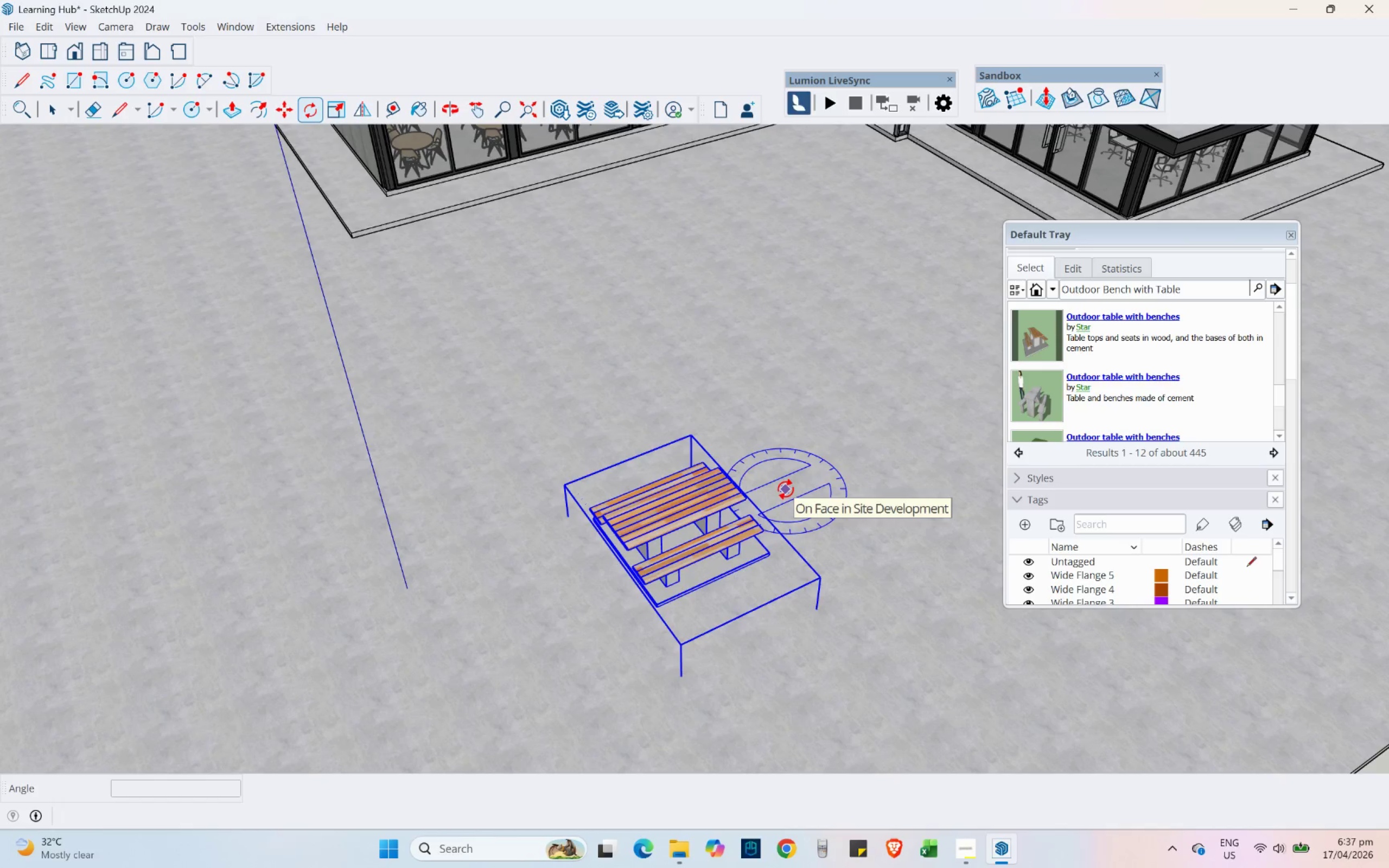 
scroll: coordinate [786, 489], scroll_direction: up, amount: 3.0
 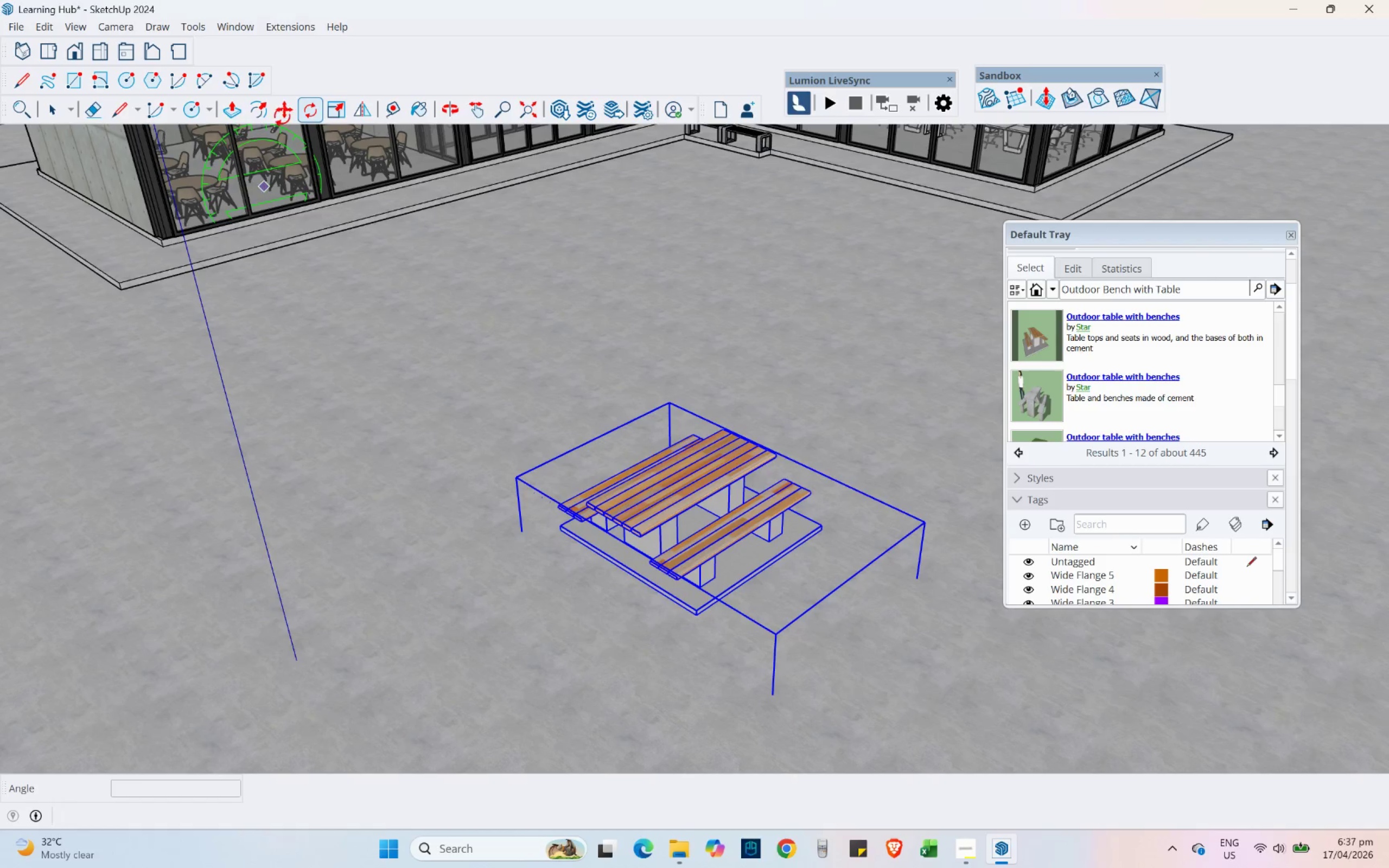 
left_click([284, 103])
 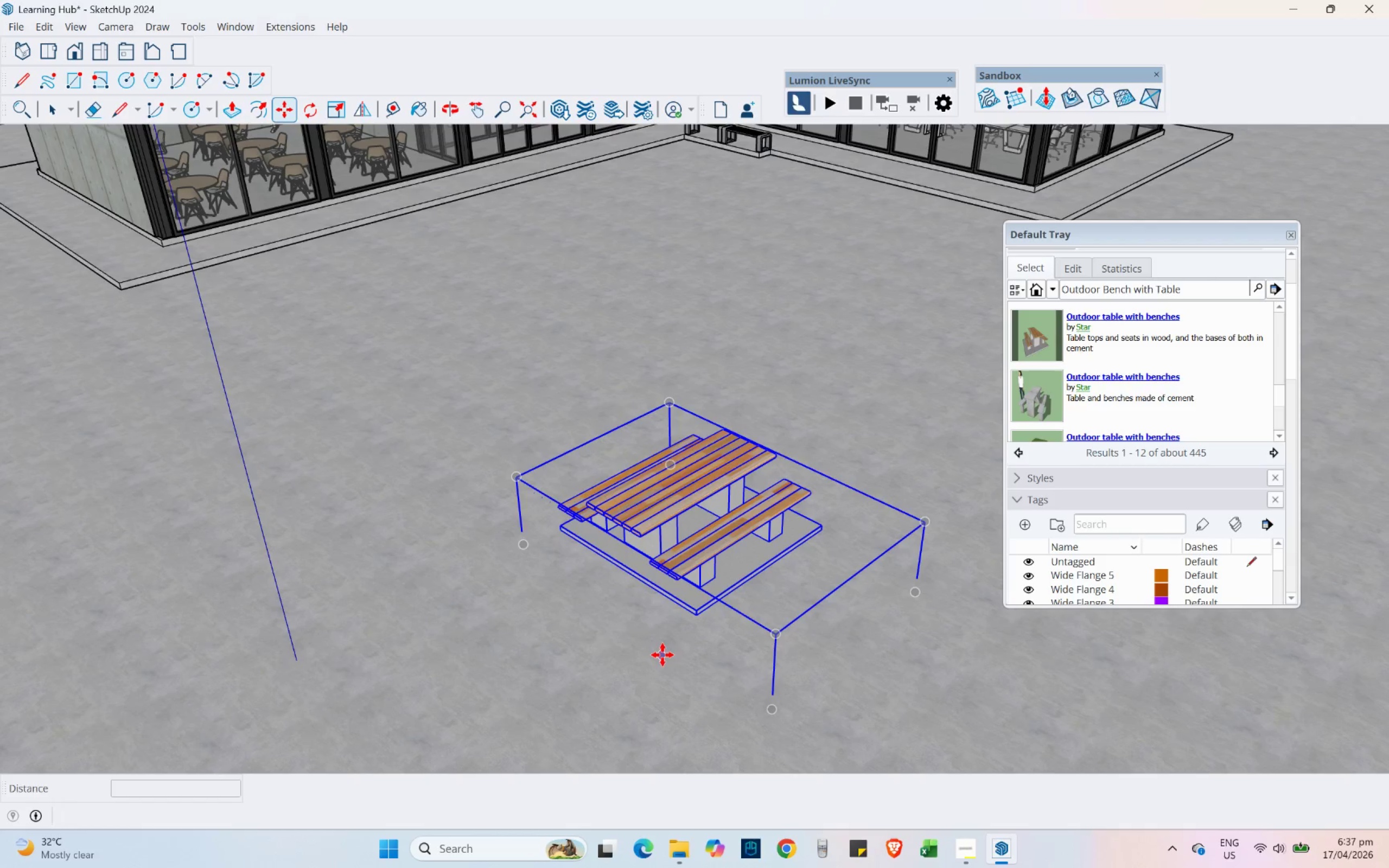 
left_click_drag(start_coordinate=[669, 653], to_coordinate=[666, 652])
 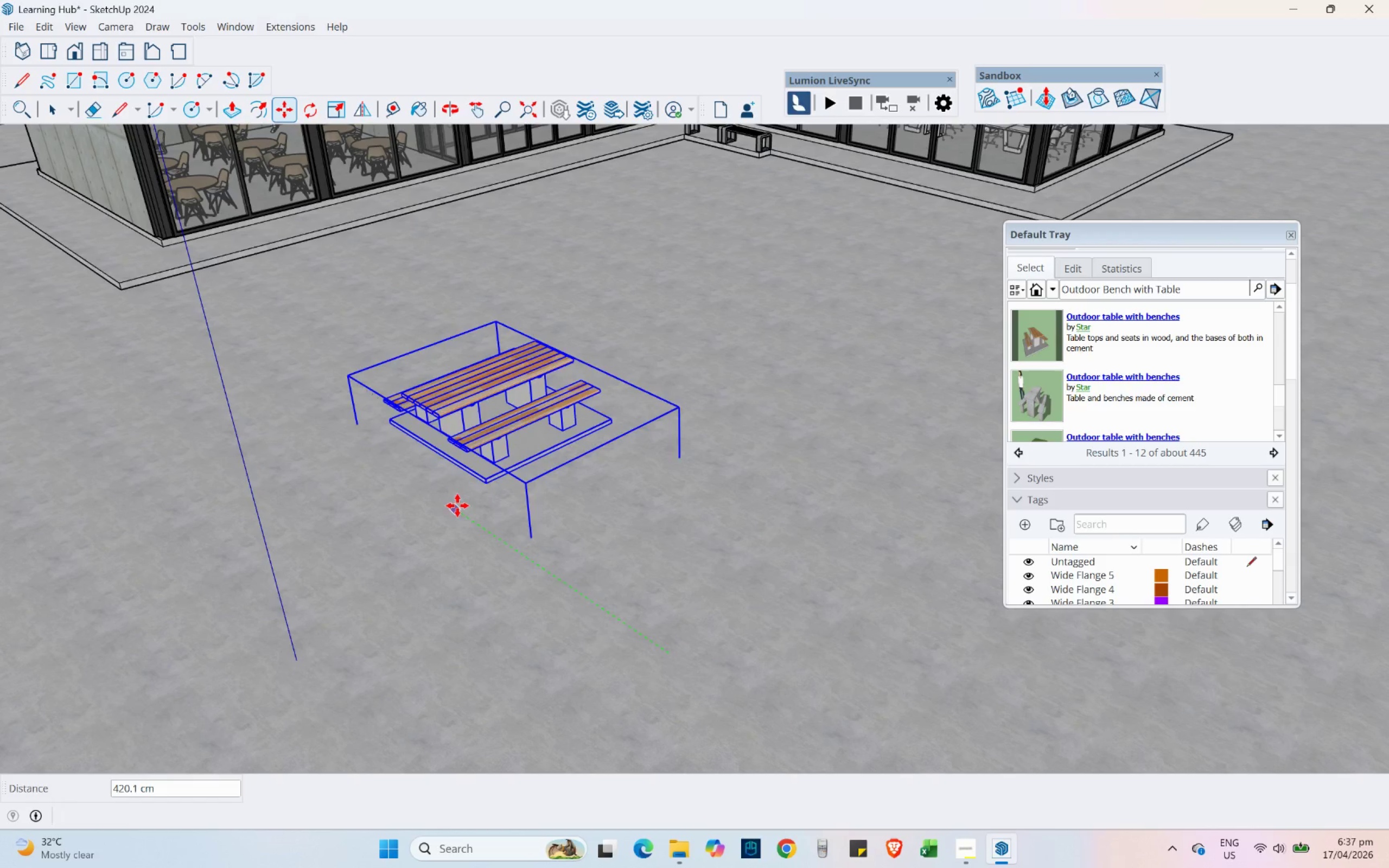 
left_click([444, 493])
 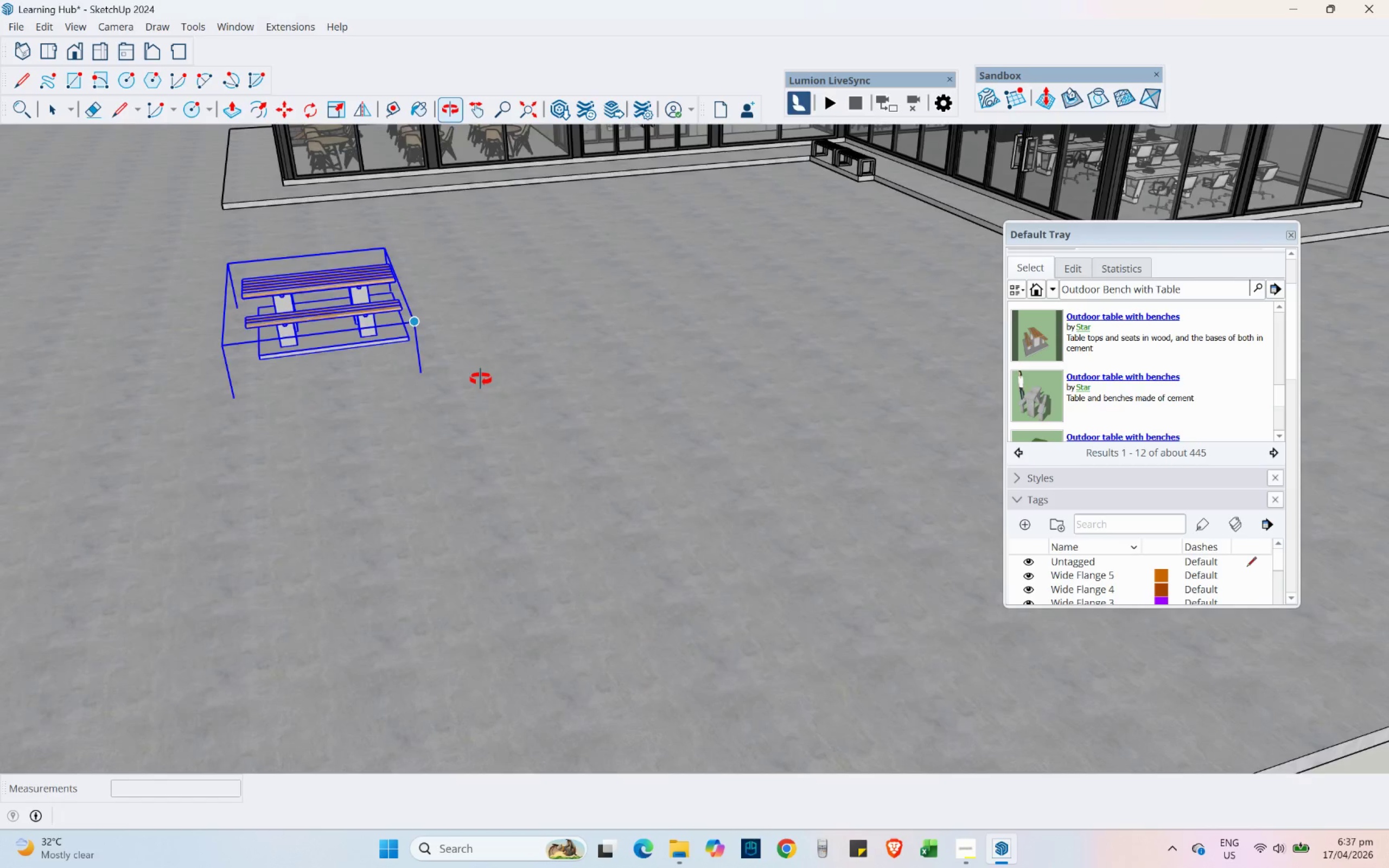 
hold_key(key=ShiftLeft, duration=0.38)
 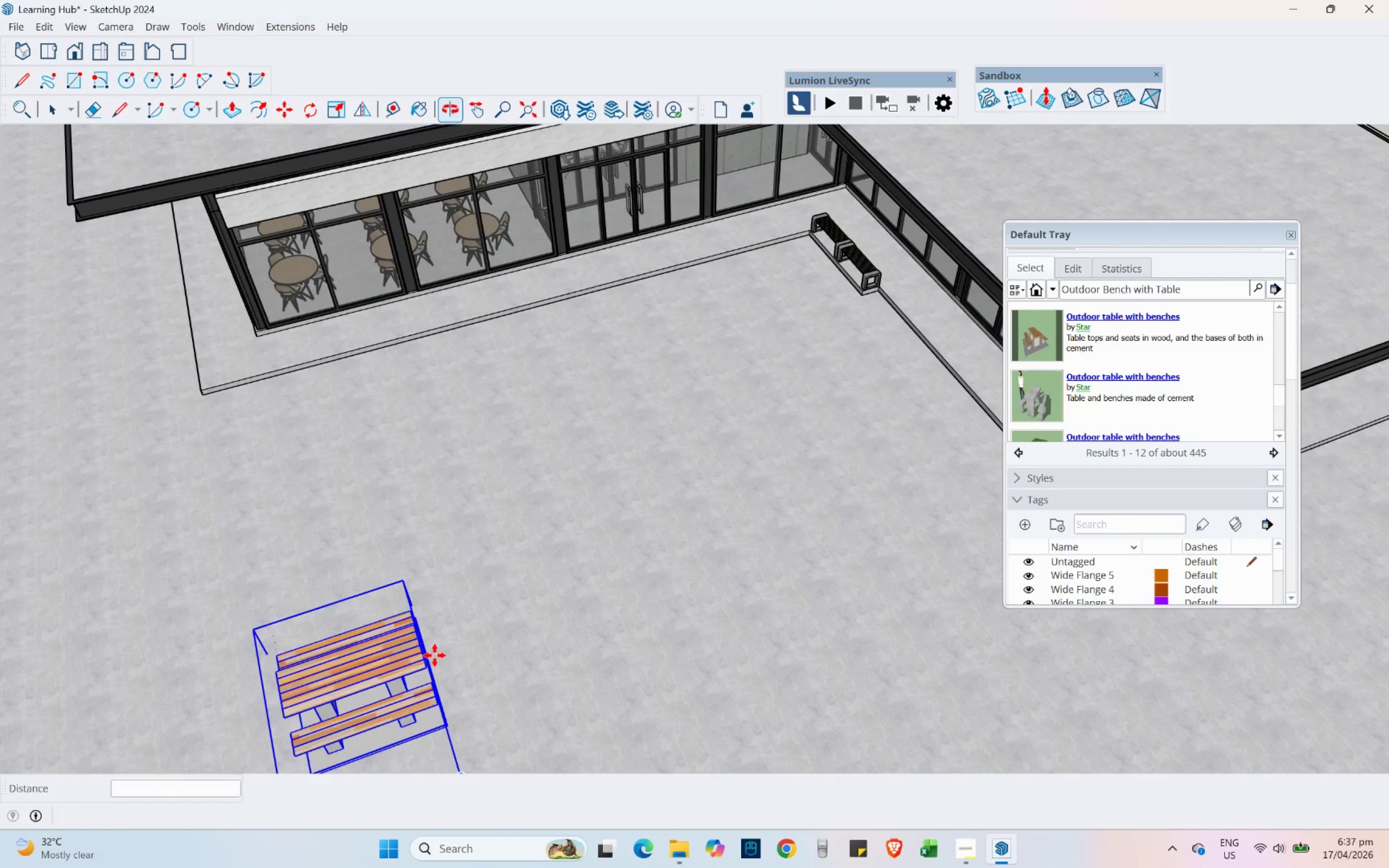 
hold_key(key=ShiftLeft, duration=0.61)
 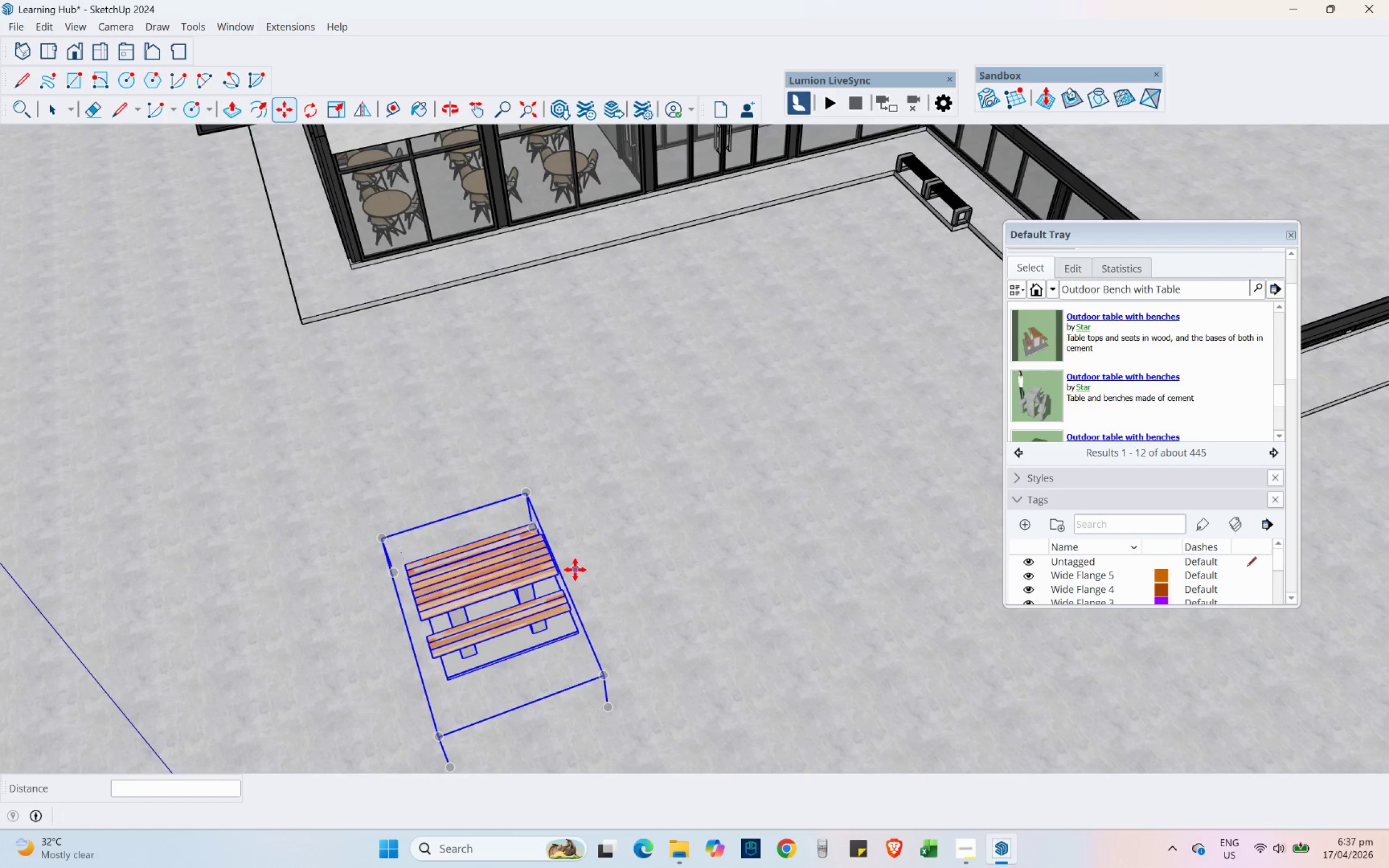 
hold_key(key=ShiftLeft, duration=13.05)
scroll: coordinate [602, 612], scroll_direction: down, amount: 2.0
 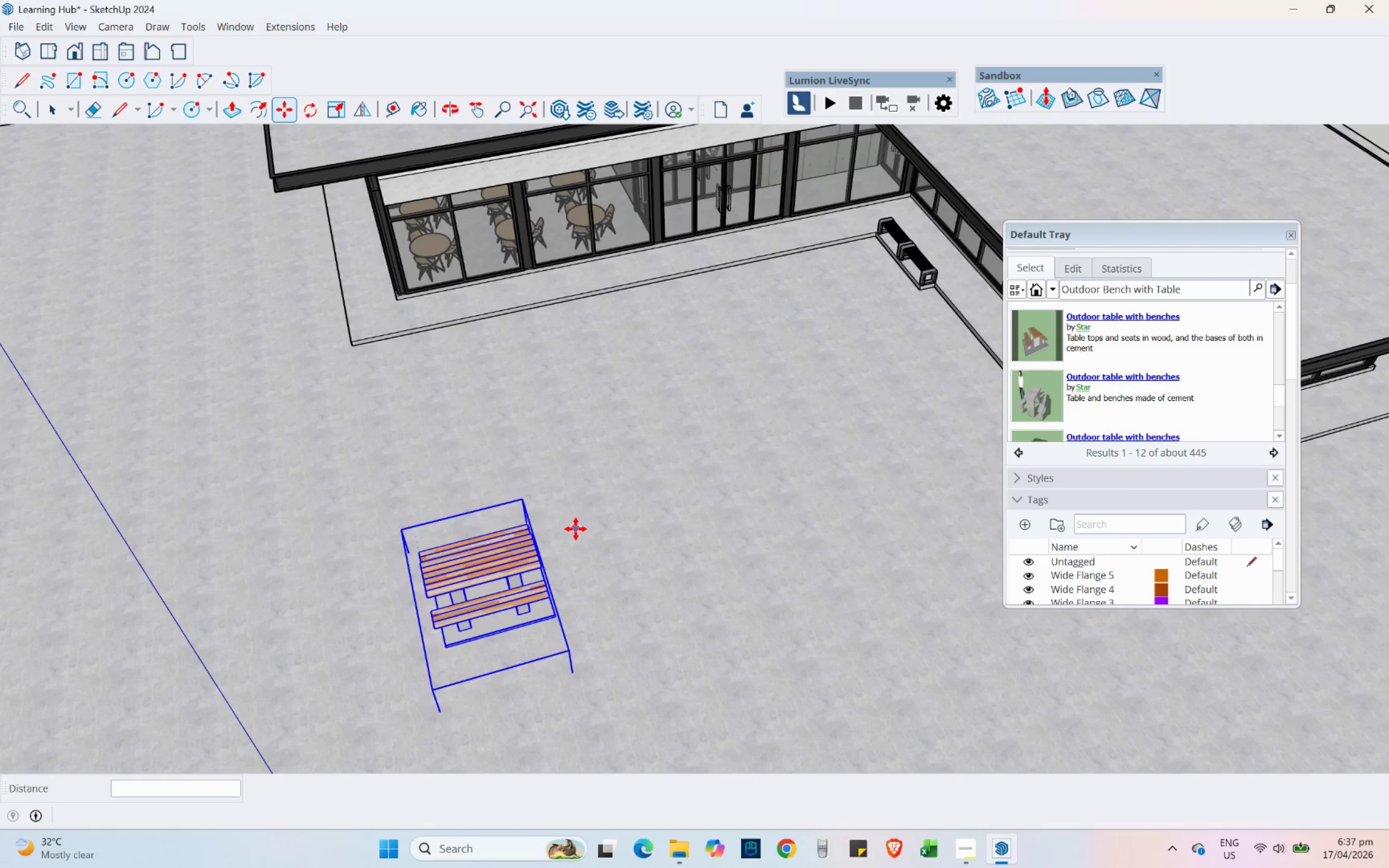 
key(Control+ControlLeft)
 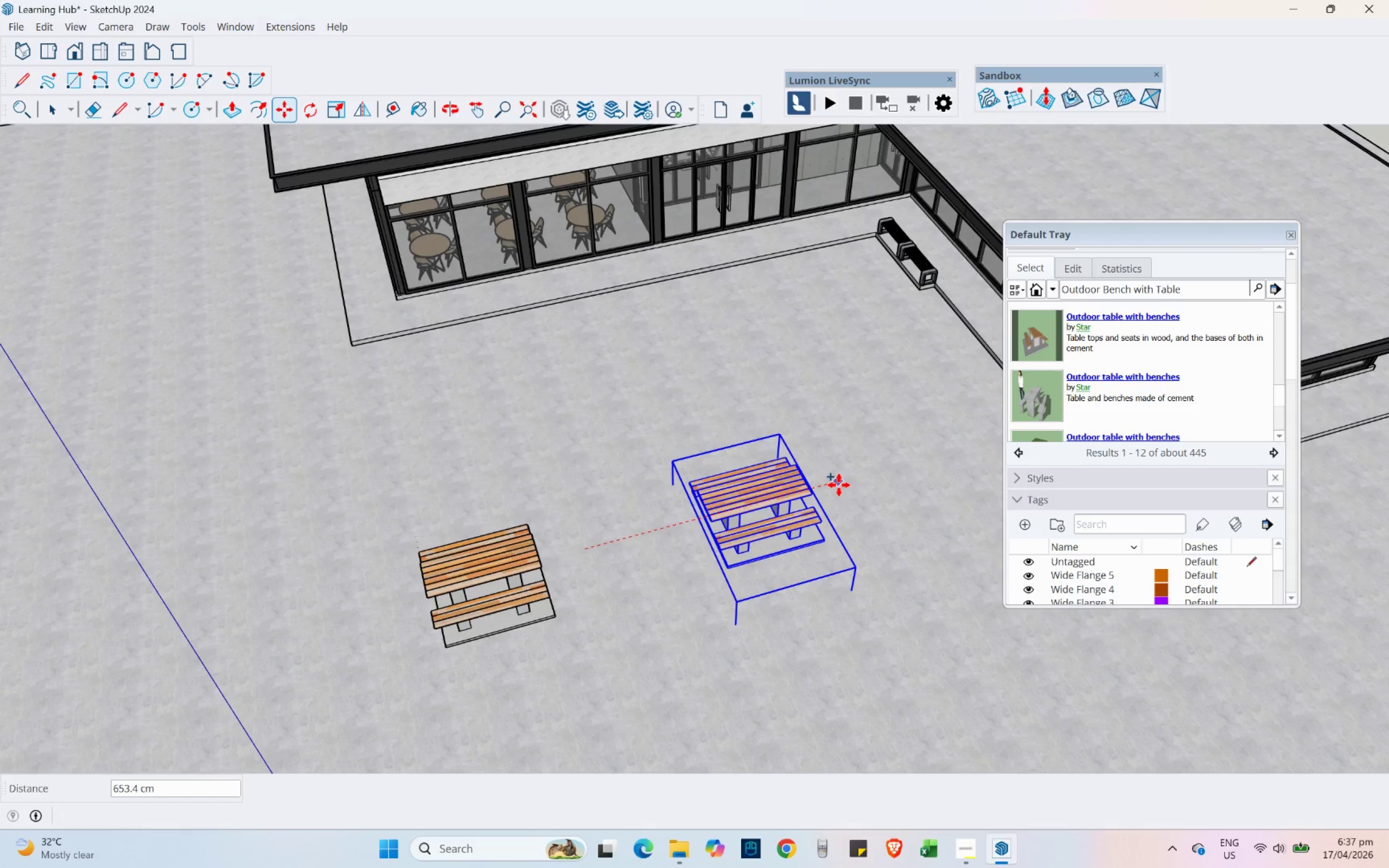 
left_click([839, 485])
 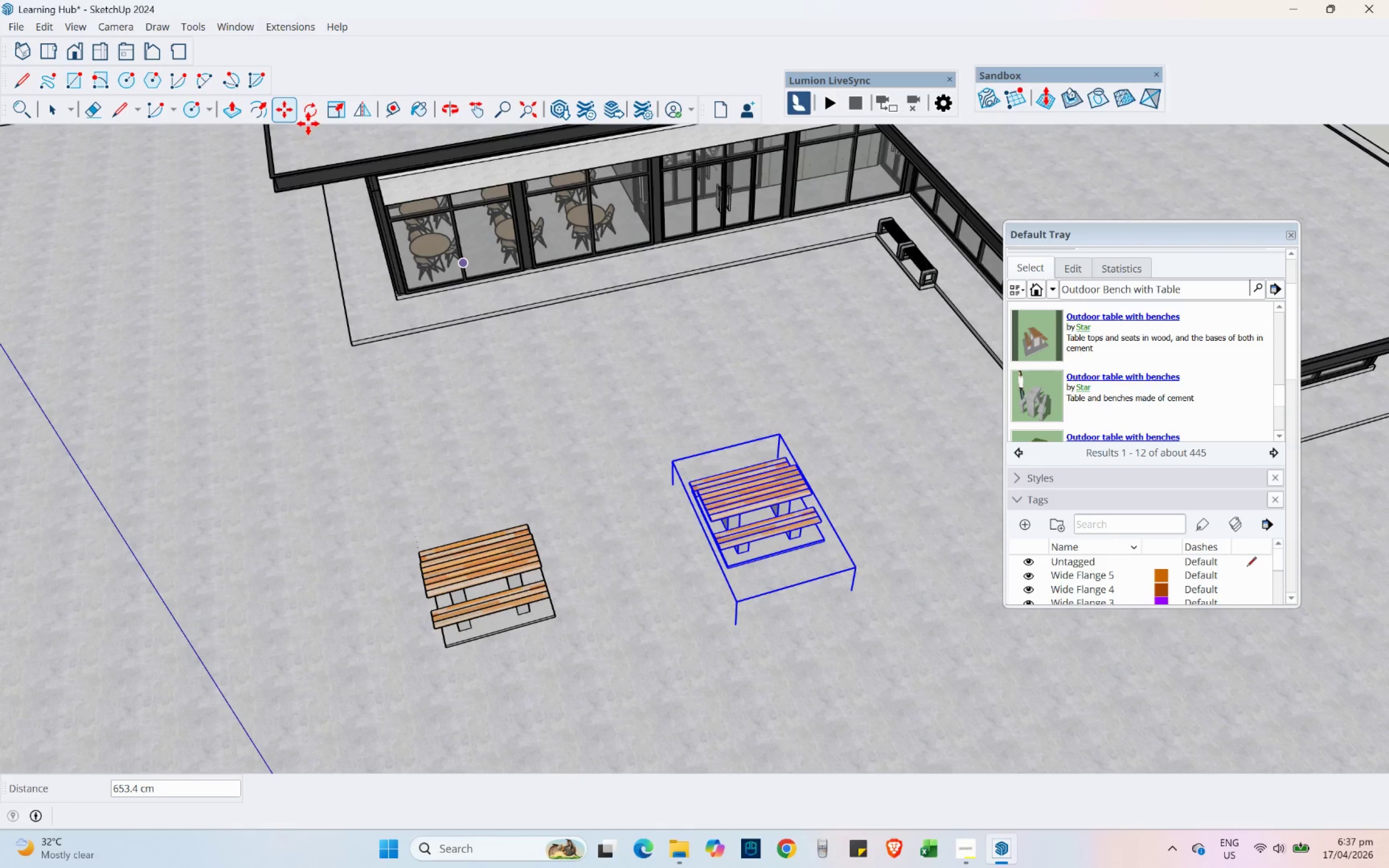 
left_click([314, 111])
 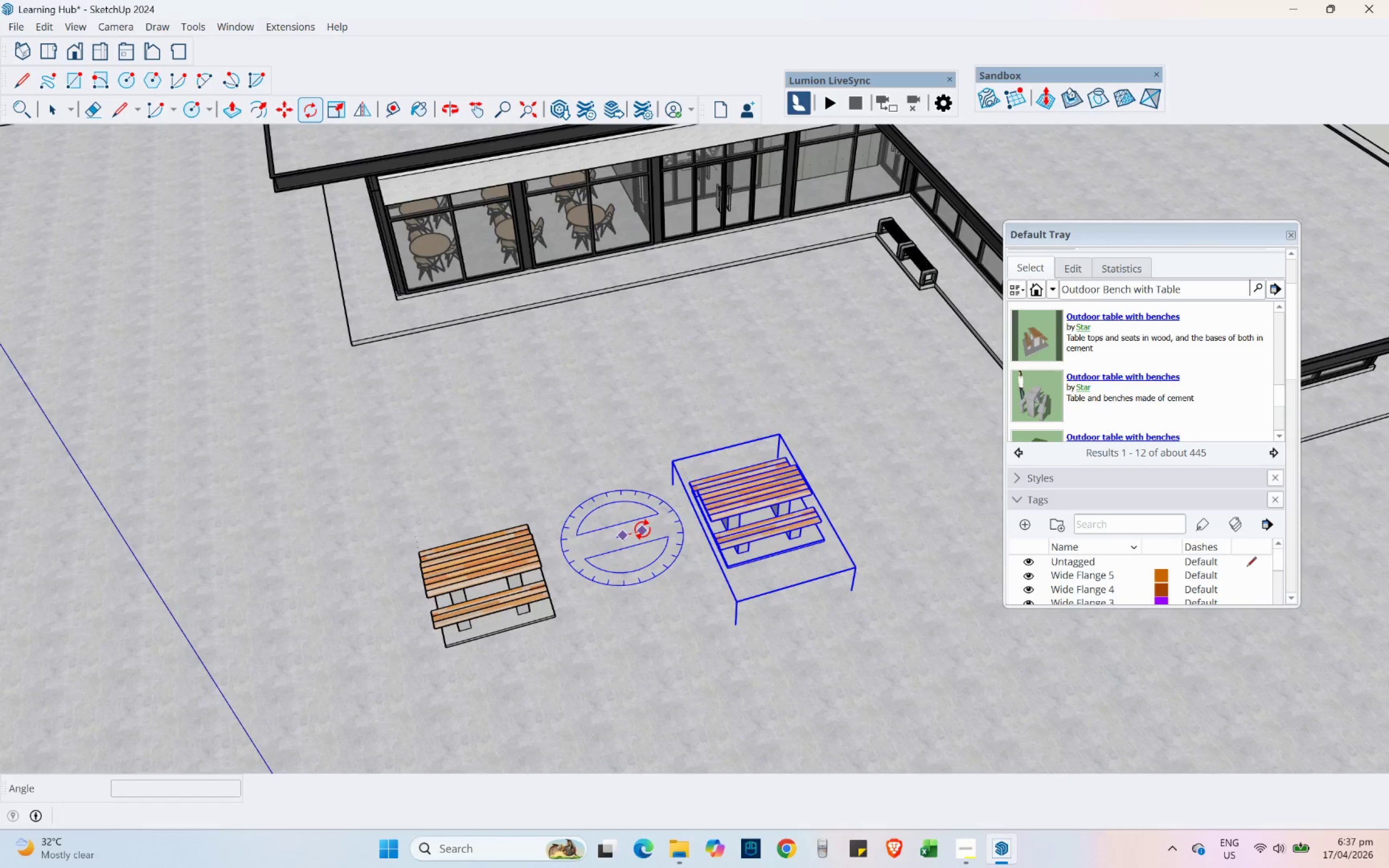 
left_click([600, 477])
 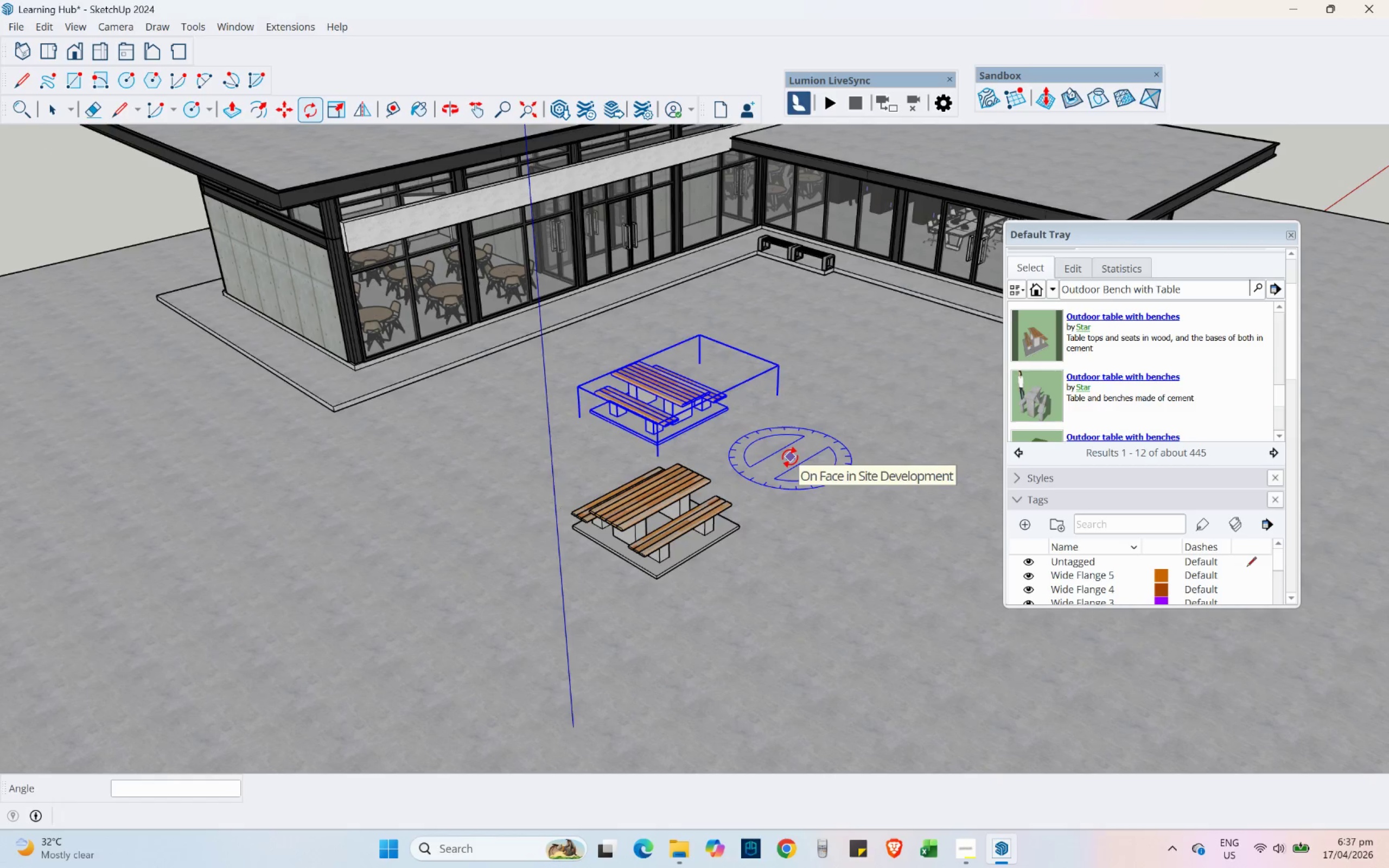 
hold_key(key=ShiftLeft, duration=0.34)
 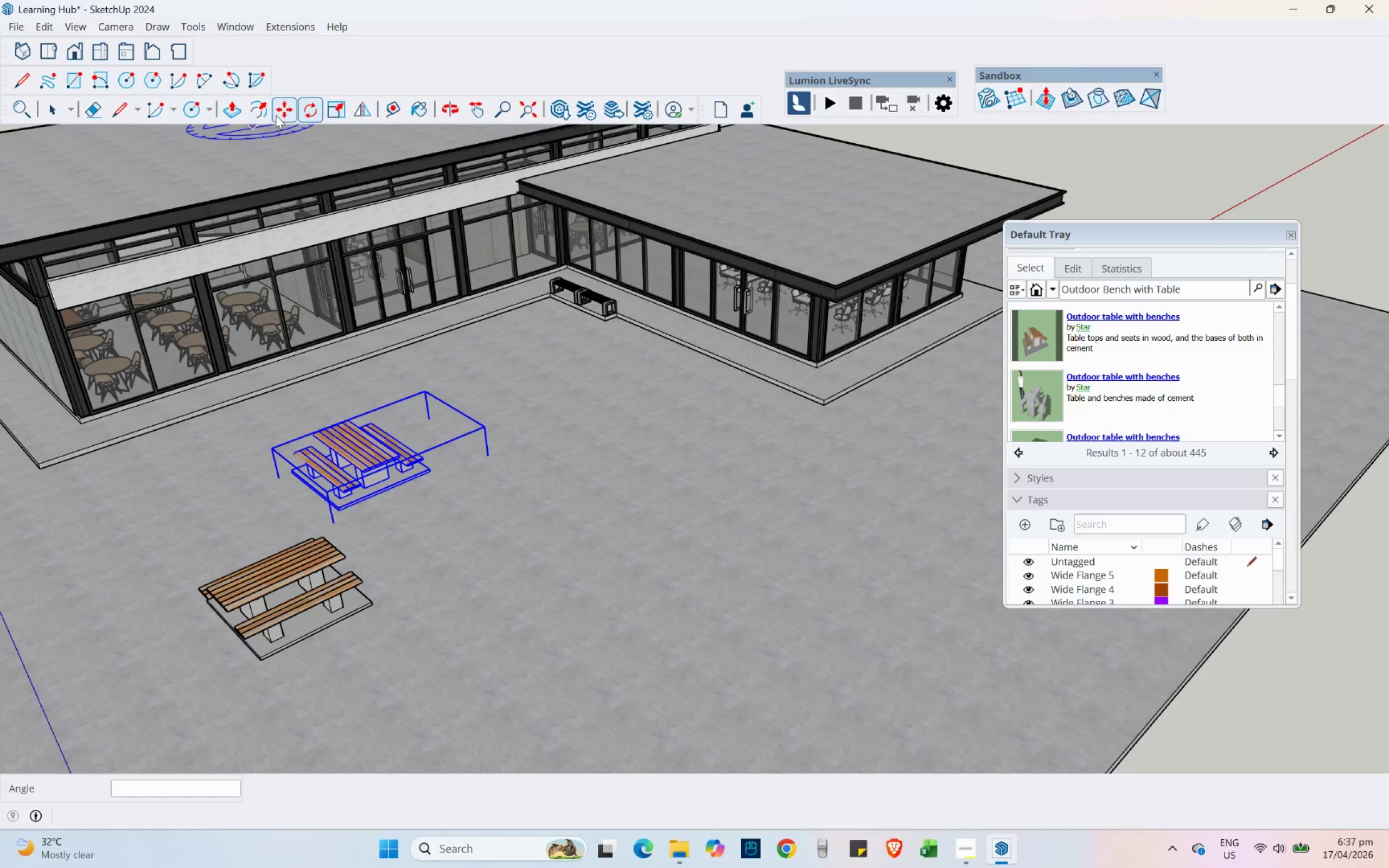 
left_click([279, 108])
 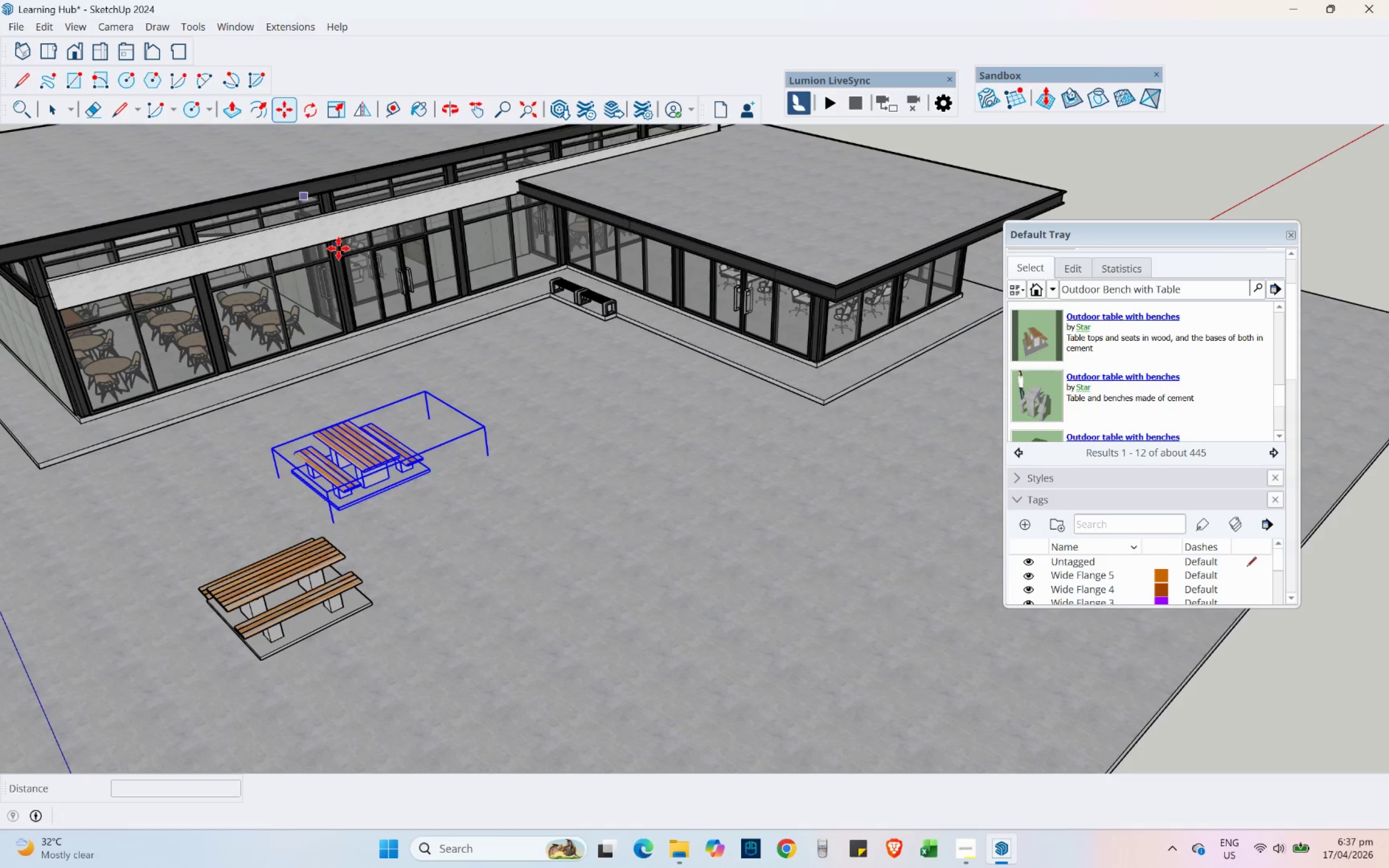 
key(Control+ControlLeft)
 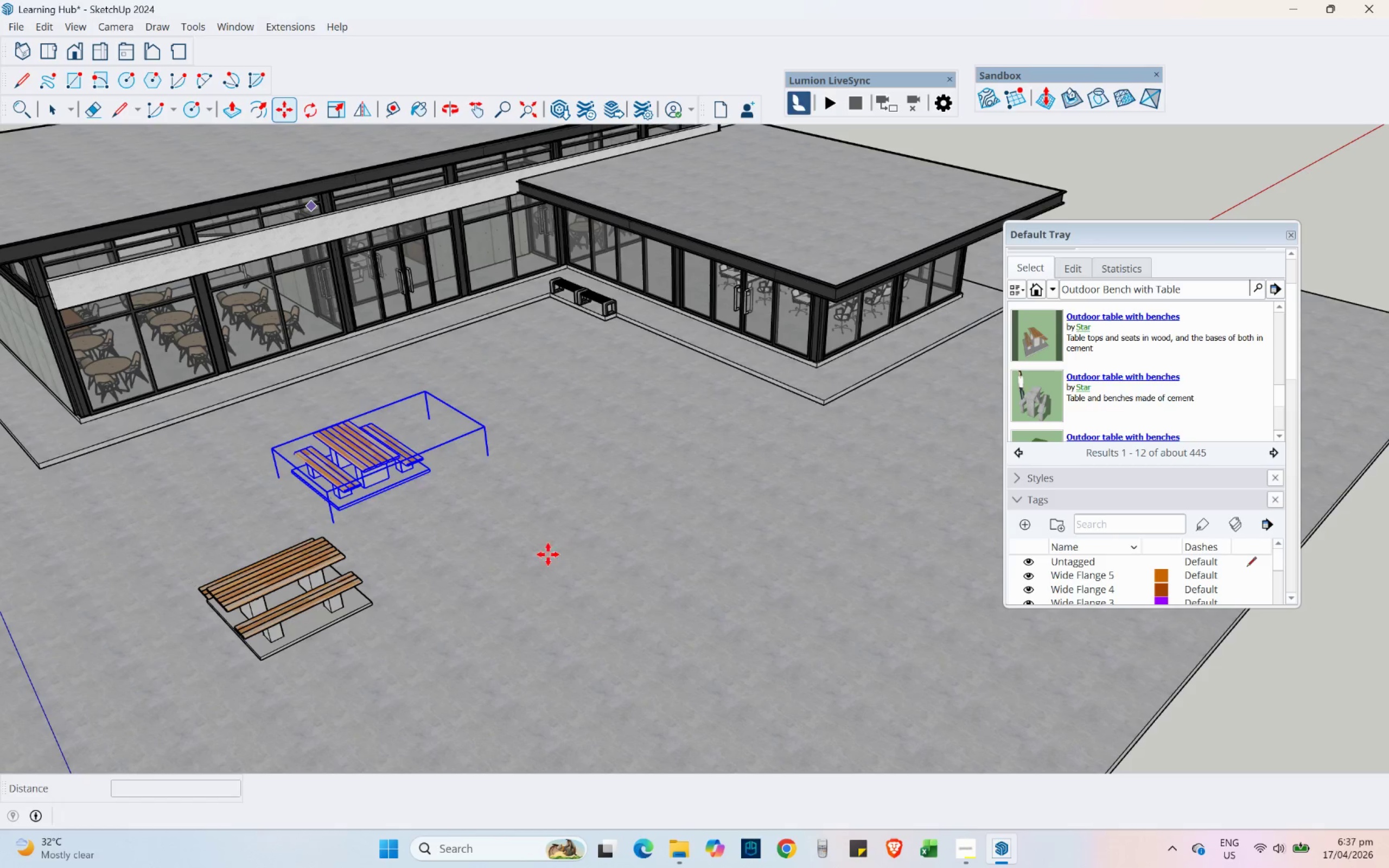 
key(Escape)
 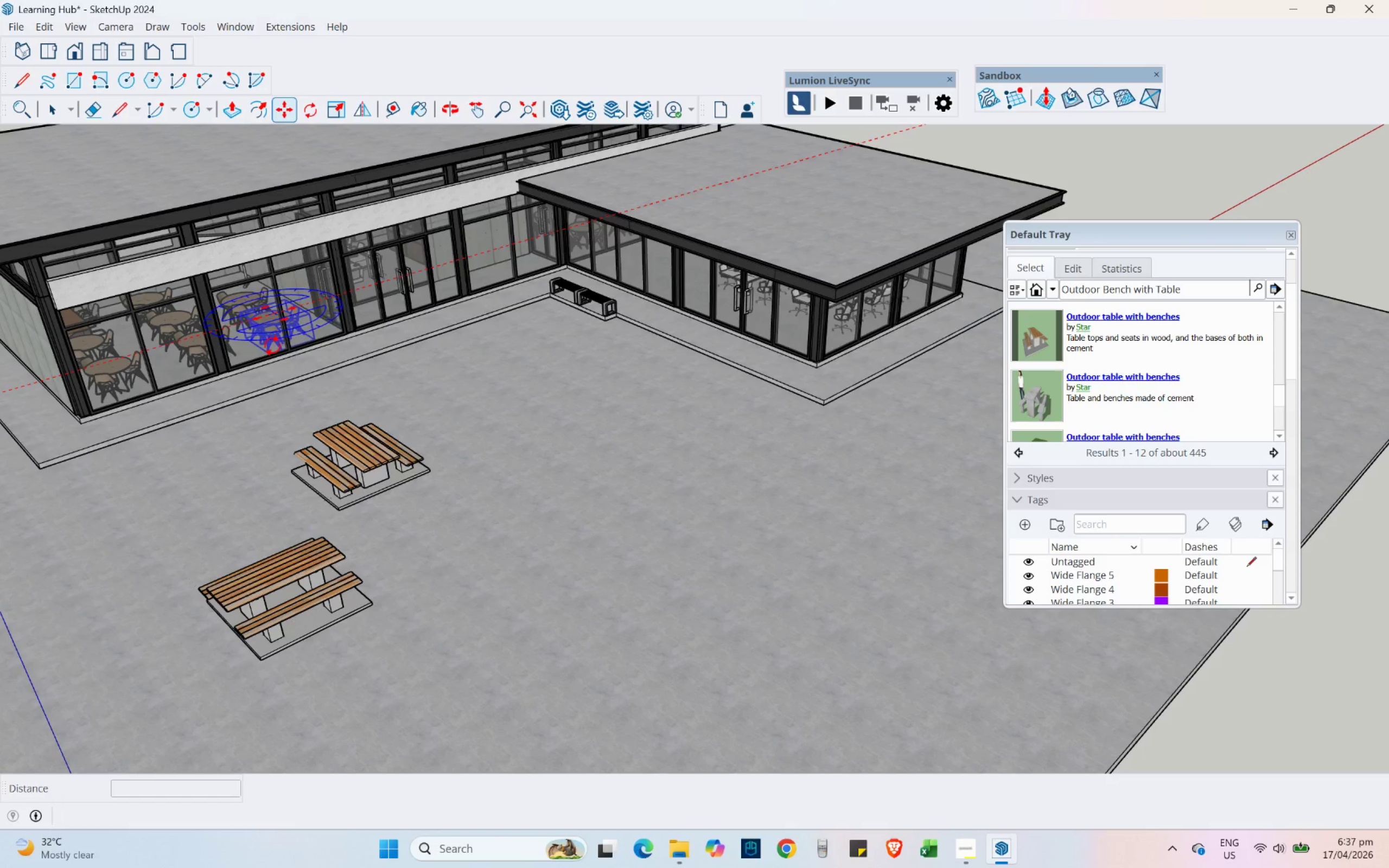 
scroll: coordinate [534, 564], scroll_direction: down, amount: 1.0
 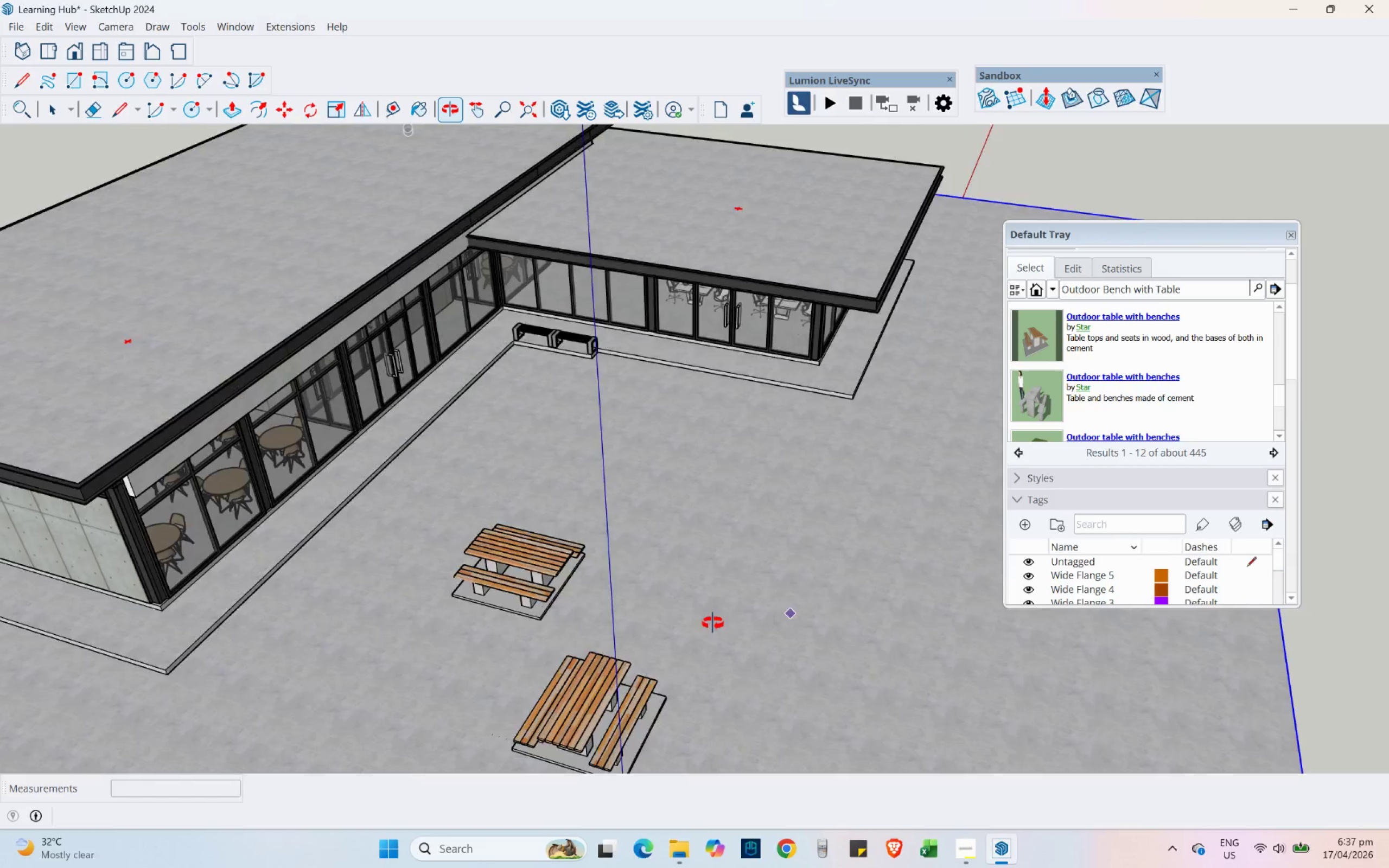 
scroll: coordinate [567, 381], scroll_direction: up, amount: 4.0
 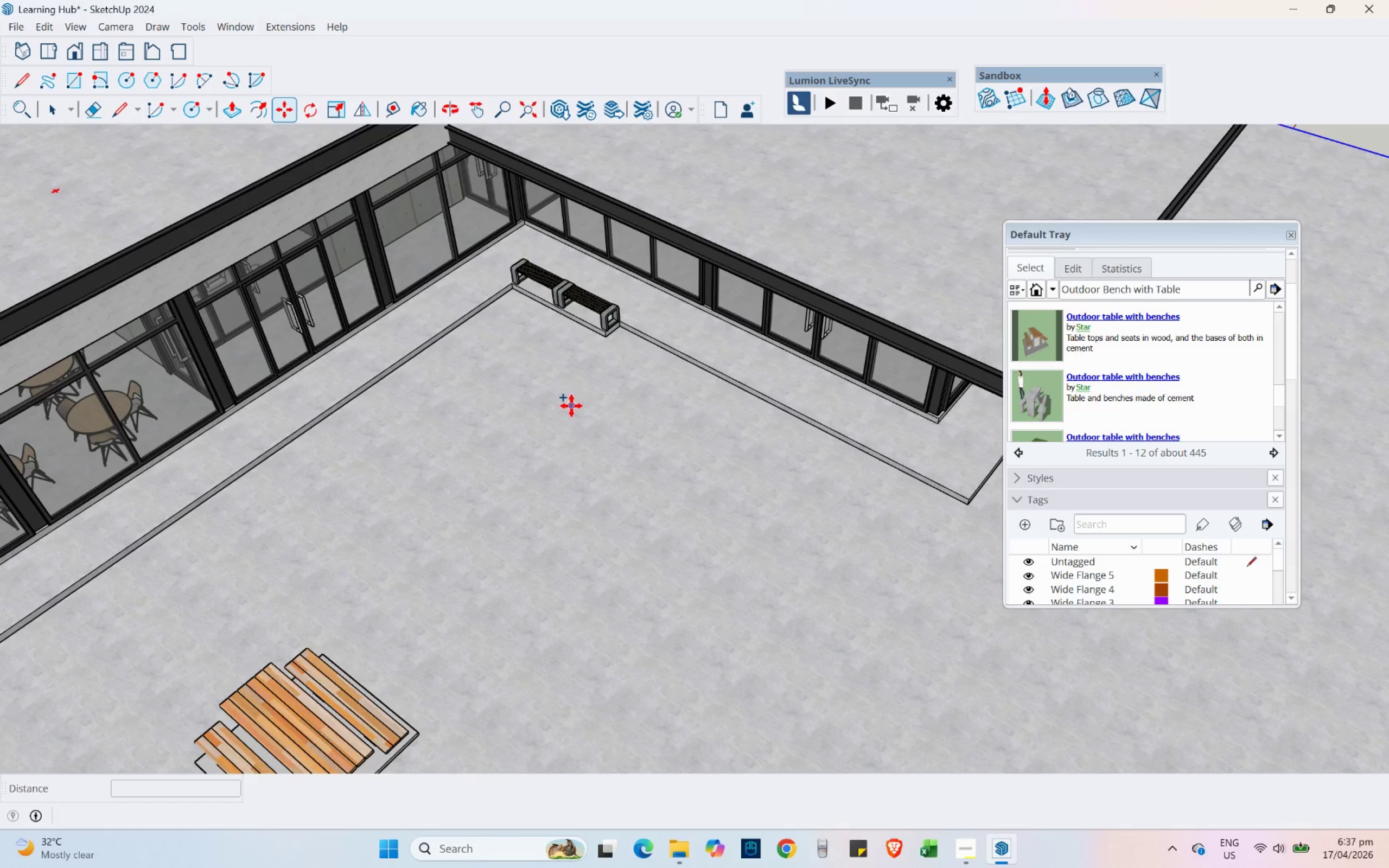 
wait(7.49)
 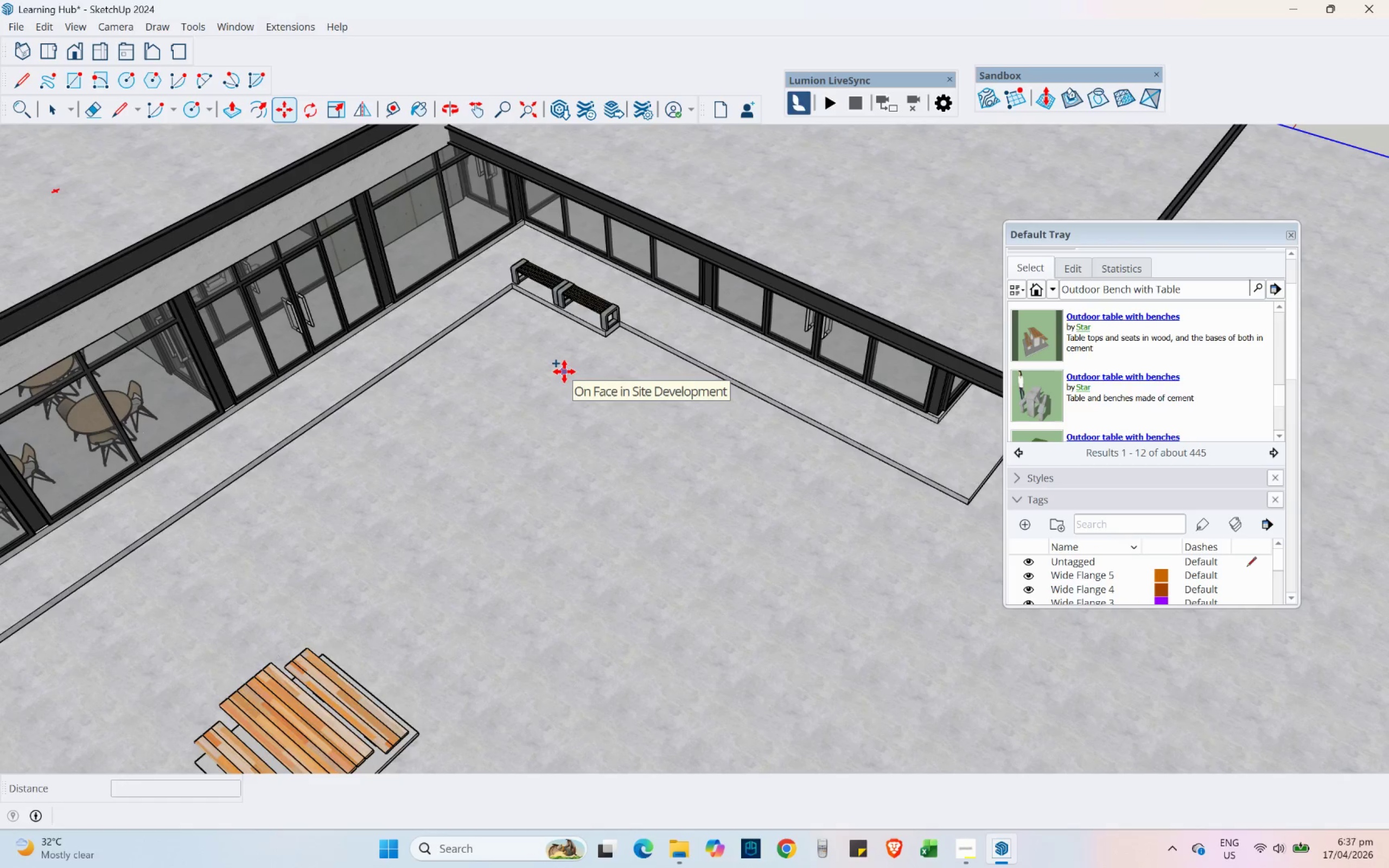 
mouse_move([581, 398])
 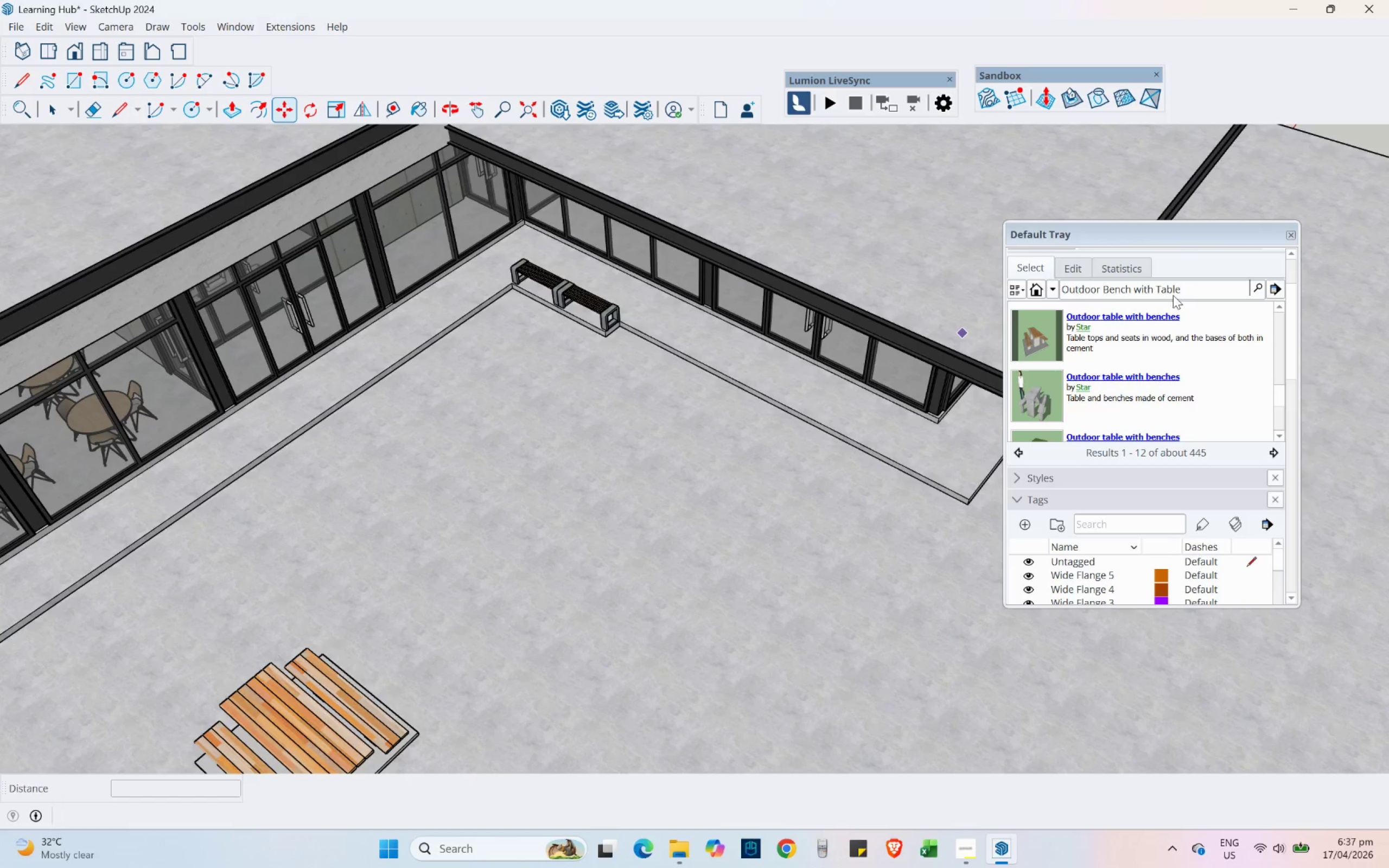 
left_click_drag(start_coordinate=[1182, 289], to_coordinate=[1055, 290])
 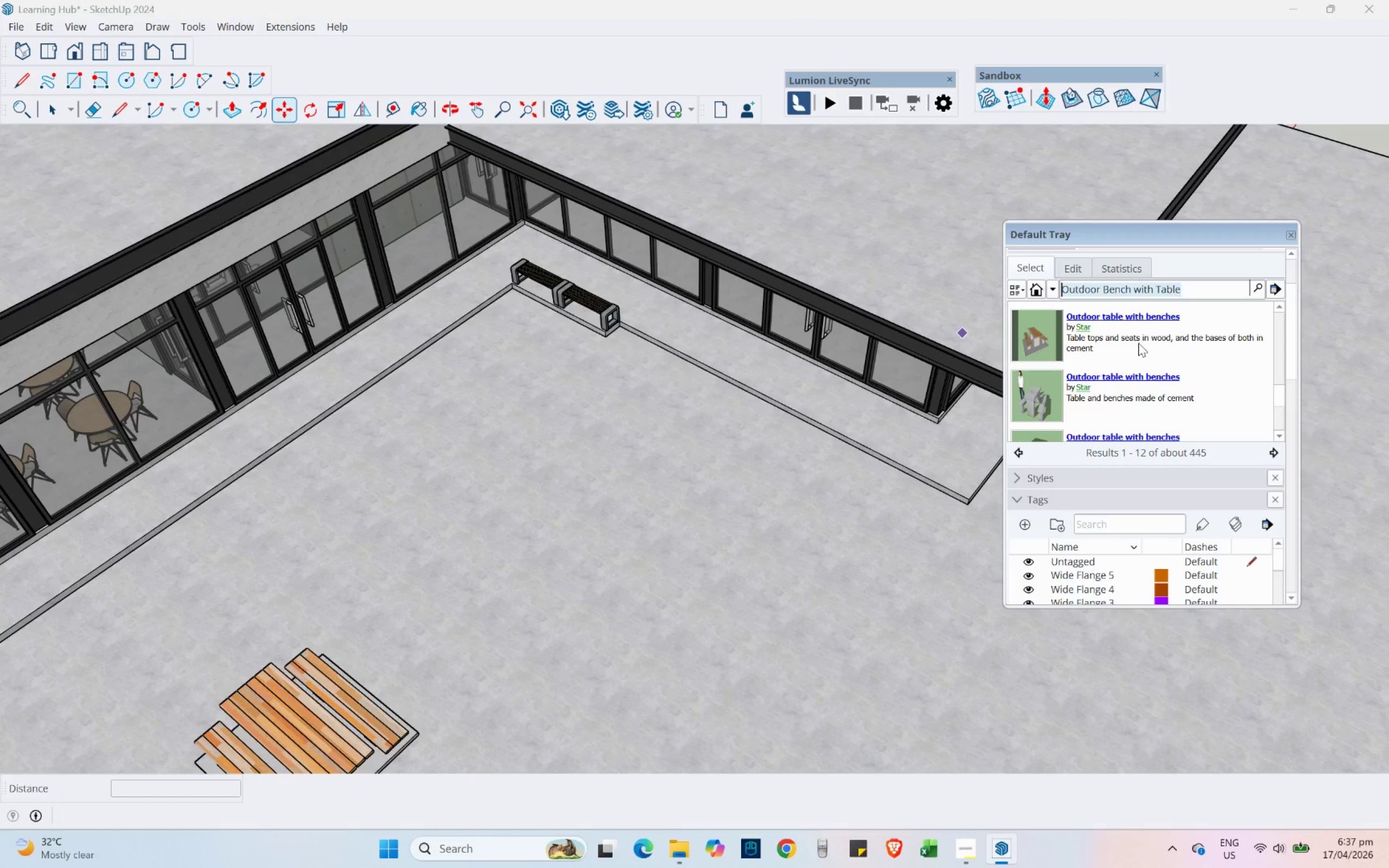 
type(Fountain)
 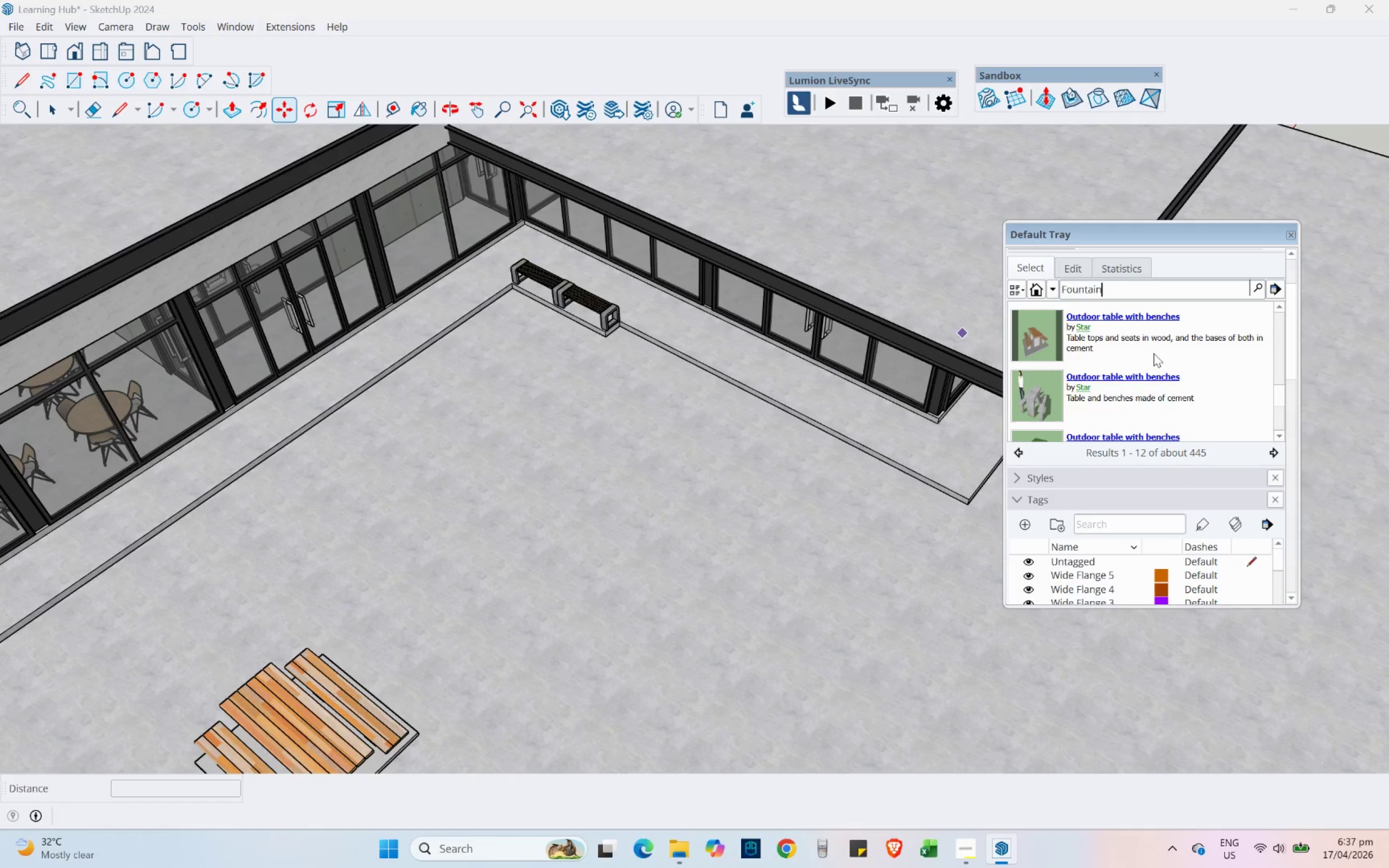 
key(Enter)
 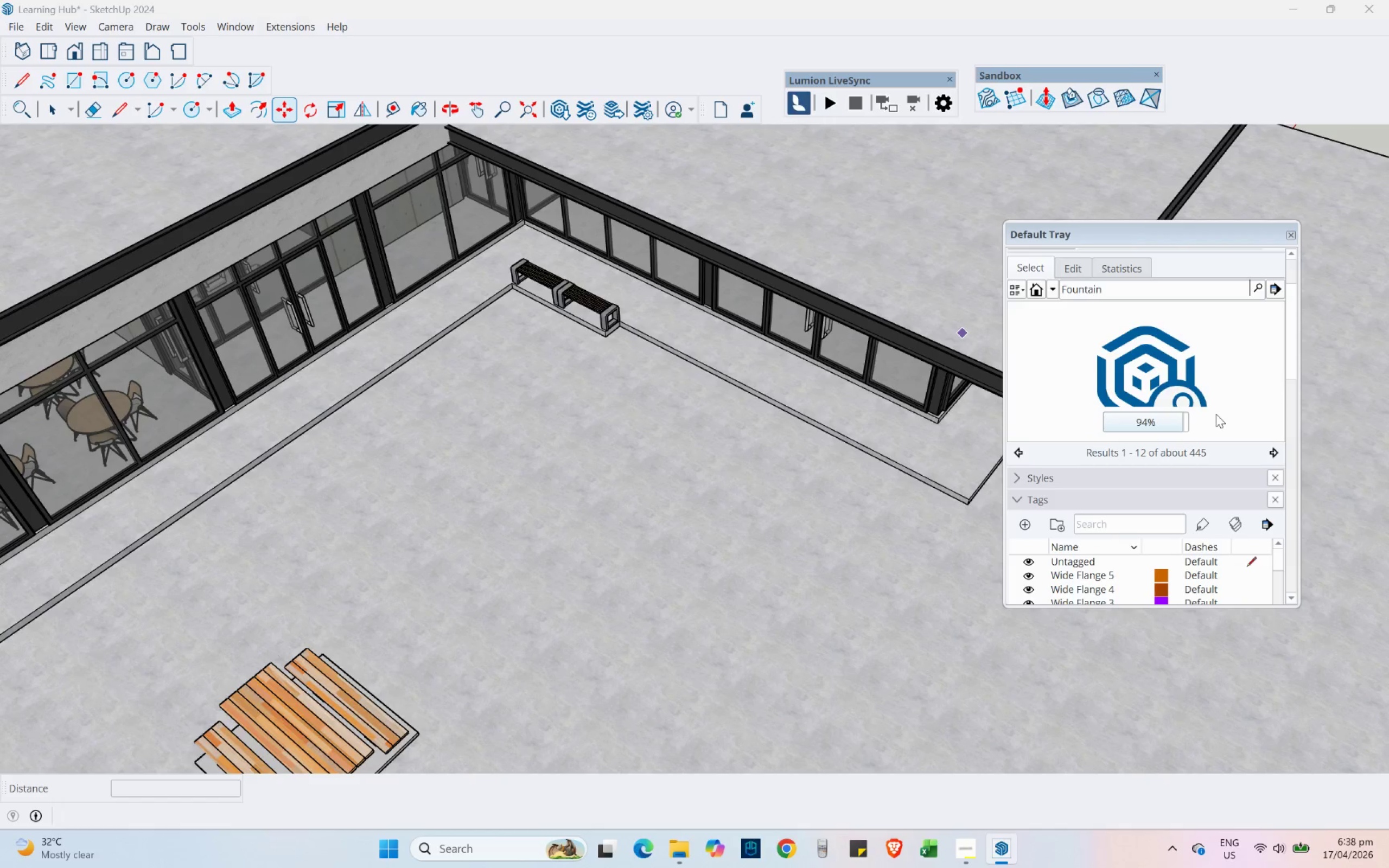 
wait(7.33)
 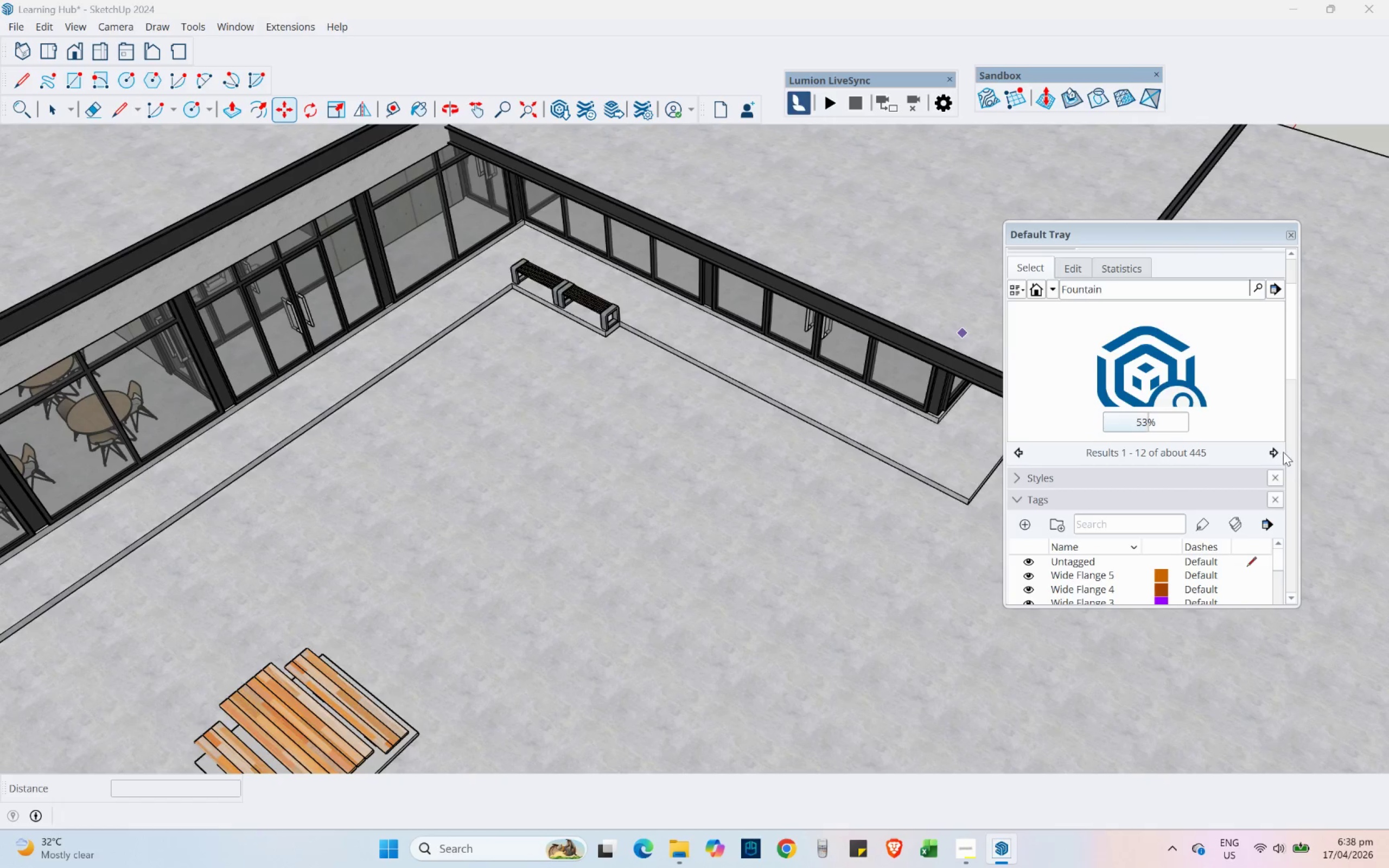 
scroll: coordinate [1025, 347], scroll_direction: down, amount: 3.0
 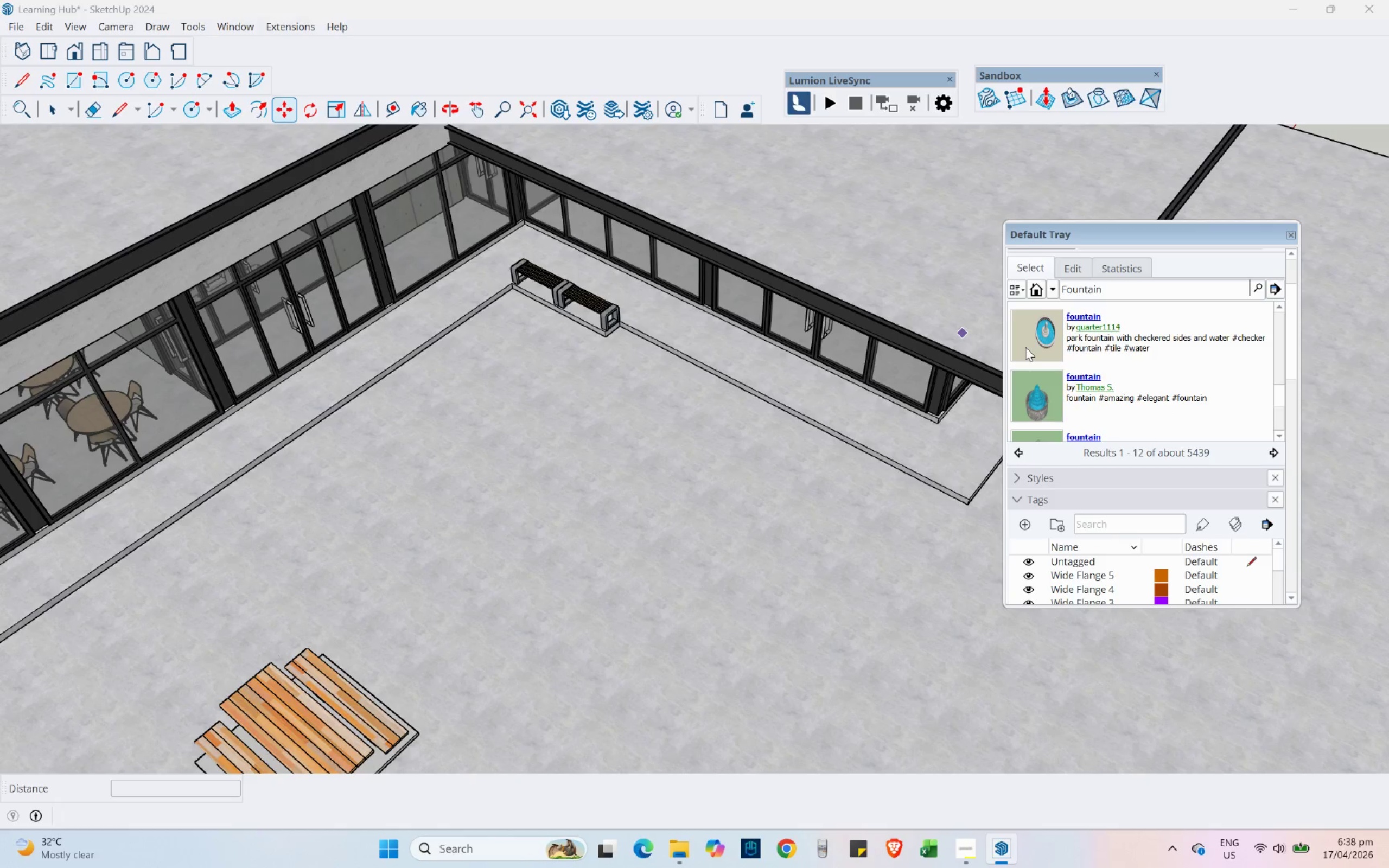 
scroll: coordinate [1041, 360], scroll_direction: up, amount: 13.0
 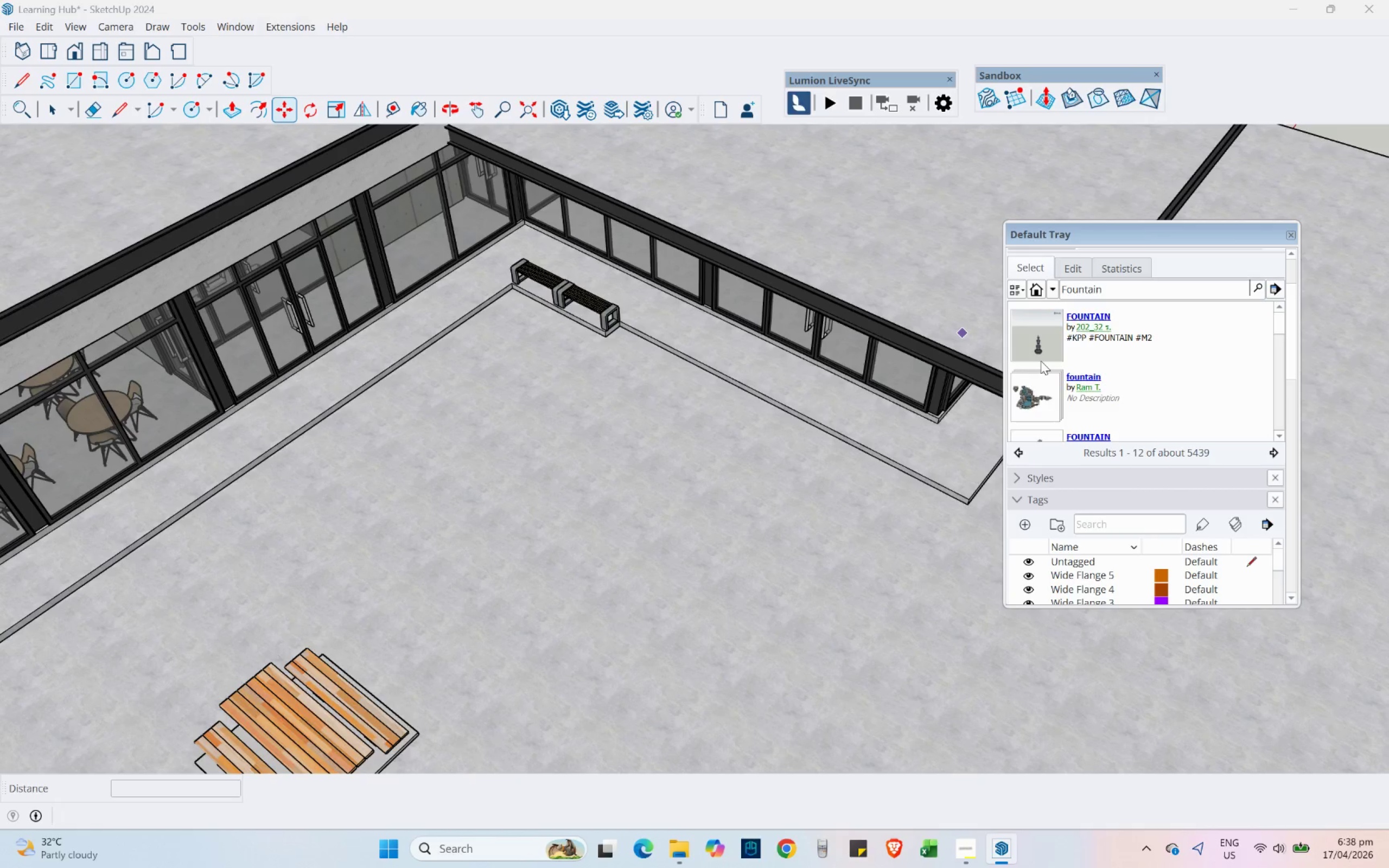 
scroll: coordinate [1034, 322], scroll_direction: down, amount: 2.0
 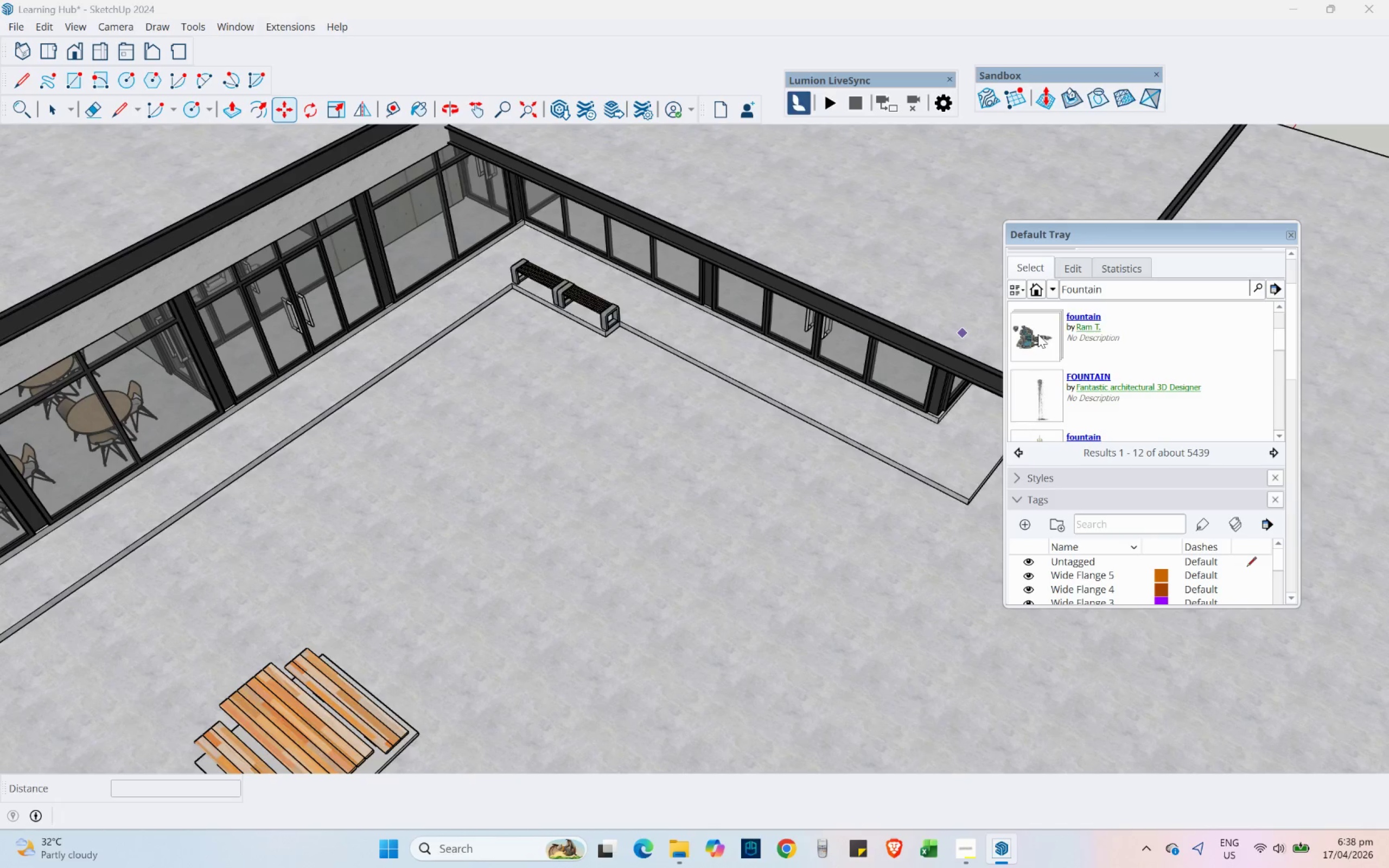 
left_click([1038, 334])
 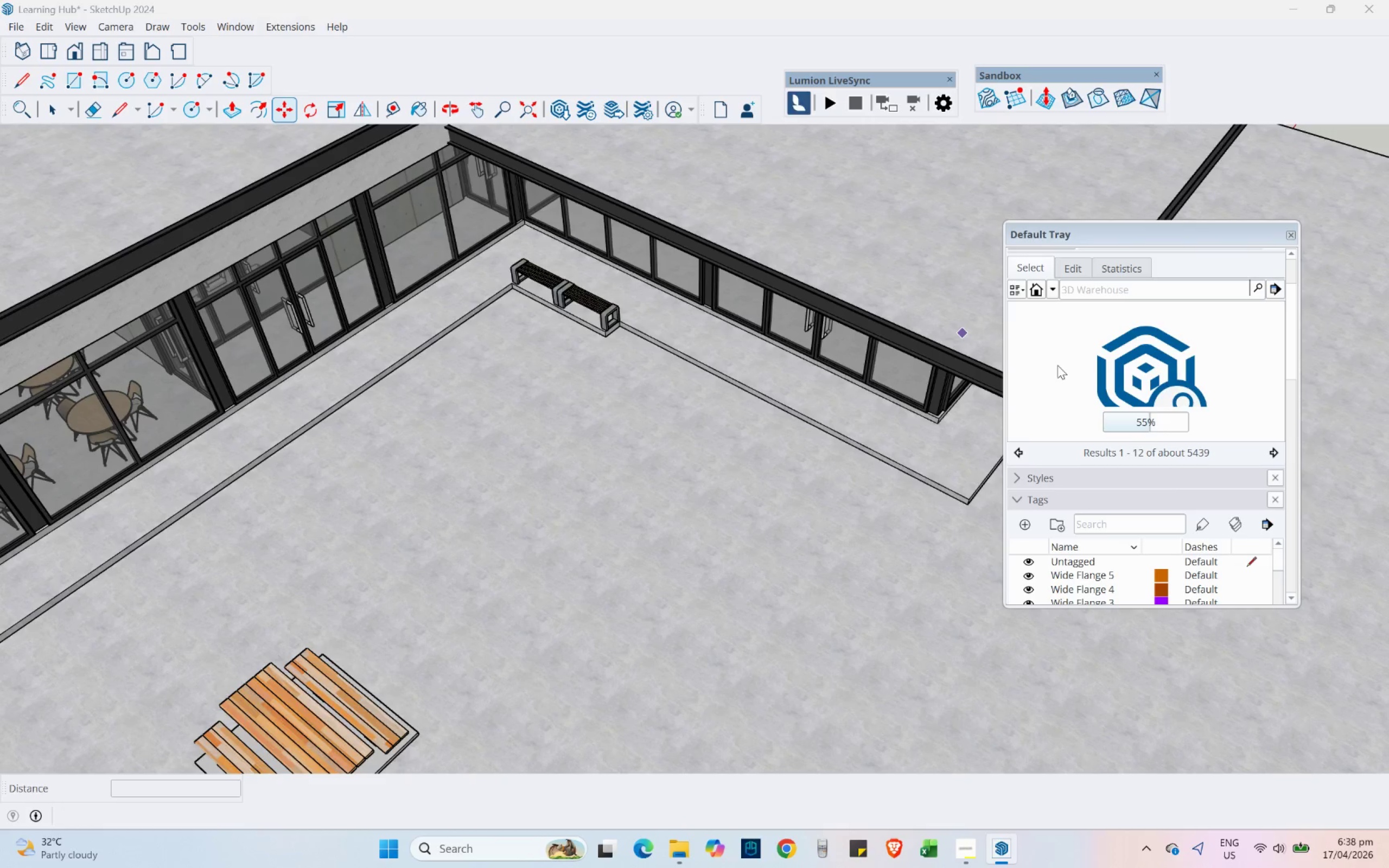 
wait(8.69)
 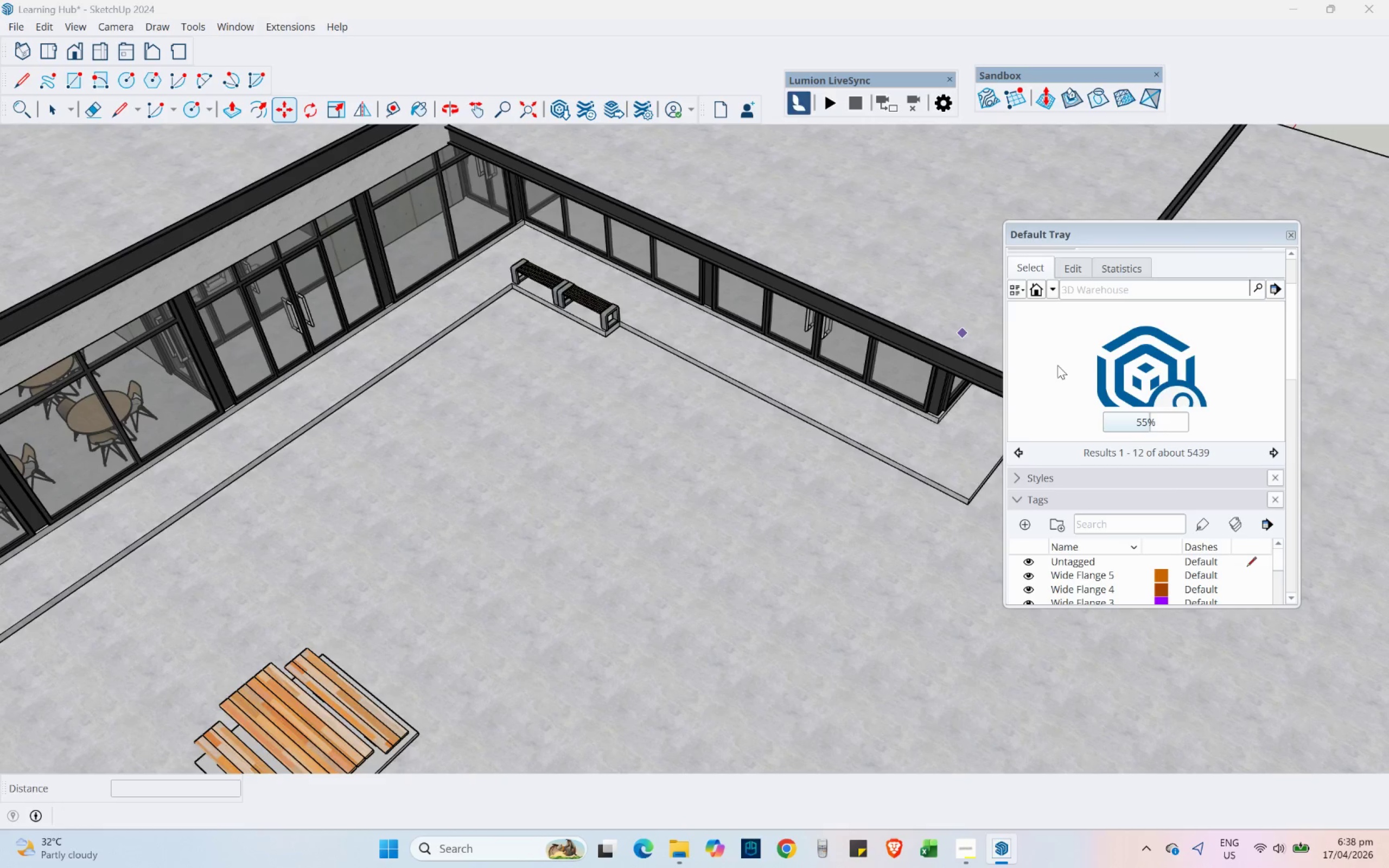 
scroll: coordinate [1050, 371], scroll_direction: down, amount: 7.0
 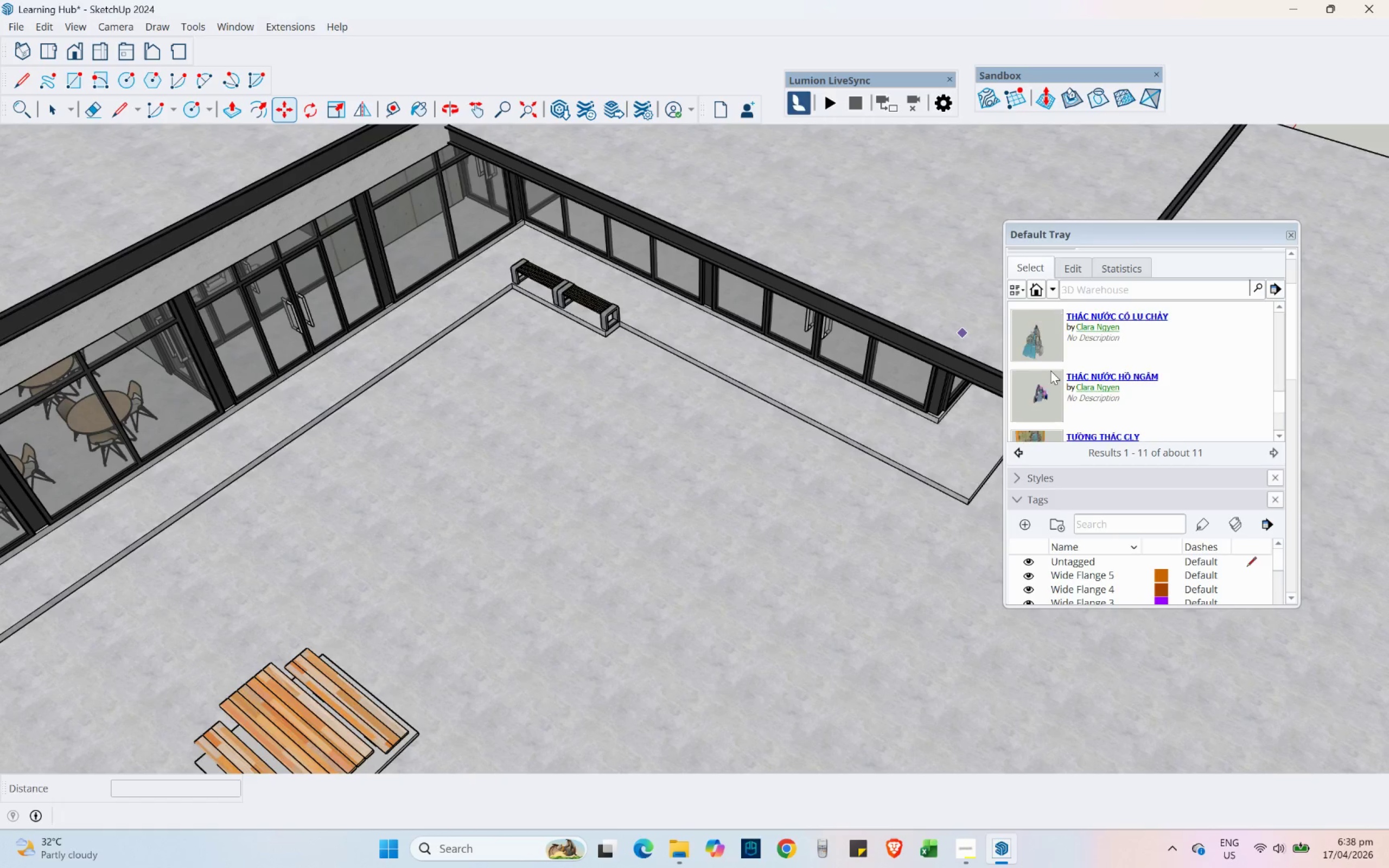 
scroll: coordinate [1122, 596], scroll_direction: up, amount: 7.0
 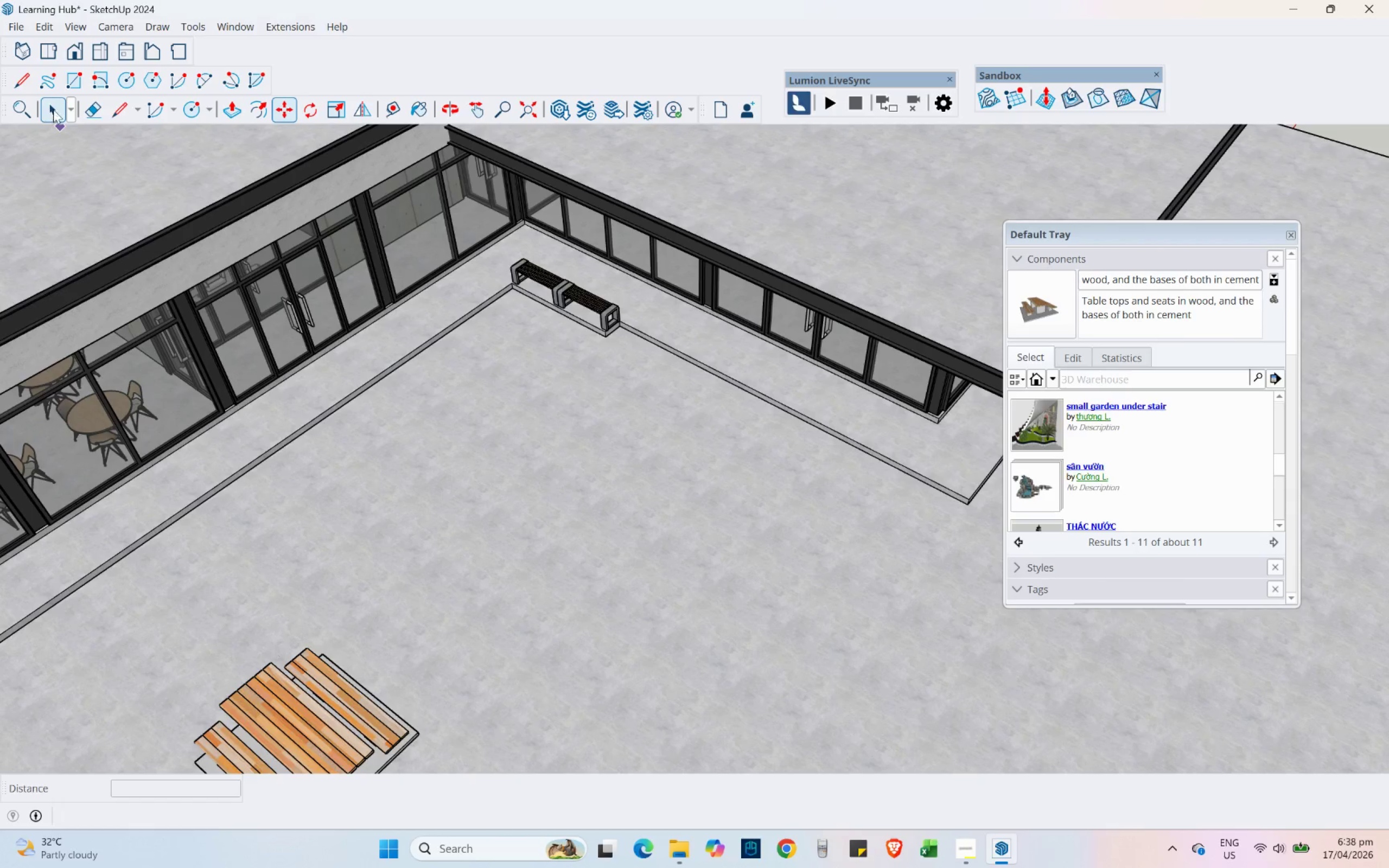 
left_click([58, 111])
 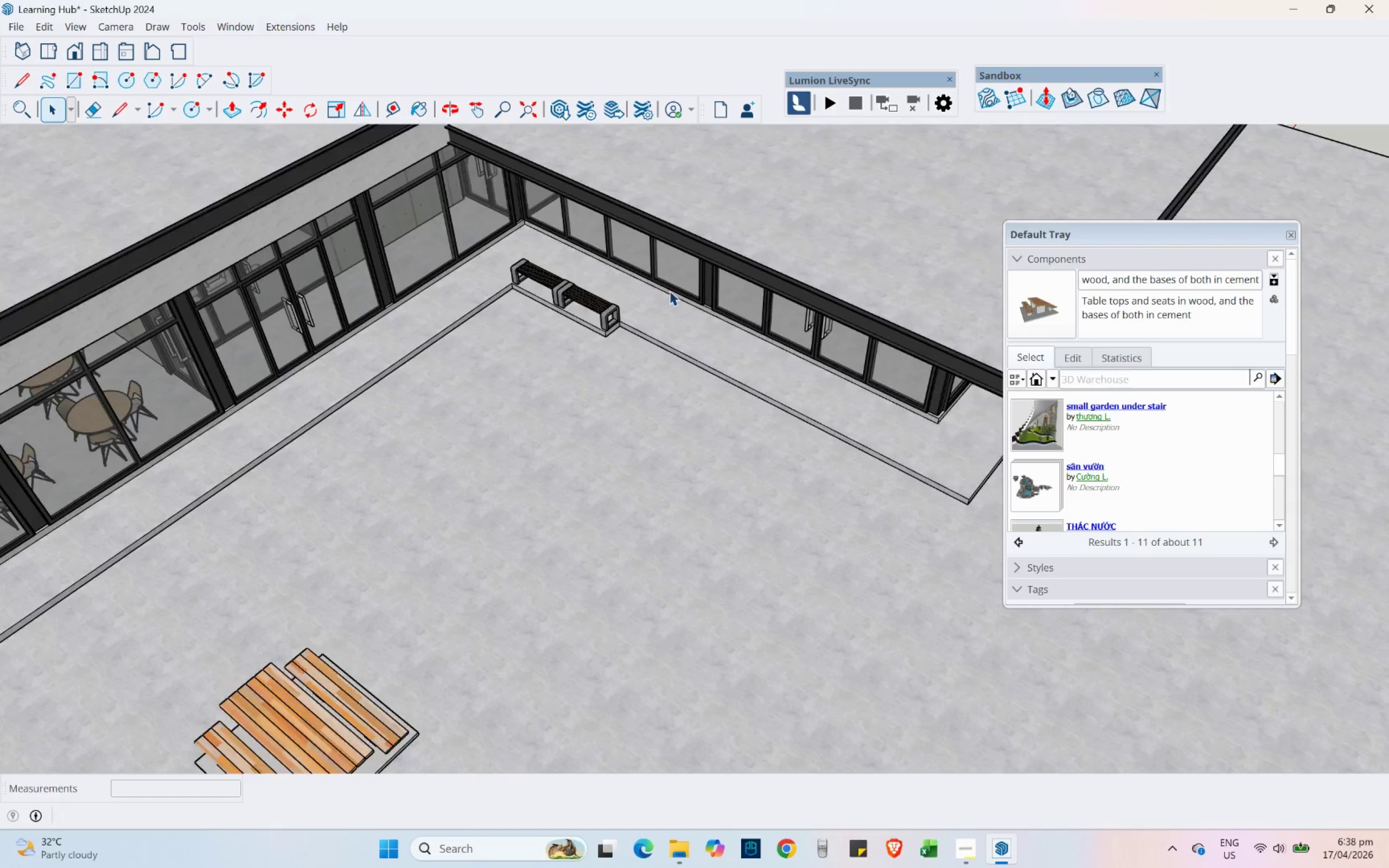 
scroll: coordinate [667, 292], scroll_direction: down, amount: 3.0
 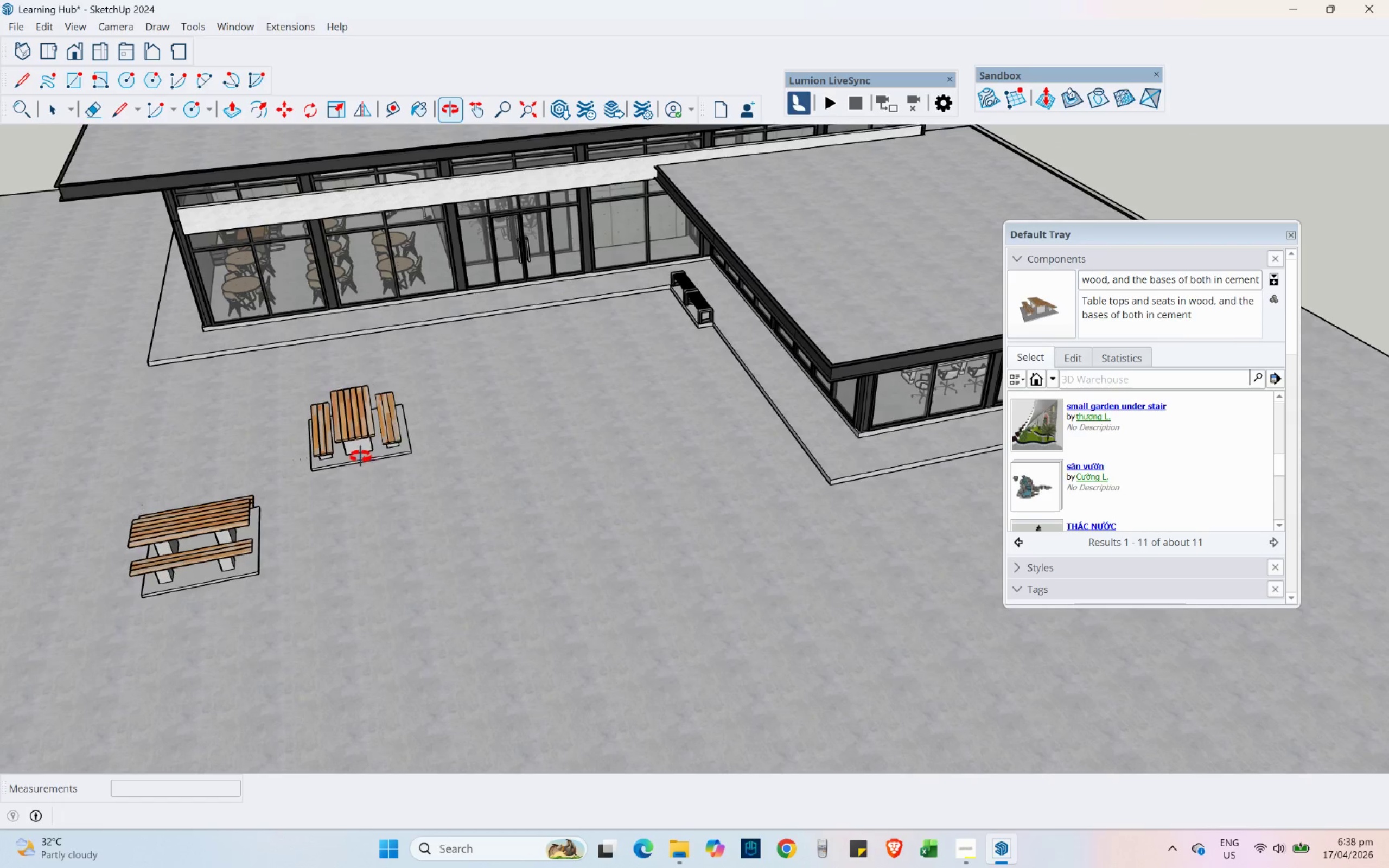 
scroll: coordinate [626, 228], scroll_direction: up, amount: 11.0
 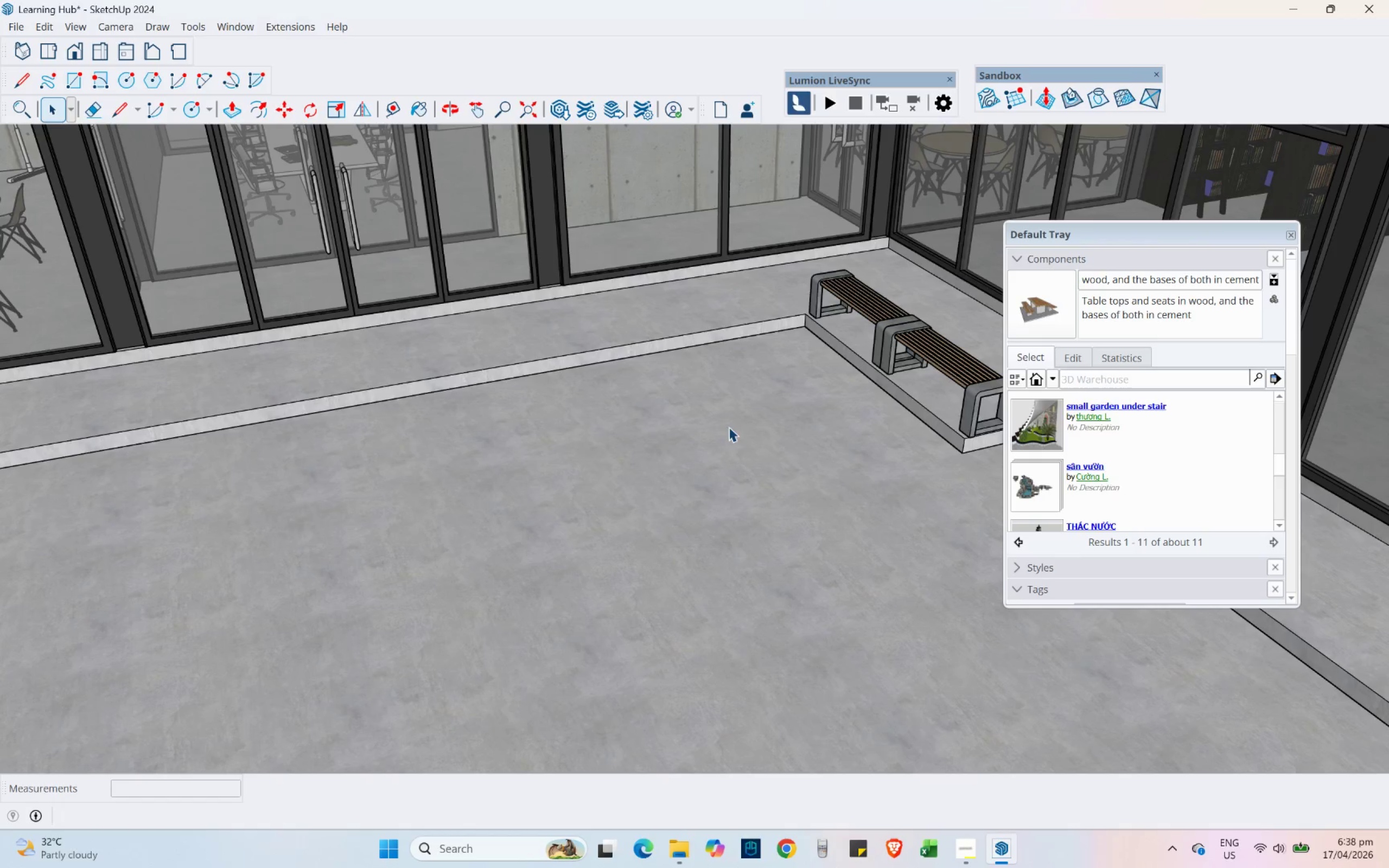 
double_click([726, 454])
 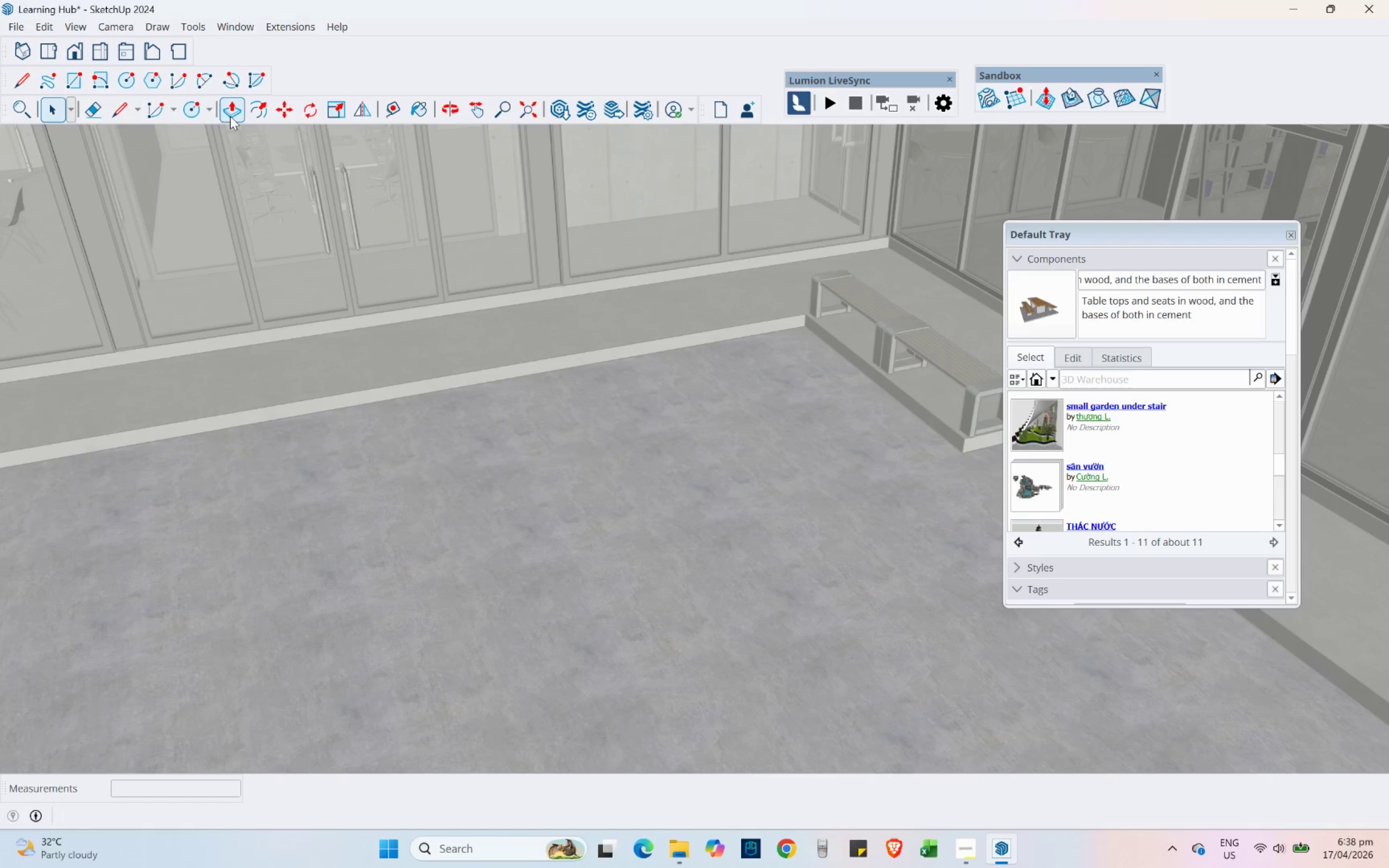 
left_click([123, 112])
 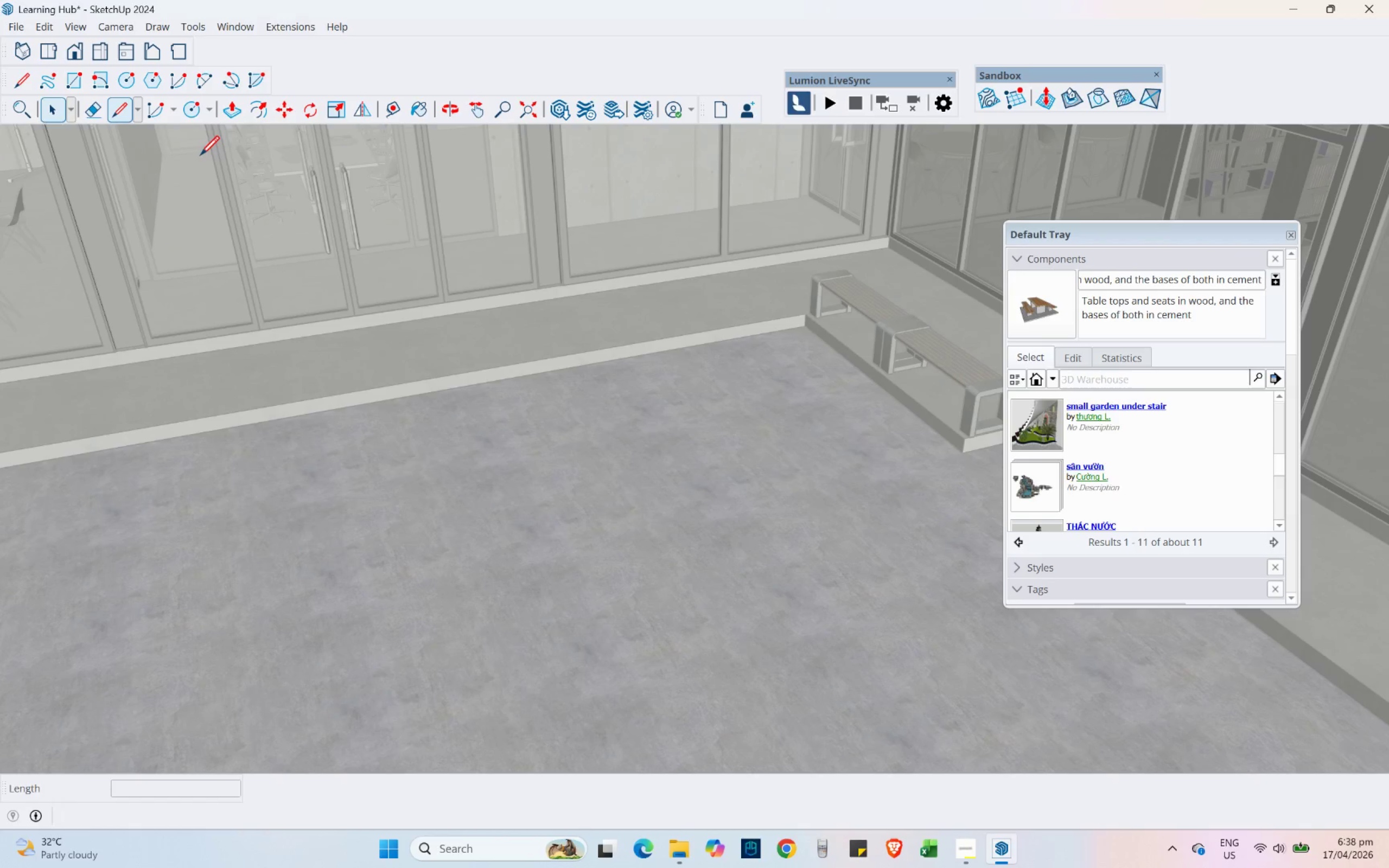 
mouse_move([794, 330])
 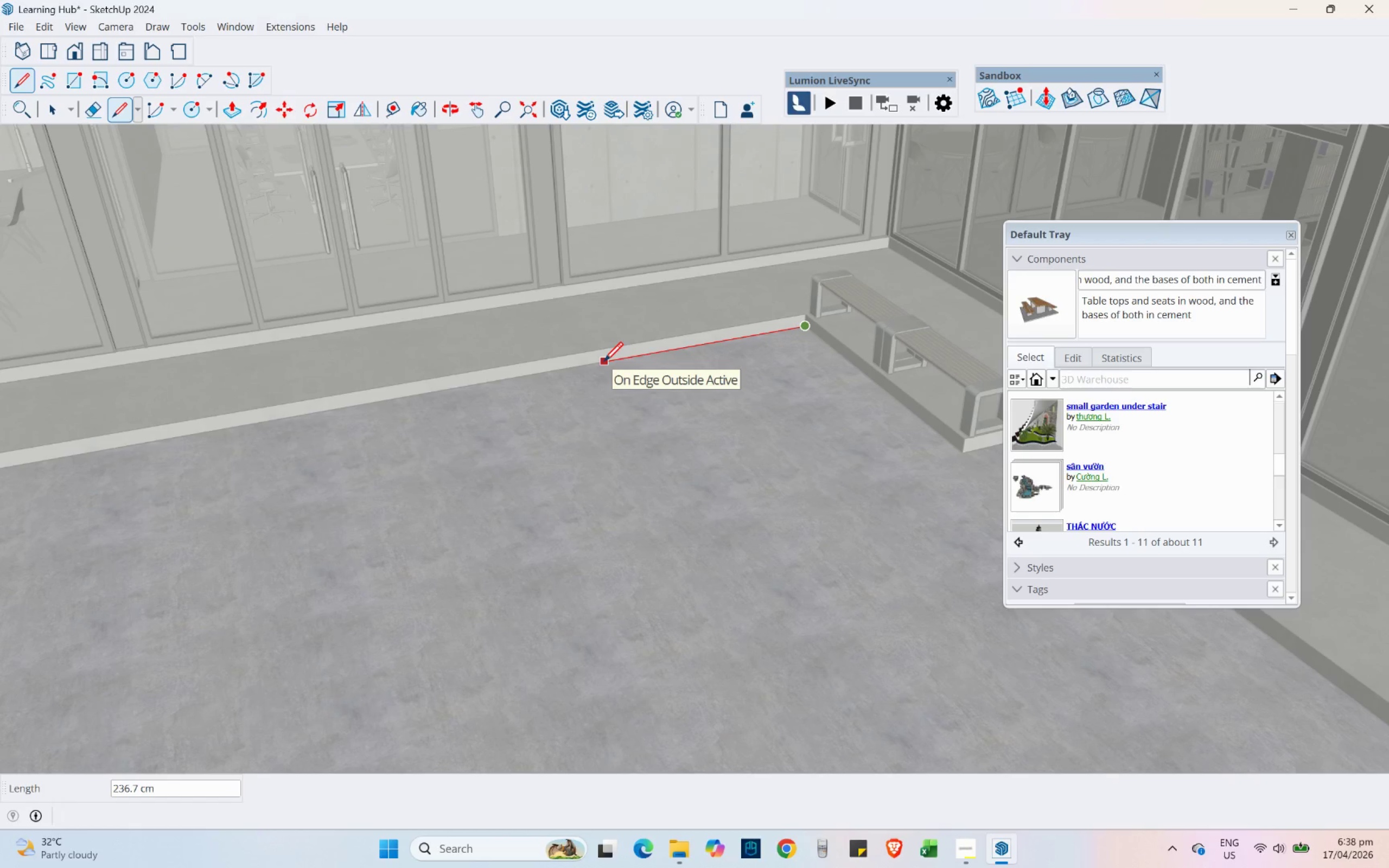 
hold_key(key=ShiftLeft, duration=1.5)
scroll: coordinate [563, 276], scroll_direction: up, amount: 12.0
 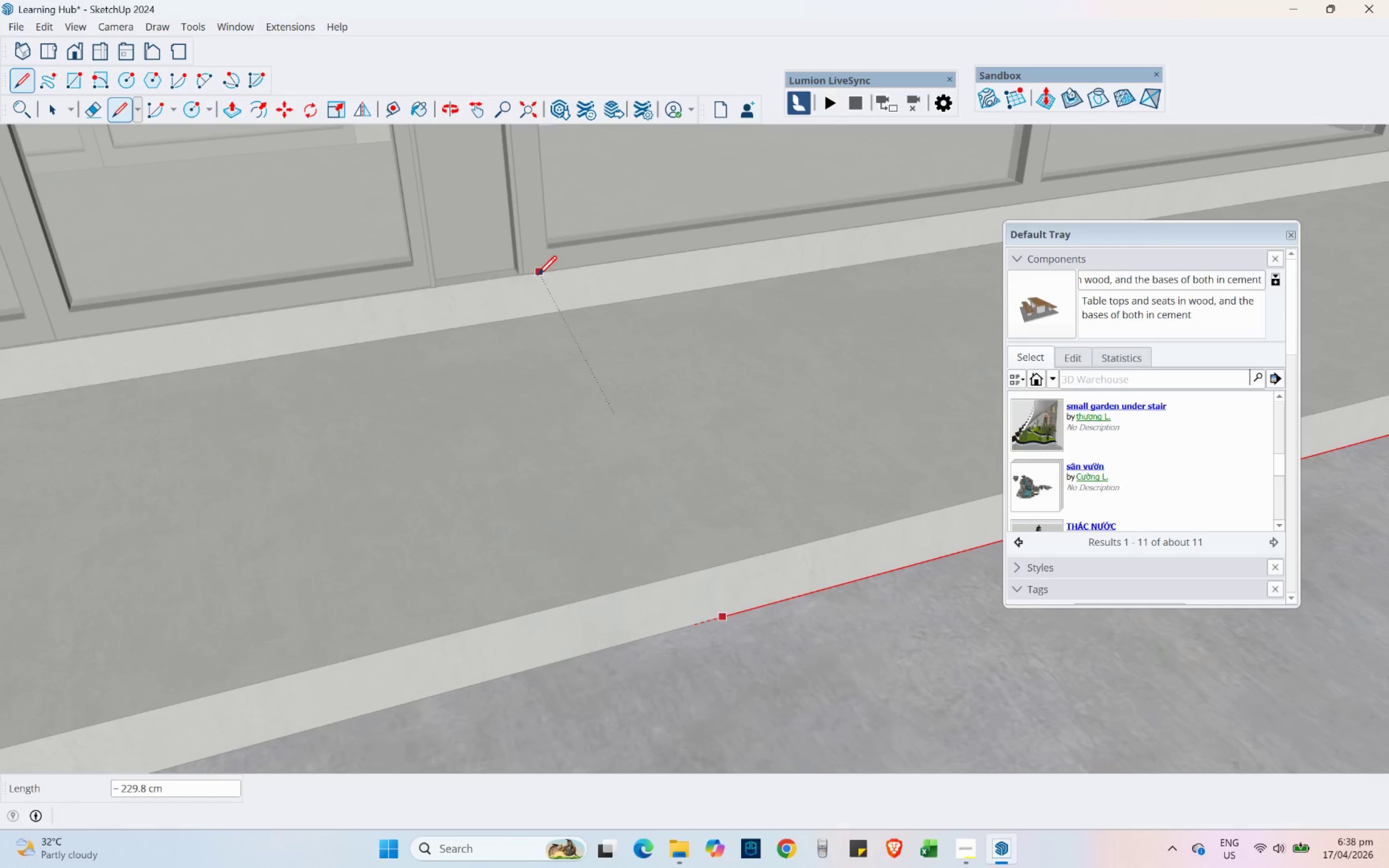 
hold_key(key=ShiftLeft, duration=0.39)
left_click([525, 275])
 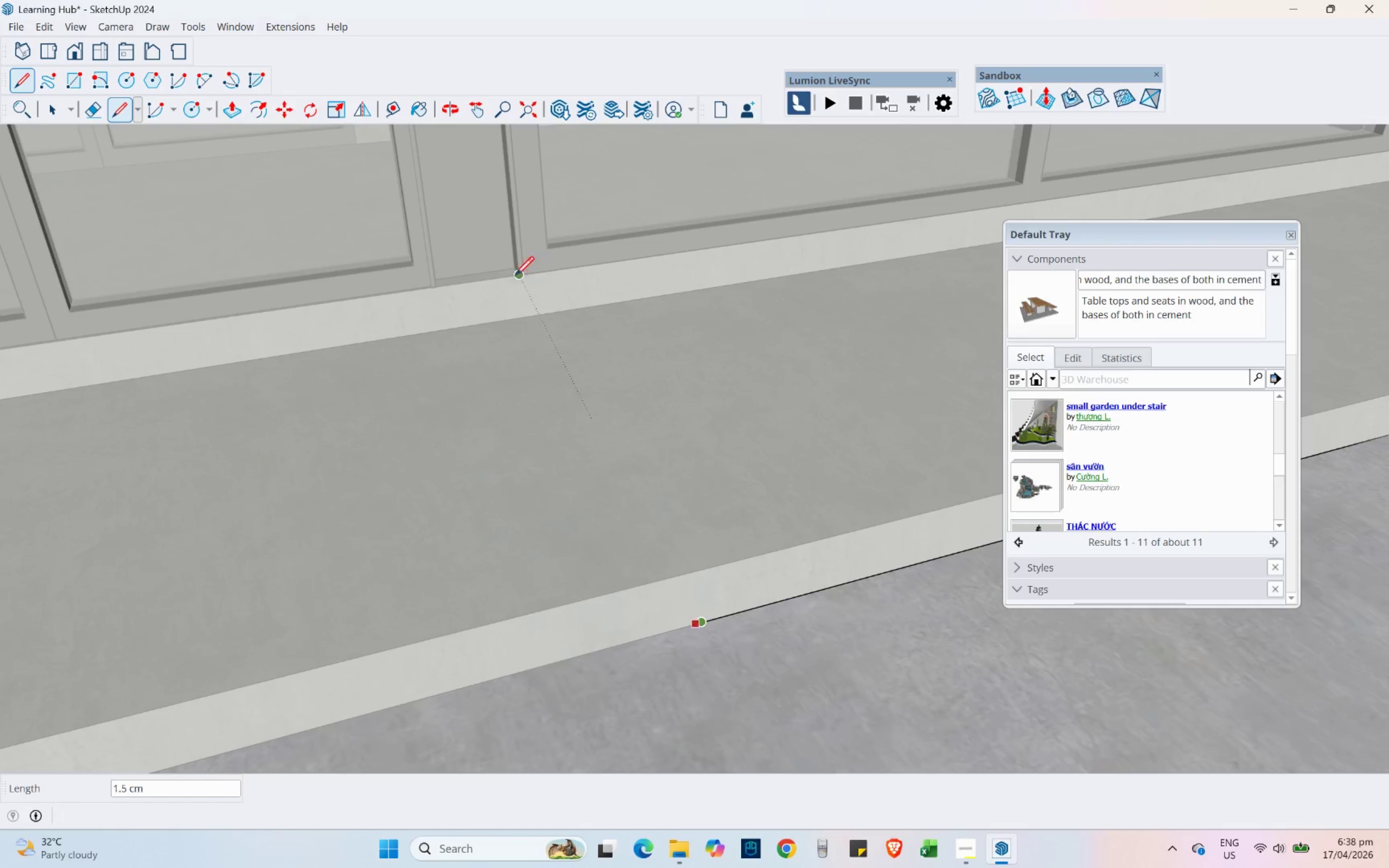 
scroll: coordinate [600, 573], scroll_direction: down, amount: 12.0
 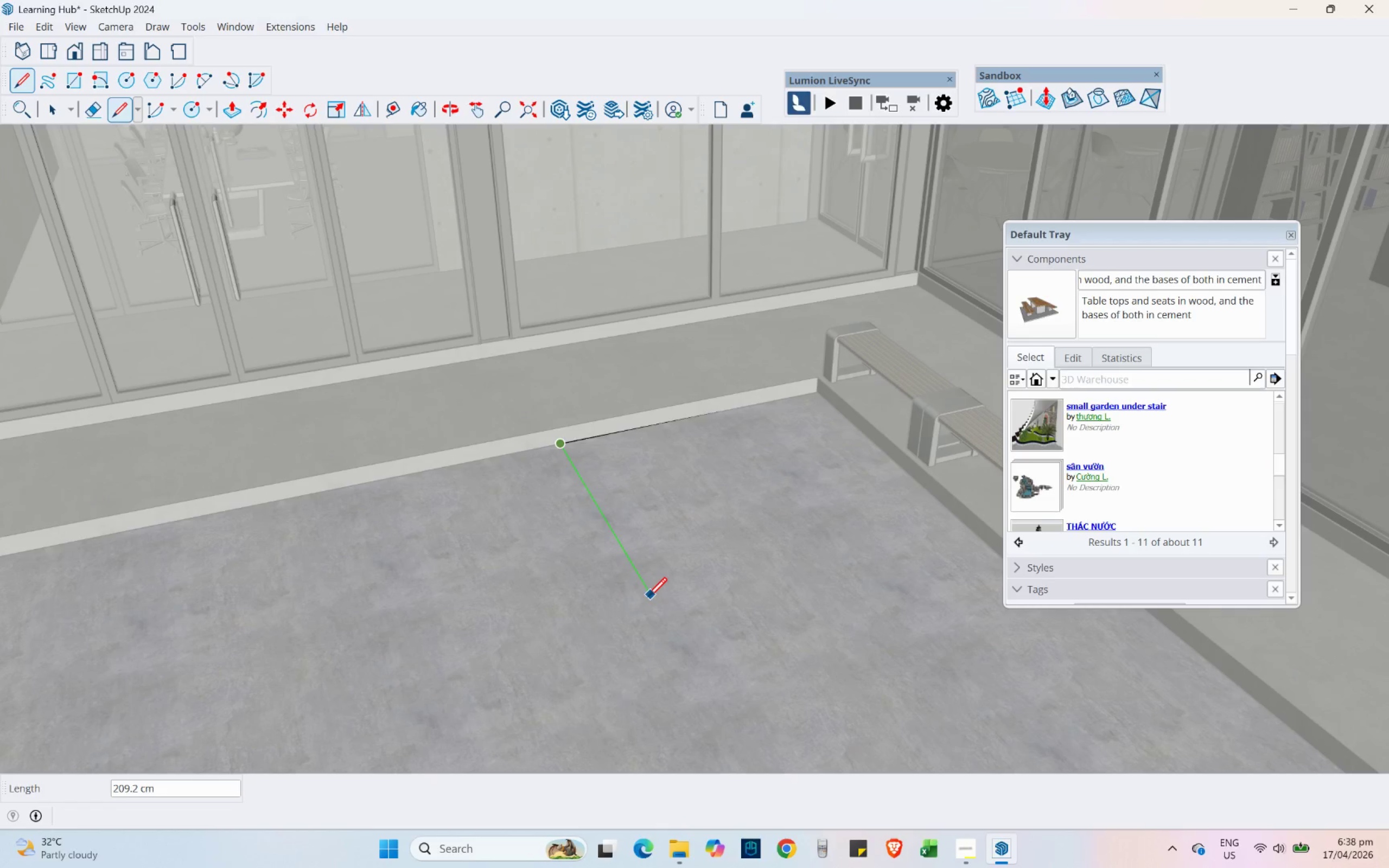 
mouse_move([629, 571])
 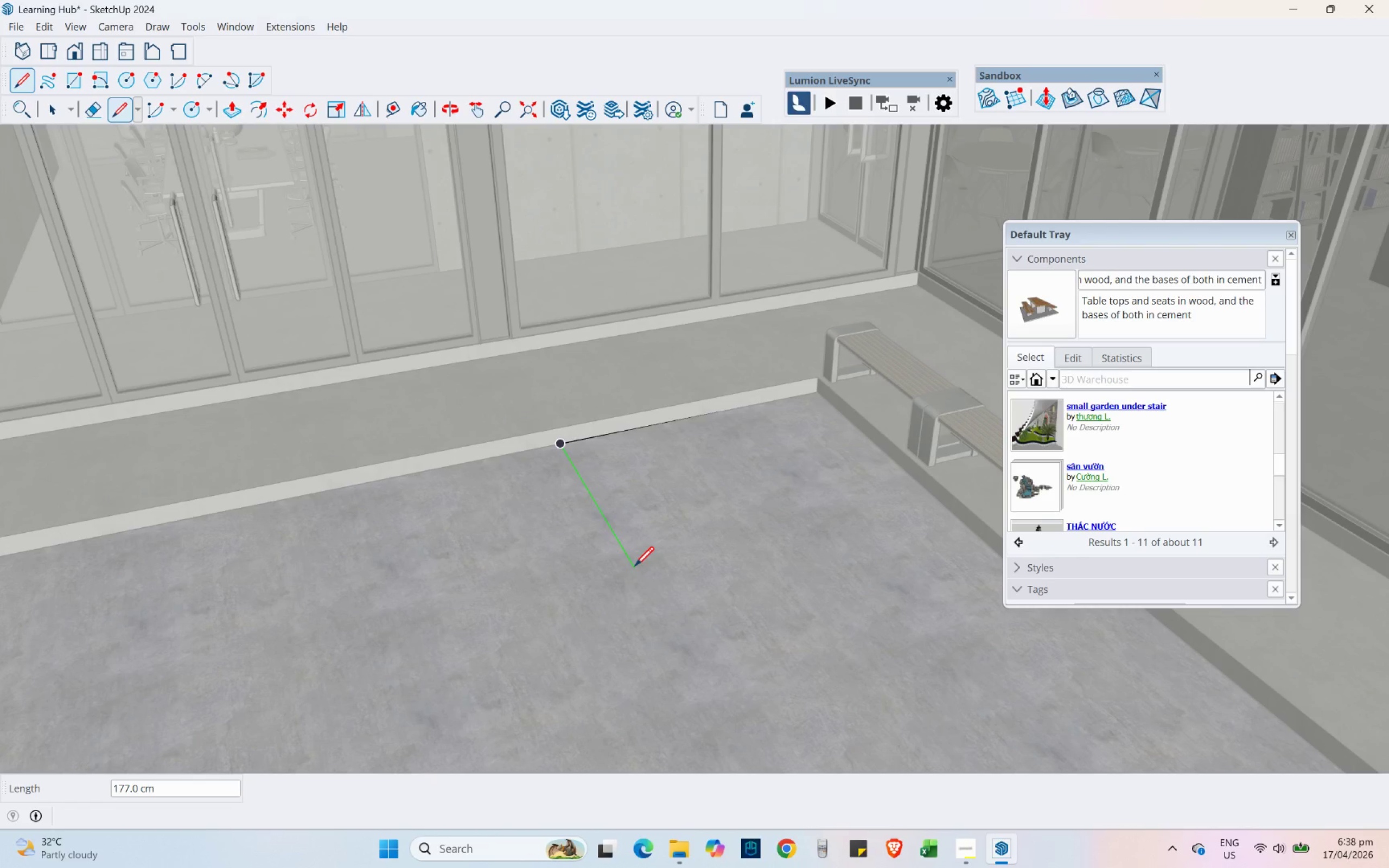 
scroll: coordinate [560, 535], scroll_direction: down, amount: 3.0
 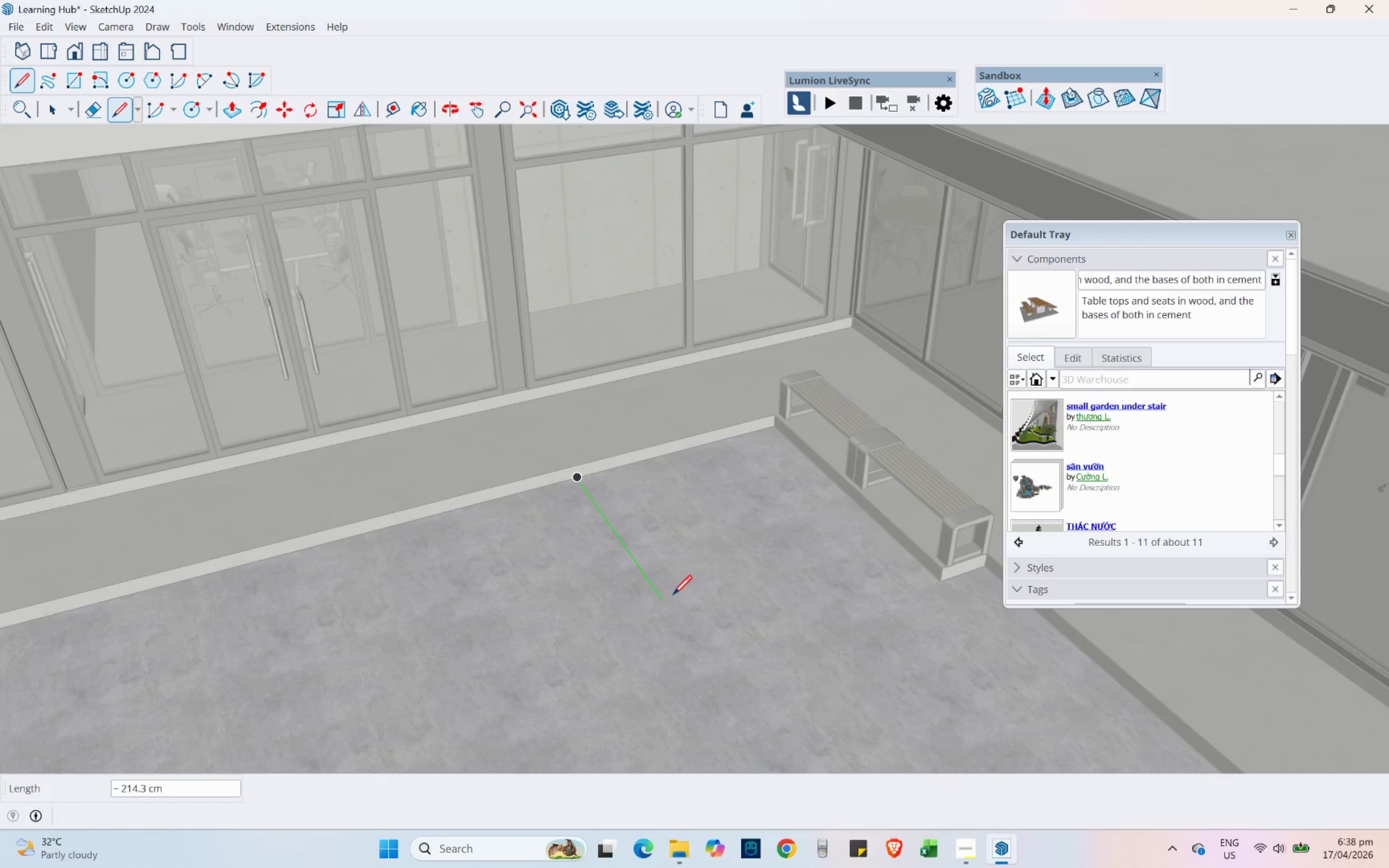 
hold_key(key=ShiftLeft, duration=1.45)
left_click([944, 582])
 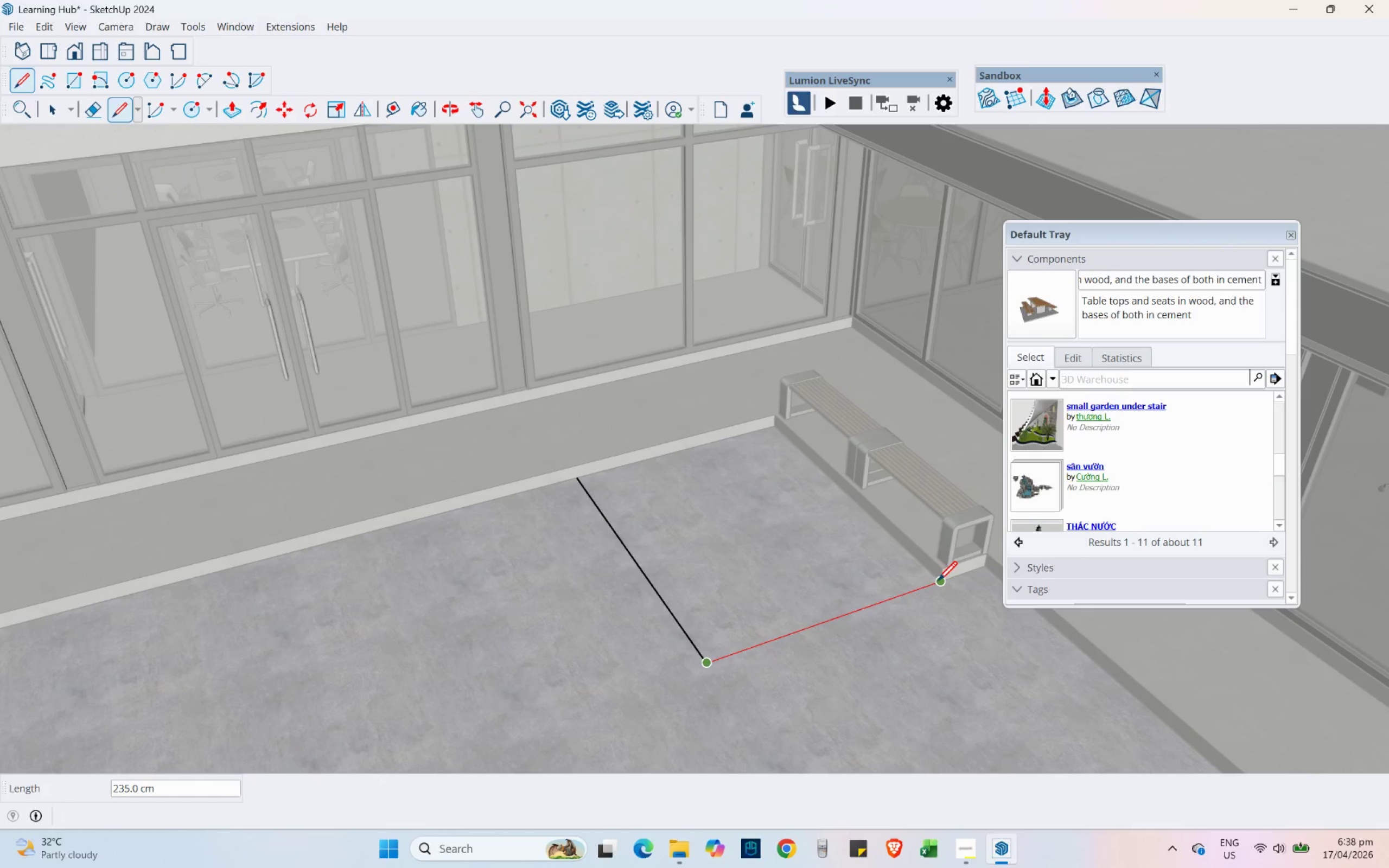 
left_click([938, 580])
 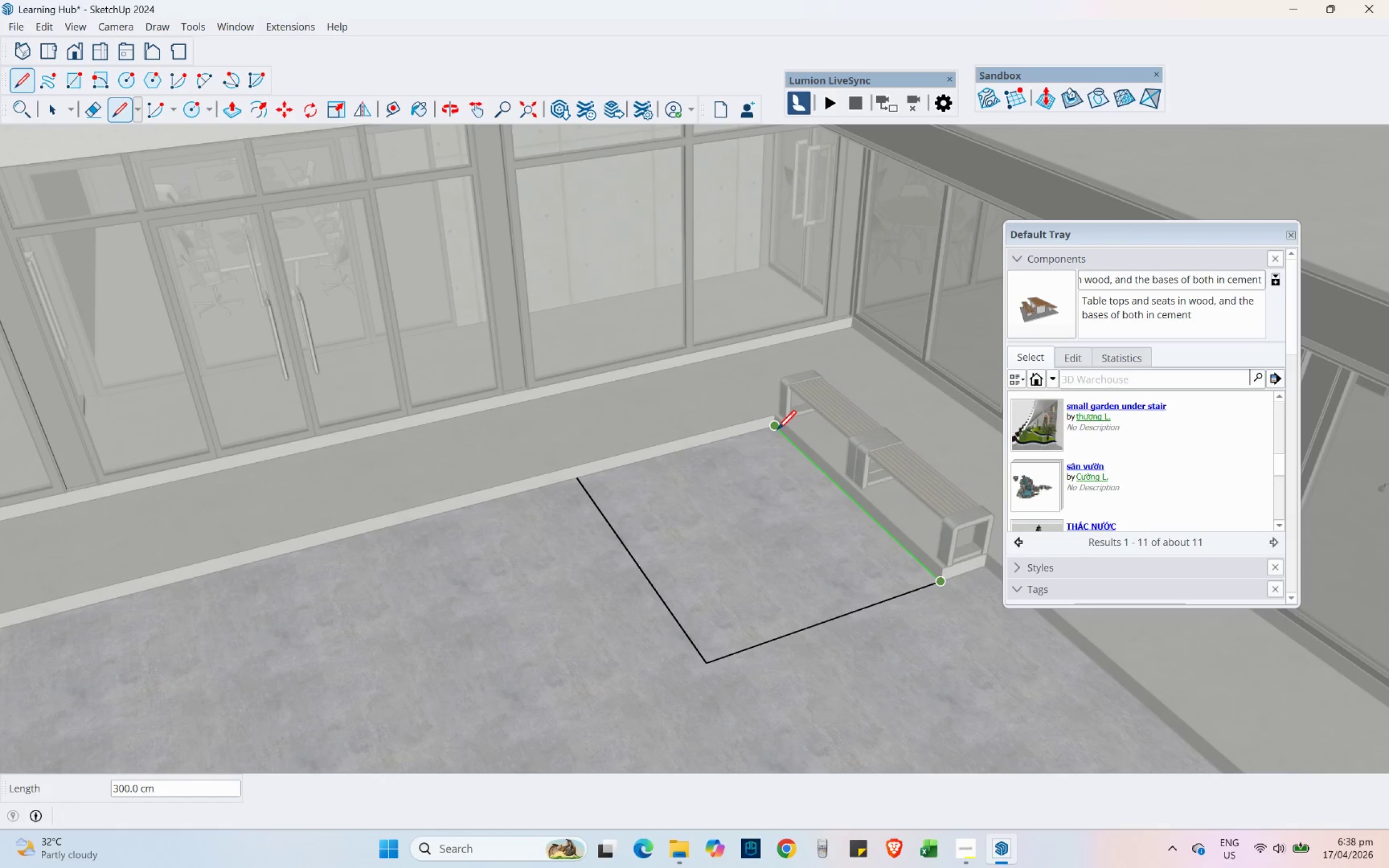 
left_click([776, 429])
 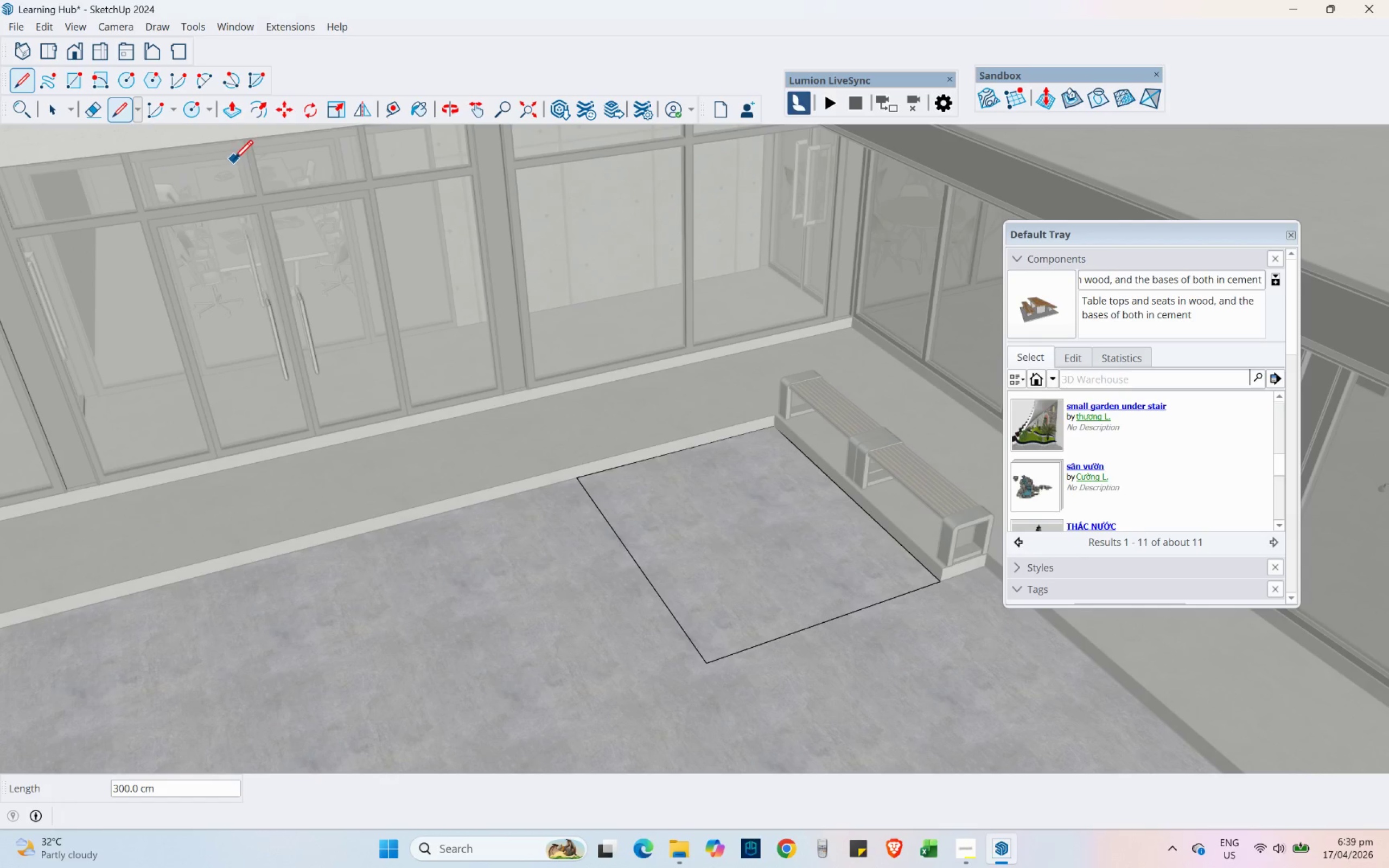 
scroll: coordinate [782, 362], scroll_direction: up, amount: 2.0
 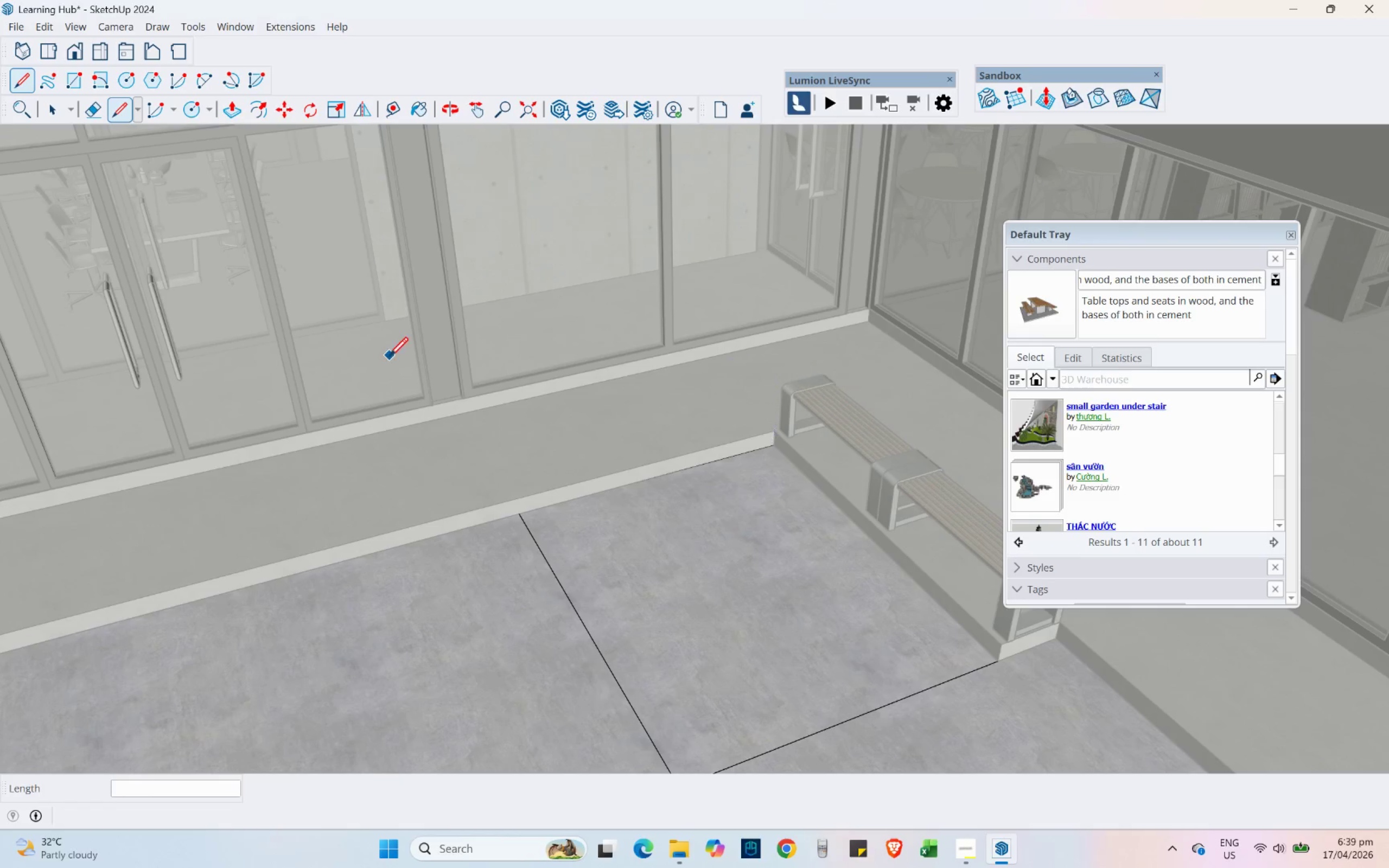 
scroll: coordinate [389, 356], scroll_direction: down, amount: 1.0
 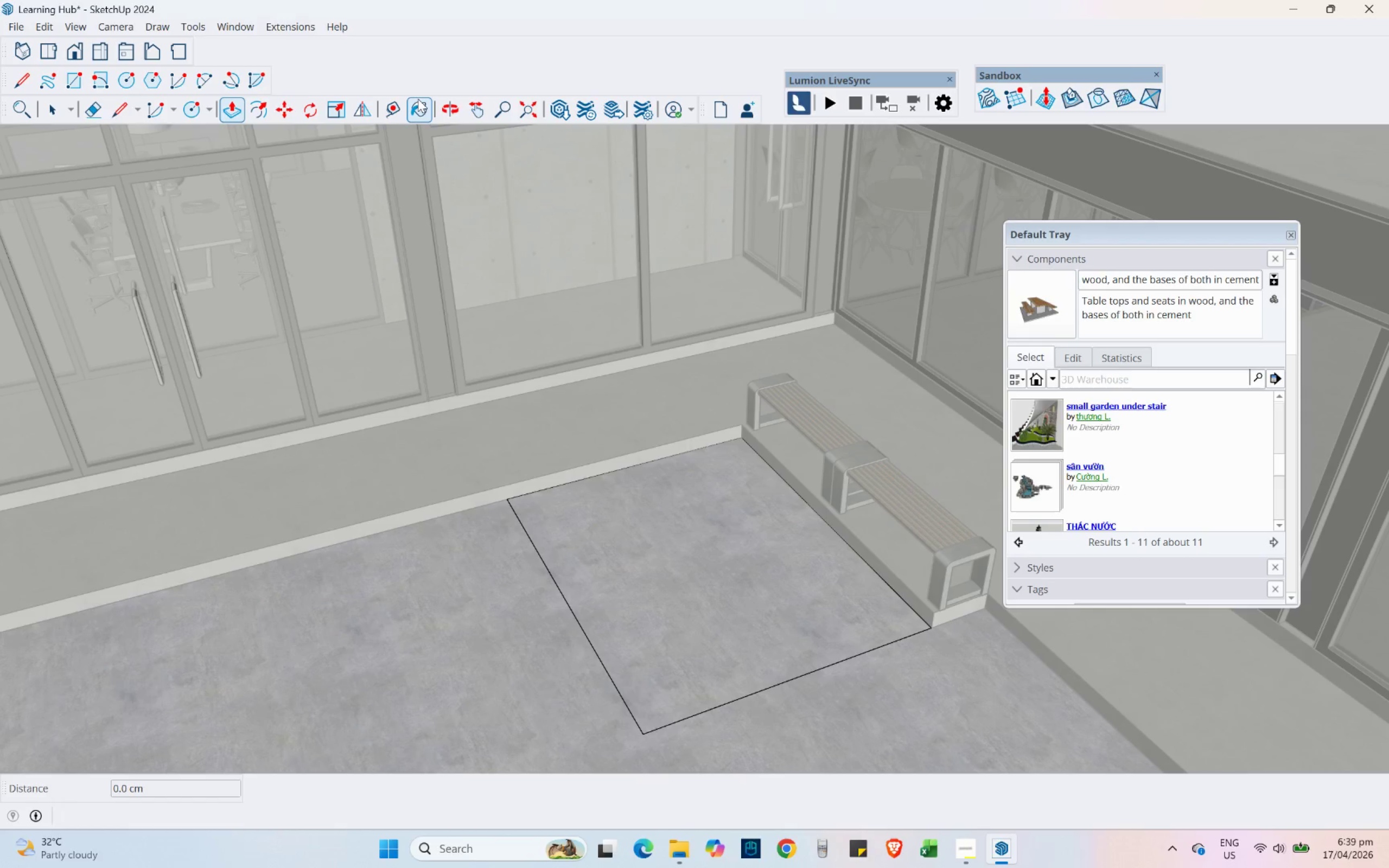 
left_click([425, 112])
 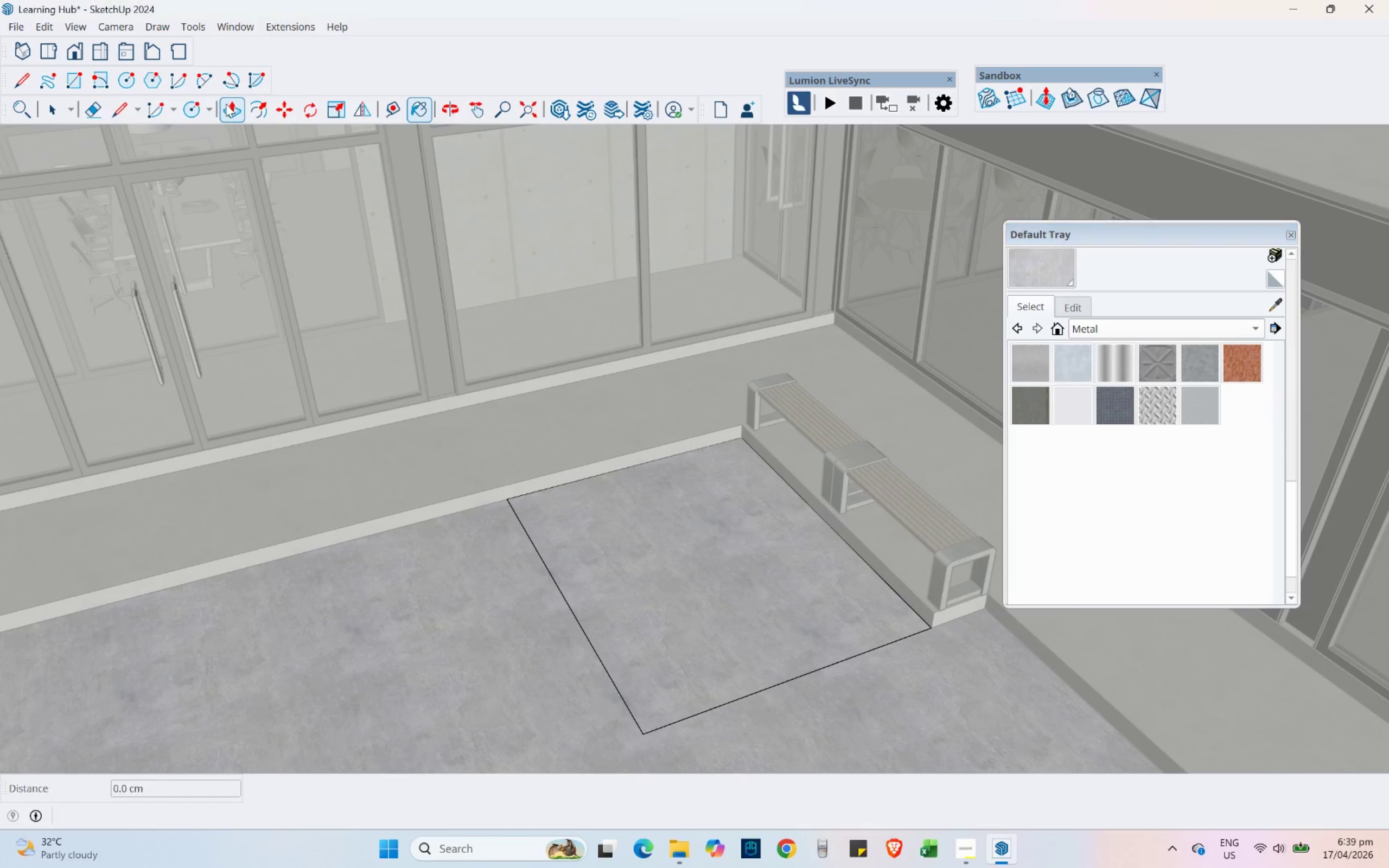 
left_click_drag(start_coordinate=[707, 476], to_coordinate=[707, 489])
 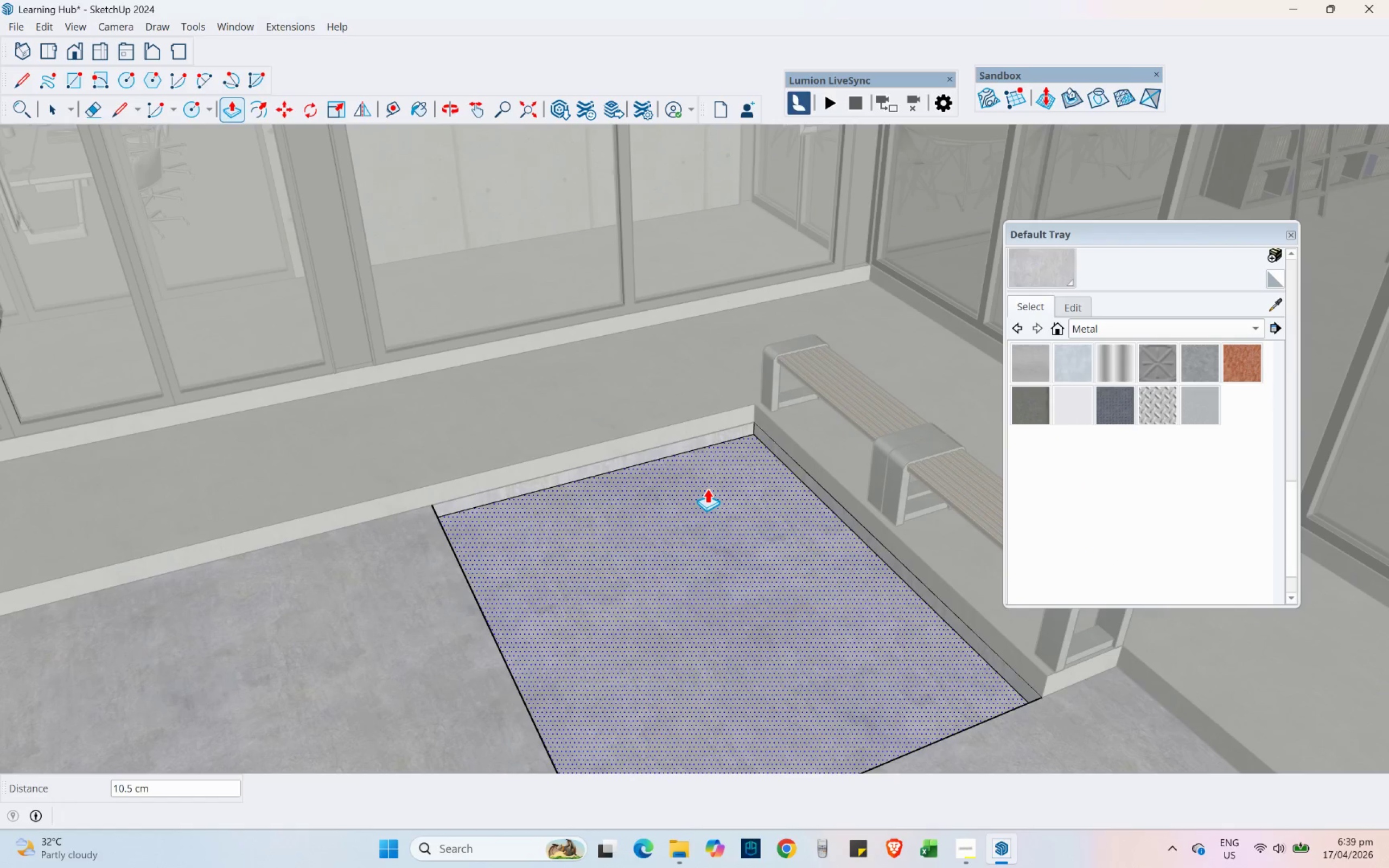 
scroll: coordinate [704, 486], scroll_direction: up, amount: 3.0
 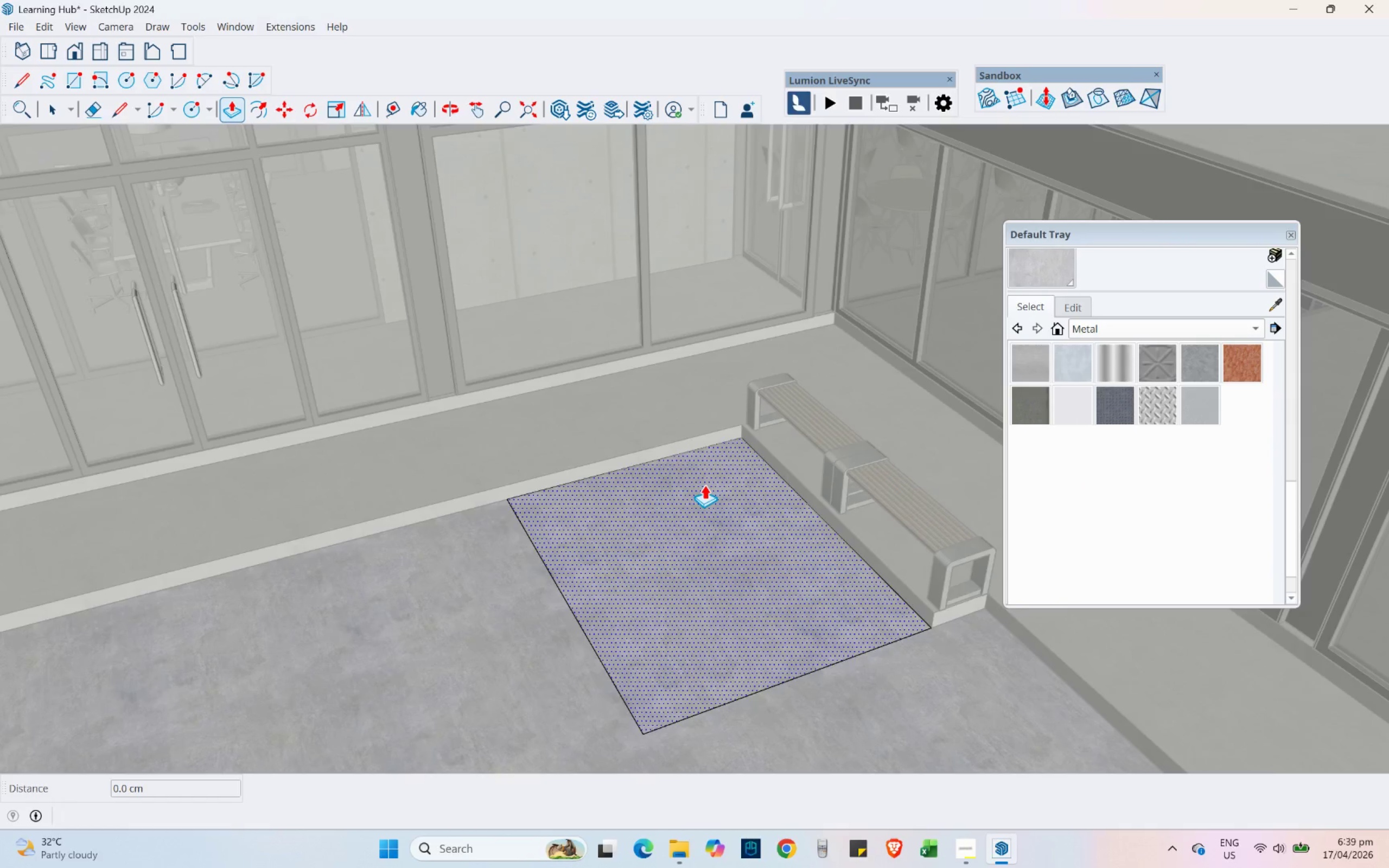 
key(Numpad1)
 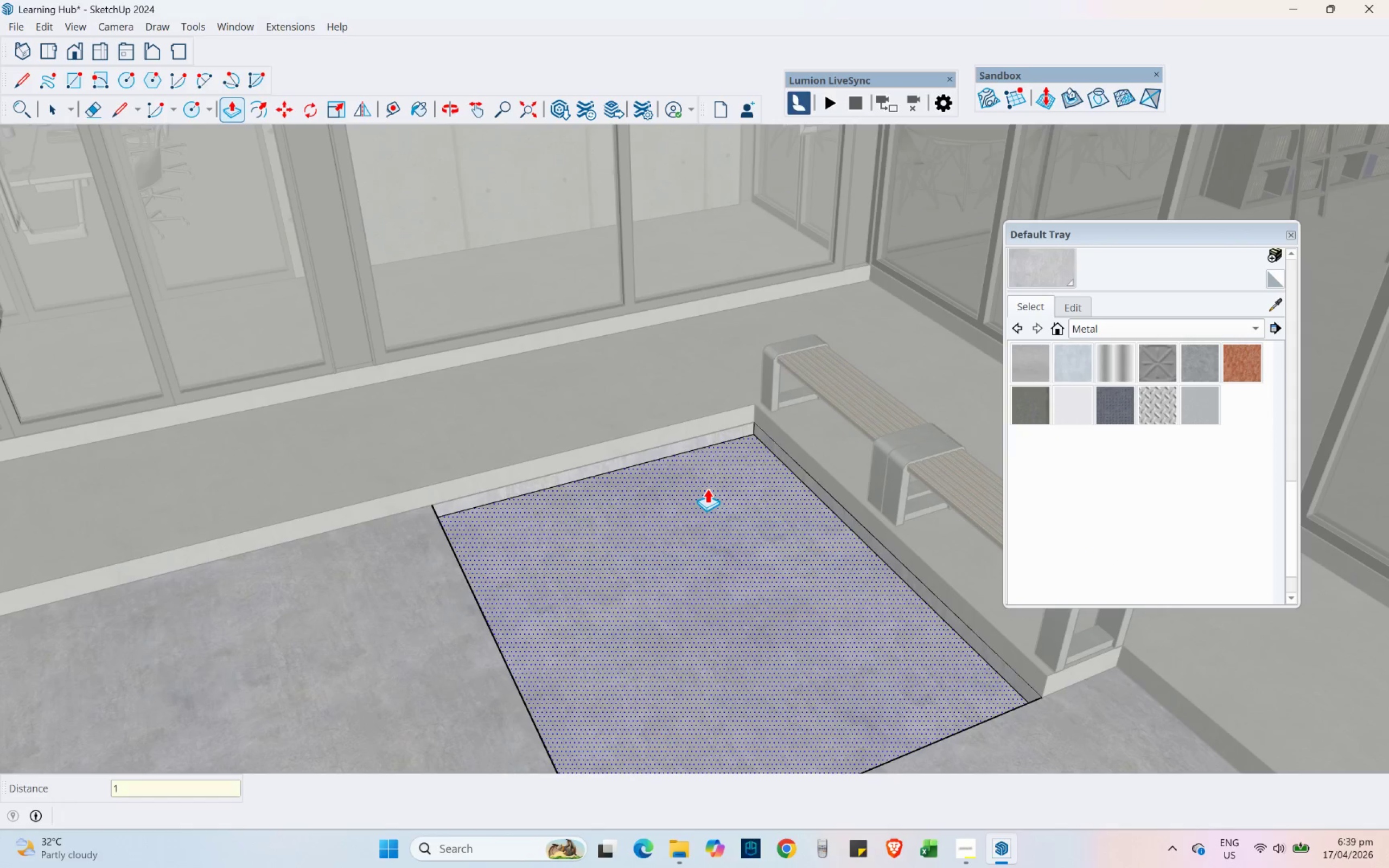 
key(Numpad0)
 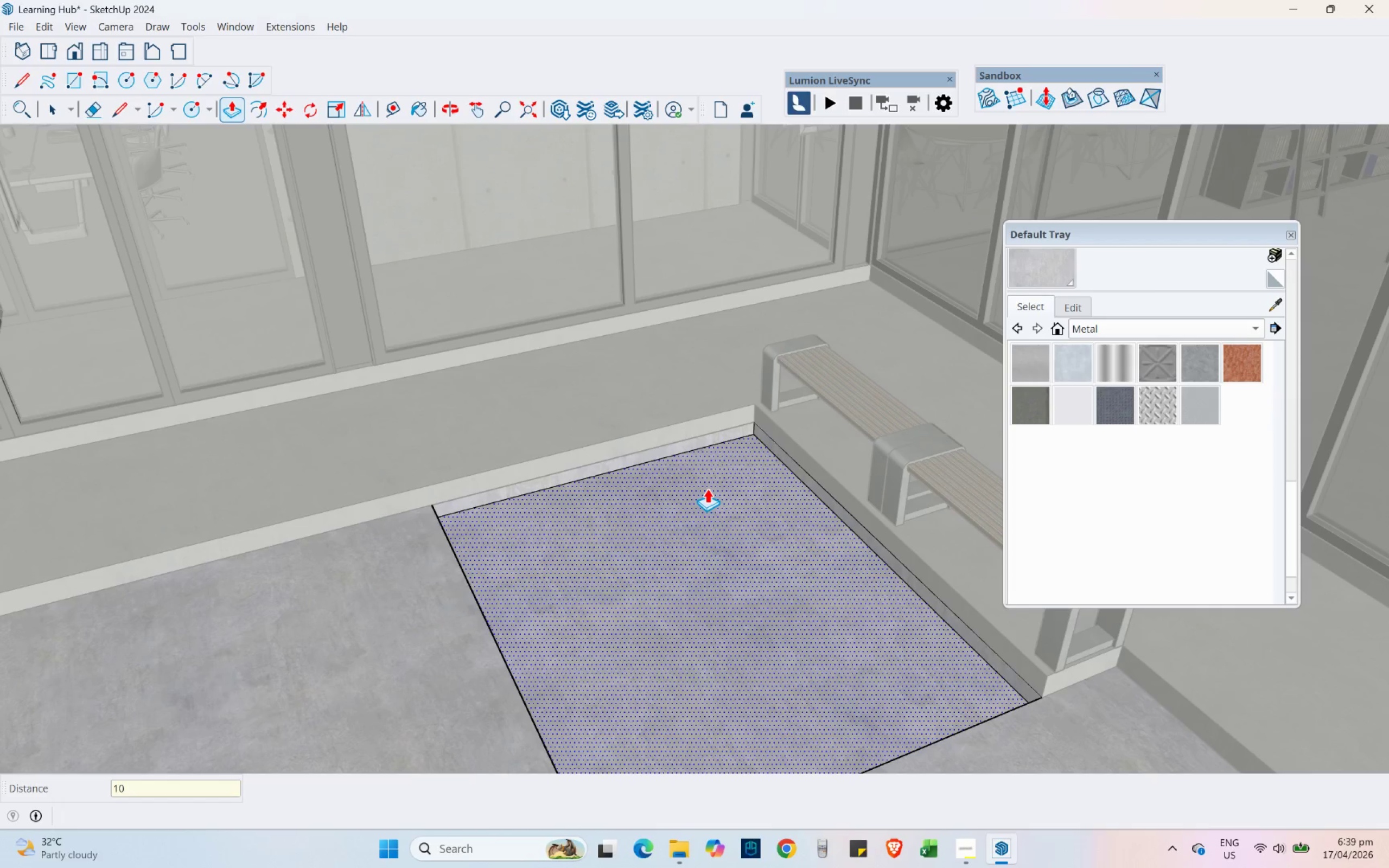 
key(Backspace)
 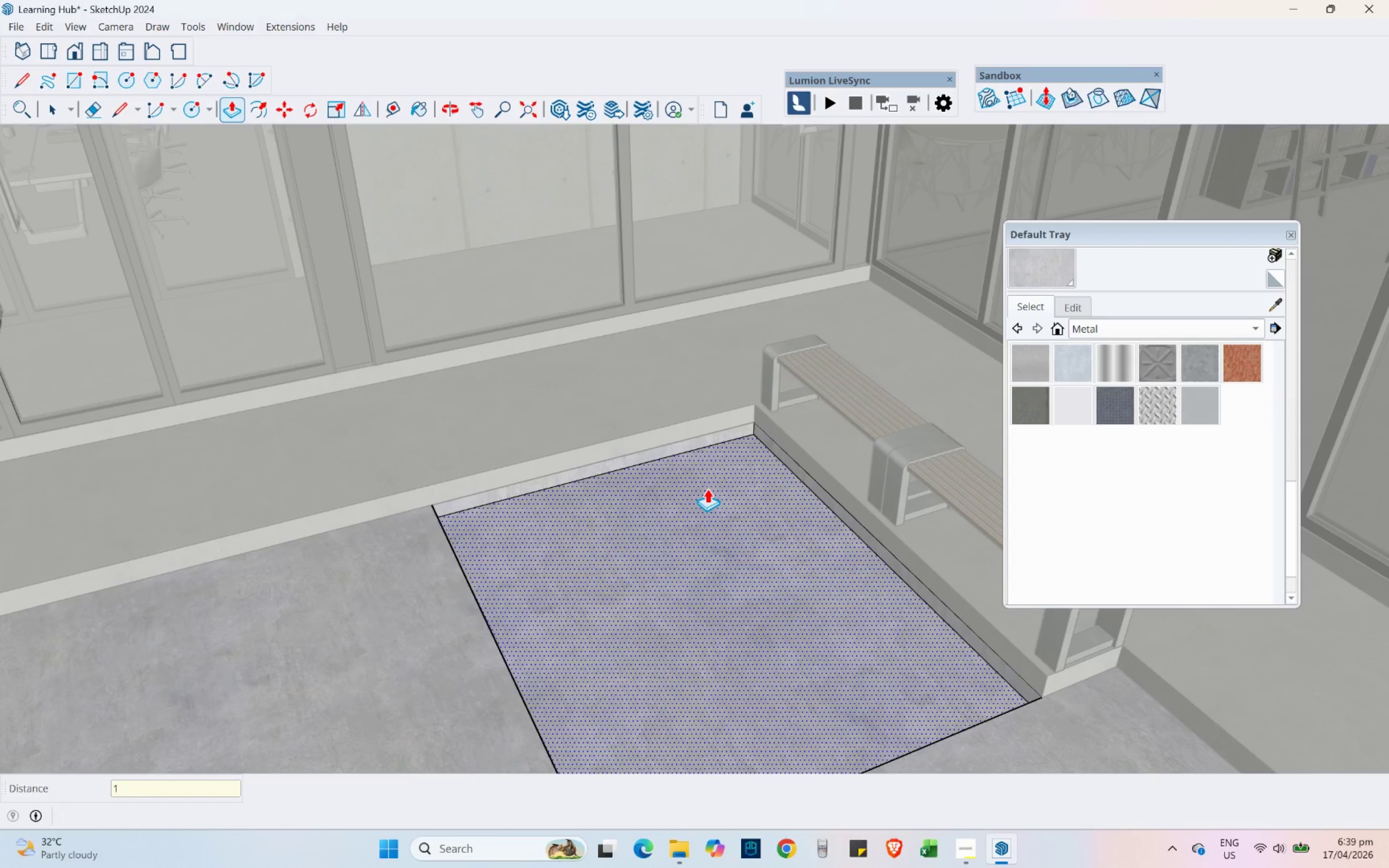 
key(Backspace)
 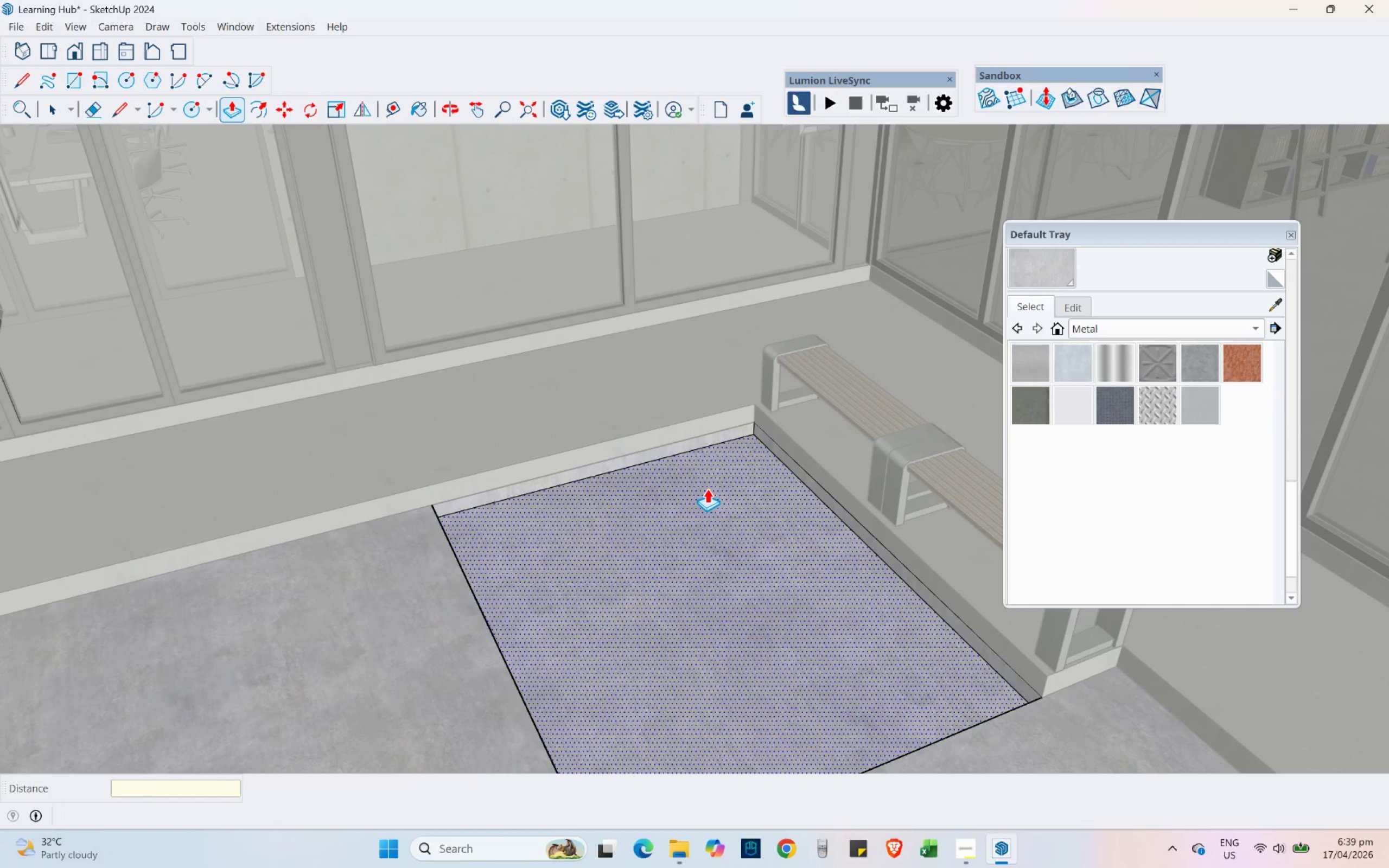 
key(Numpad5)
 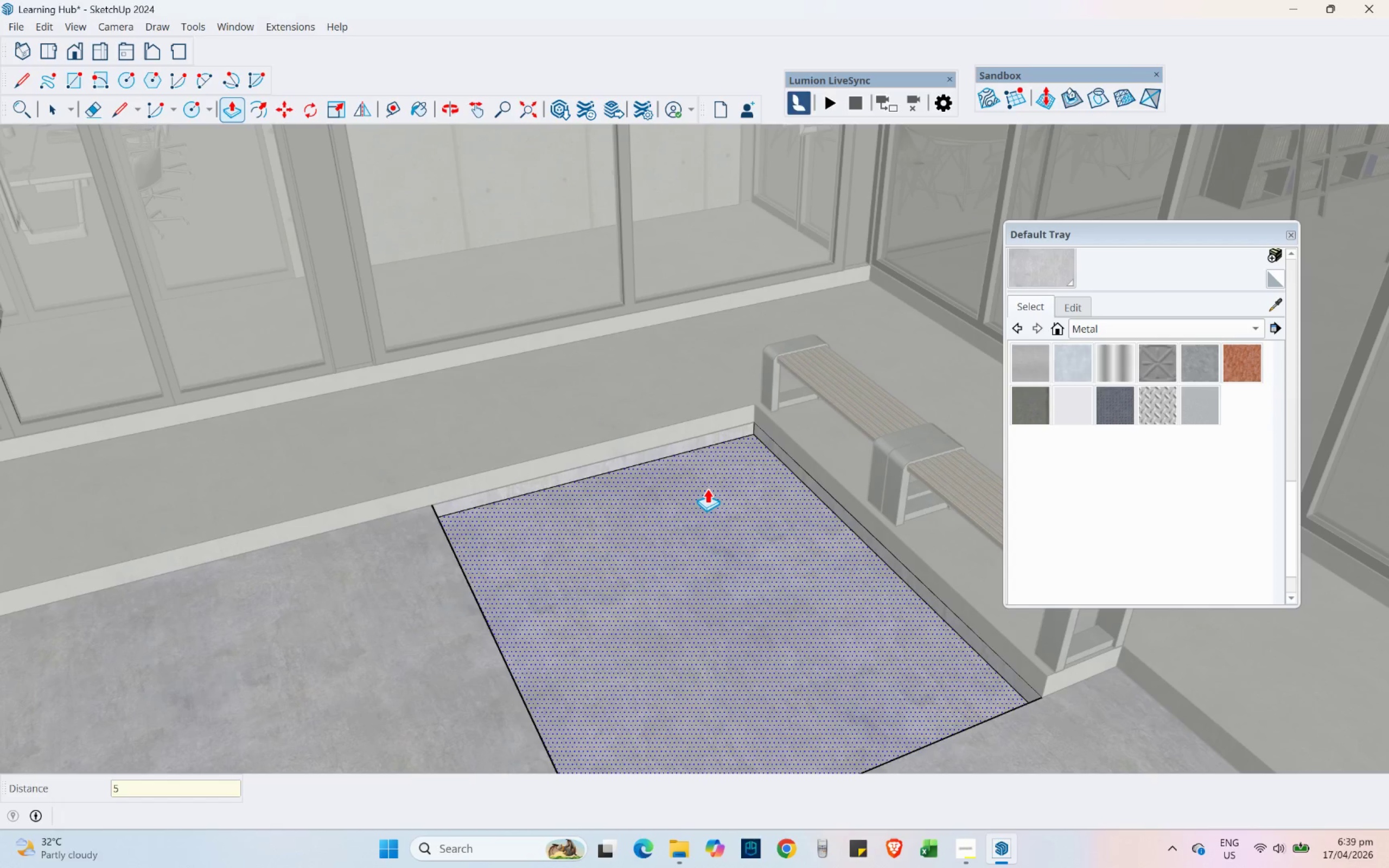 
key(NumpadEnter)
 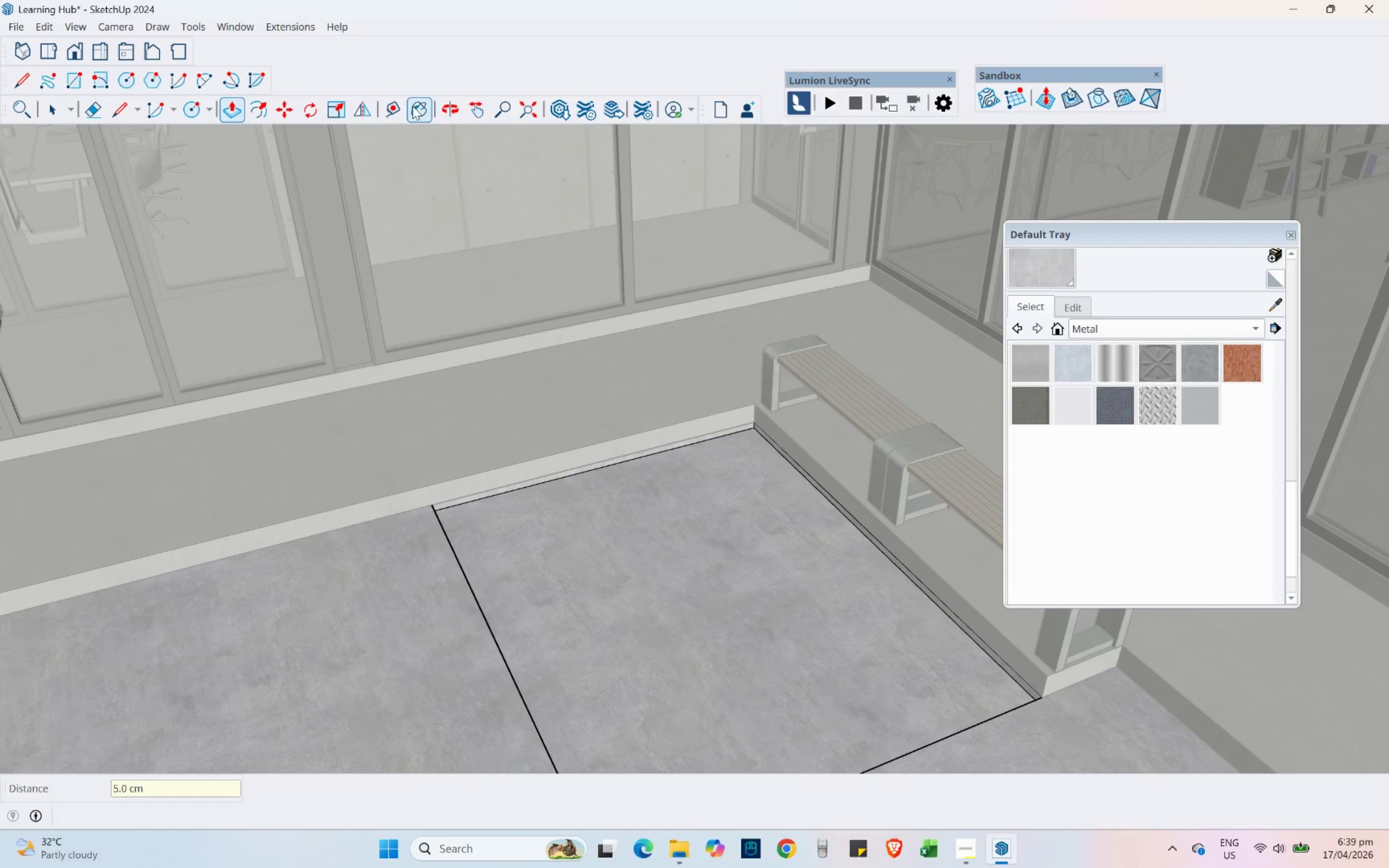 
left_click([425, 105])
 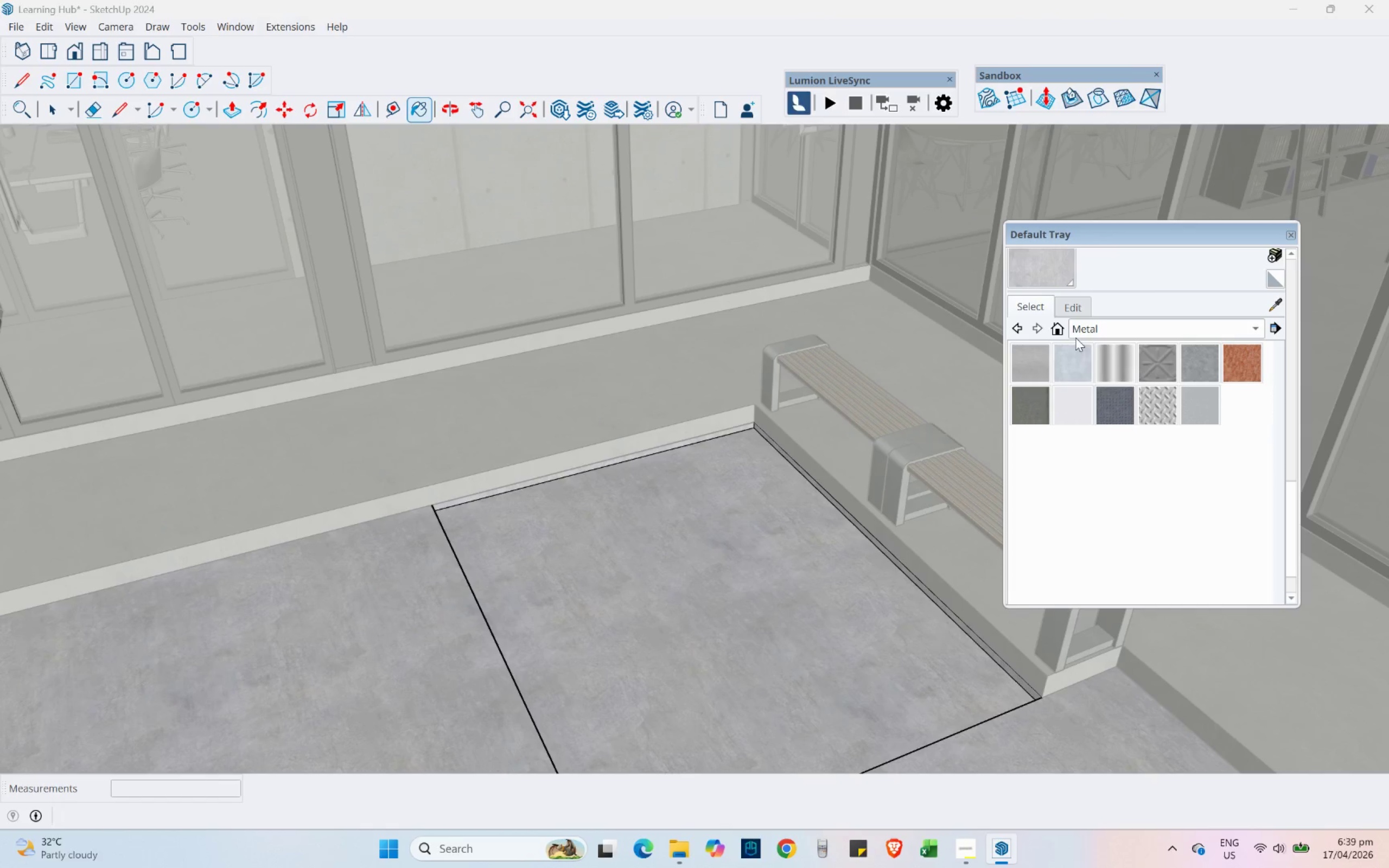 
left_click([1148, 331])
 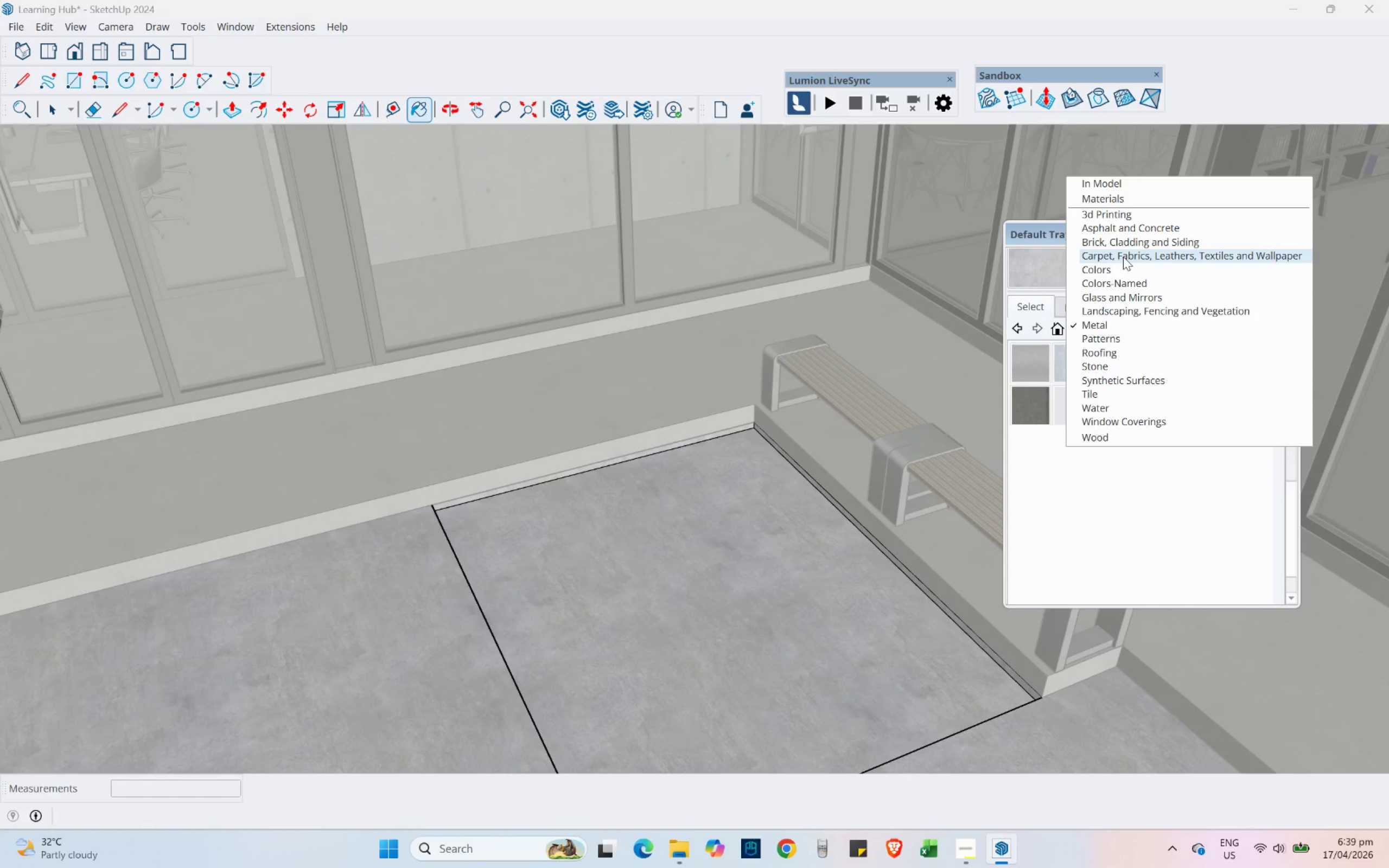 
left_click([1126, 316])
 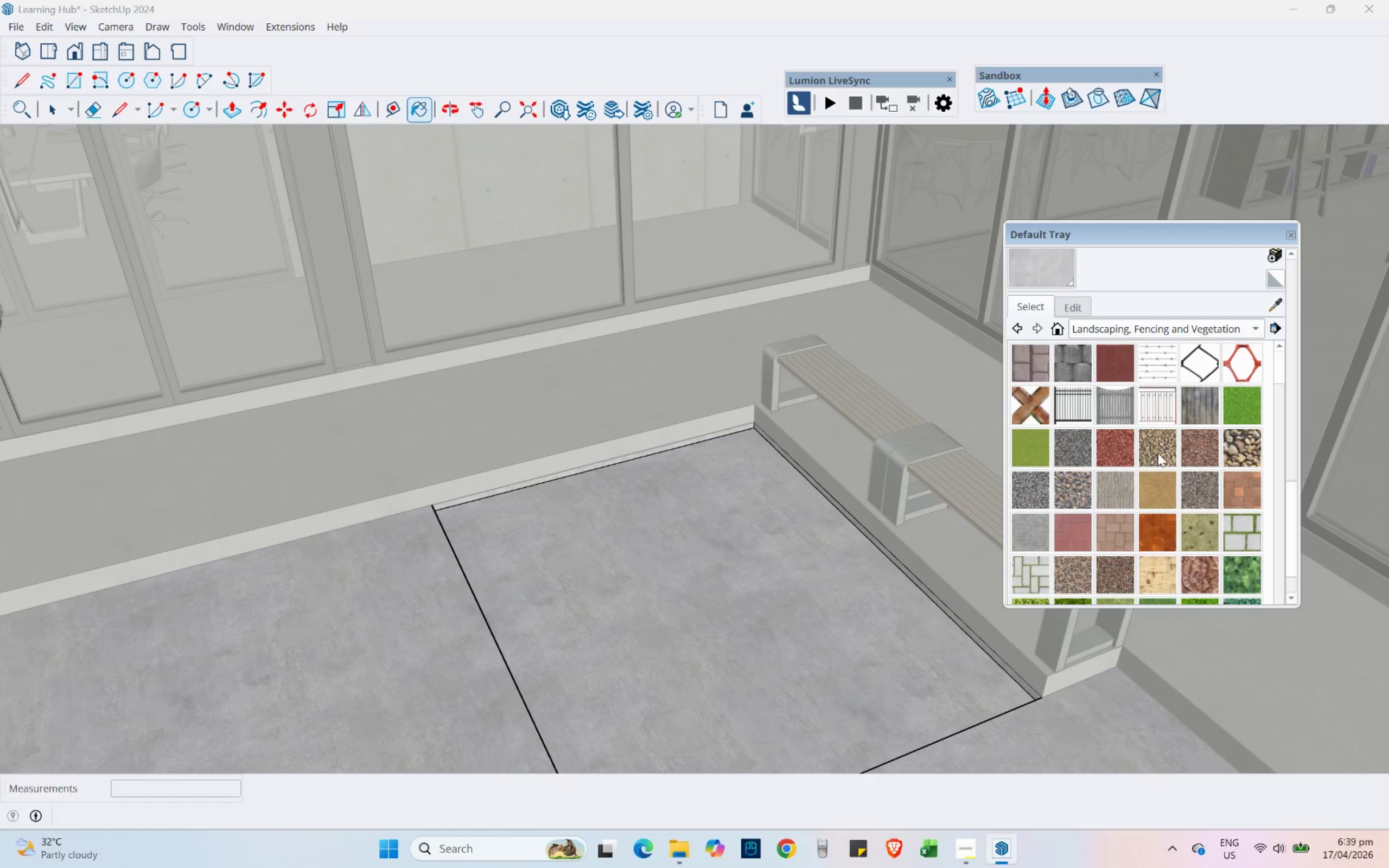 
left_click([1037, 494])
 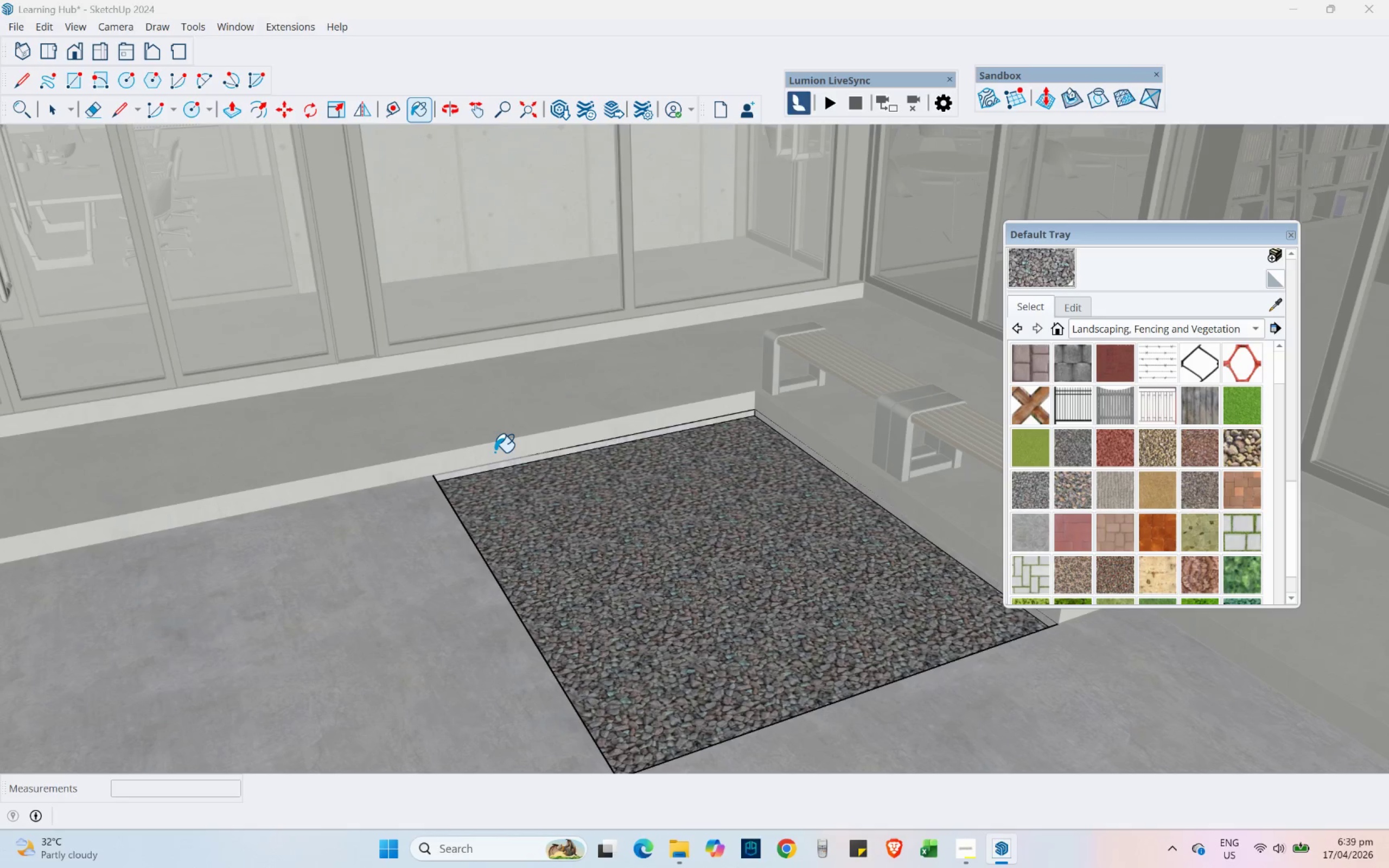 
wait(6.23)
 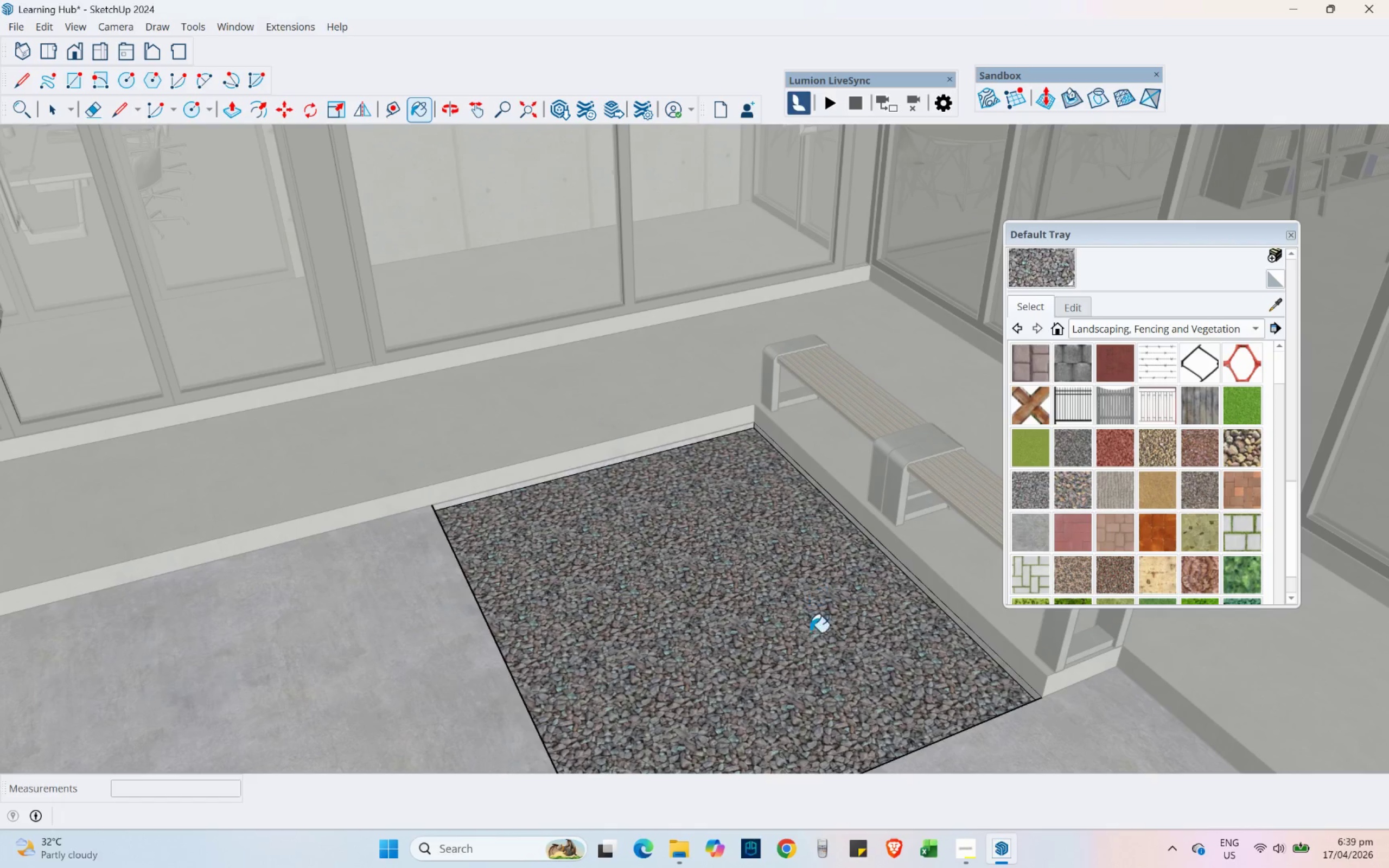 
scroll: coordinate [763, 378], scroll_direction: down, amount: 13.0
 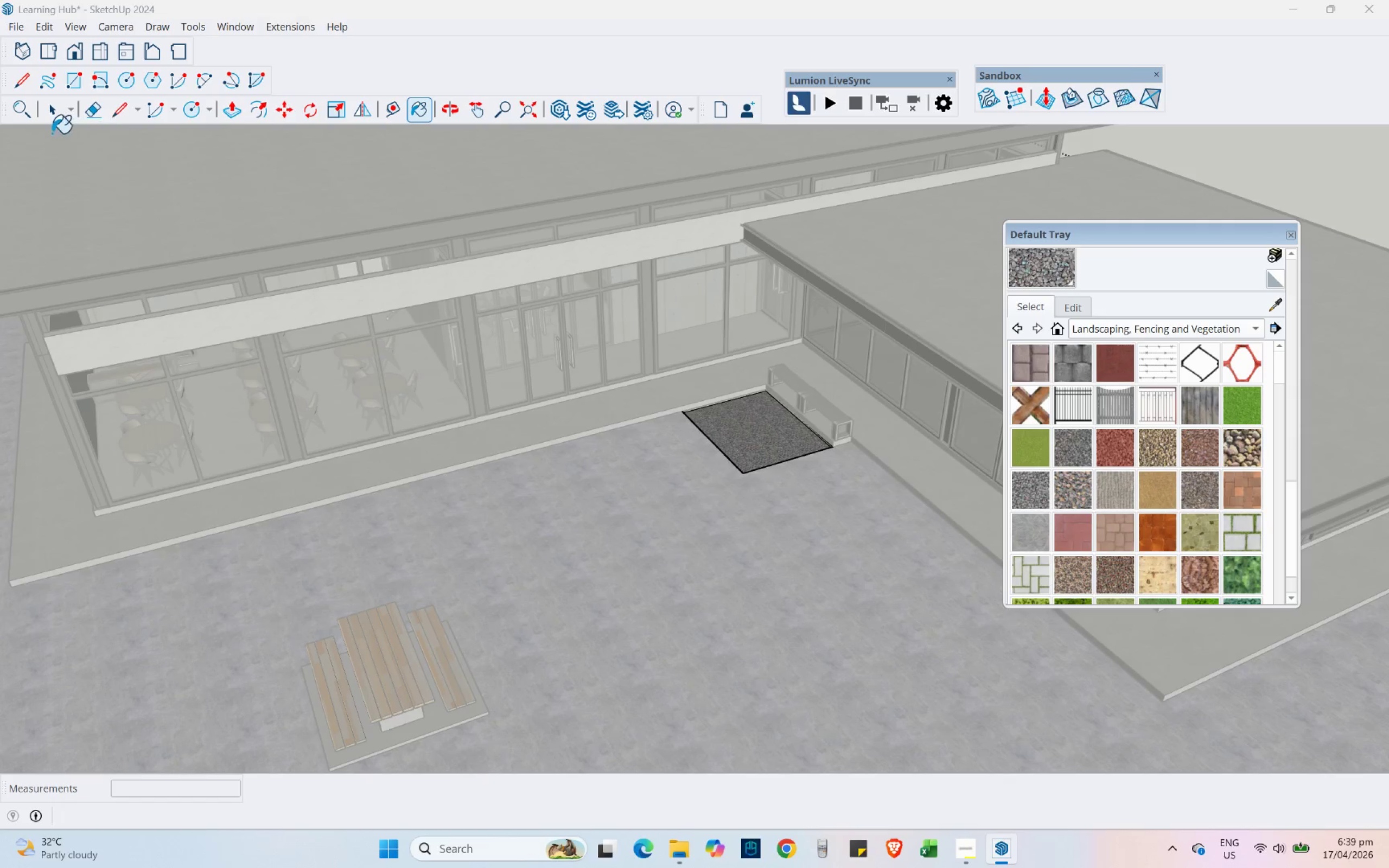 
left_click([47, 122])
 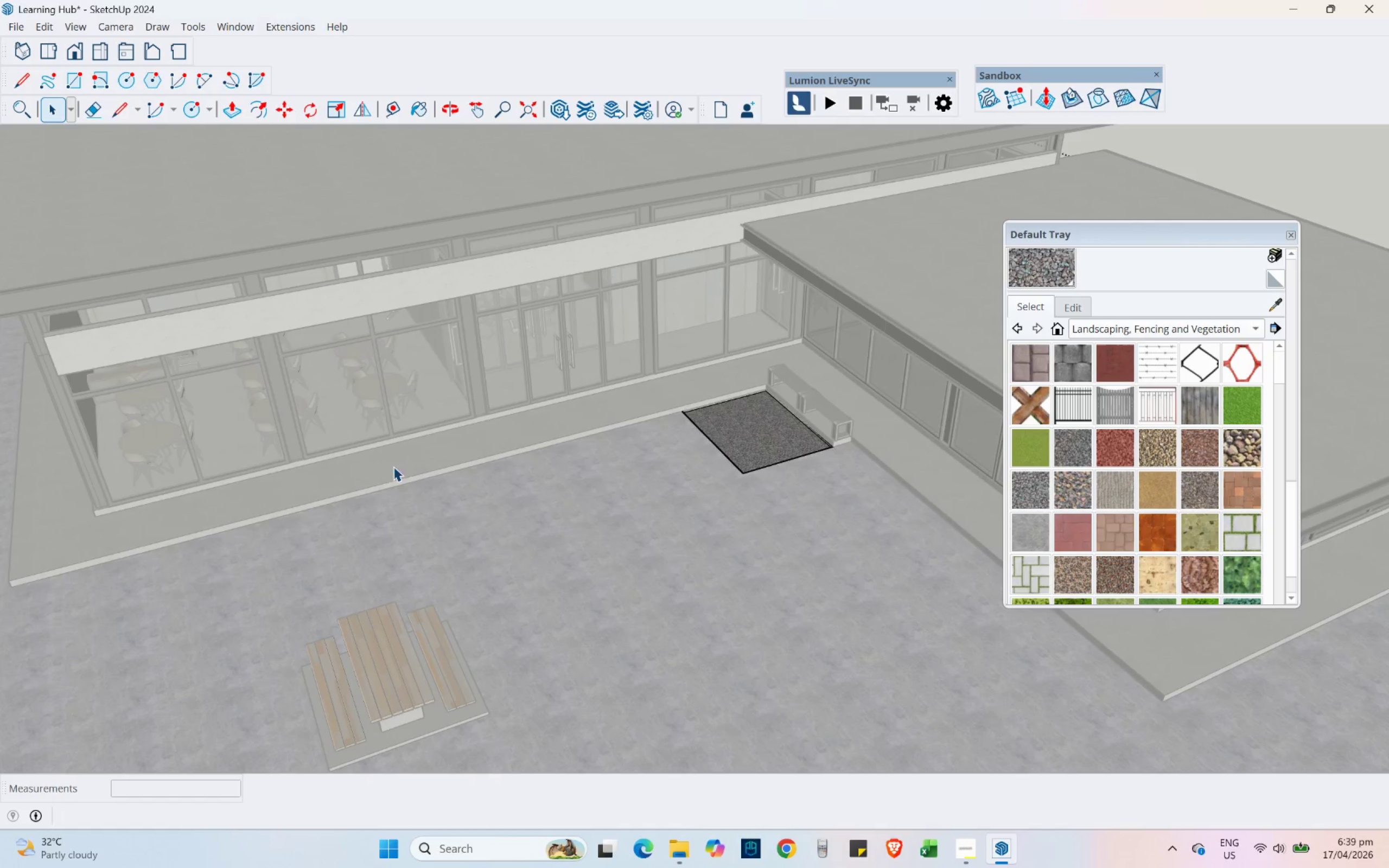 
scroll: coordinate [464, 489], scroll_direction: down, amount: 5.0
 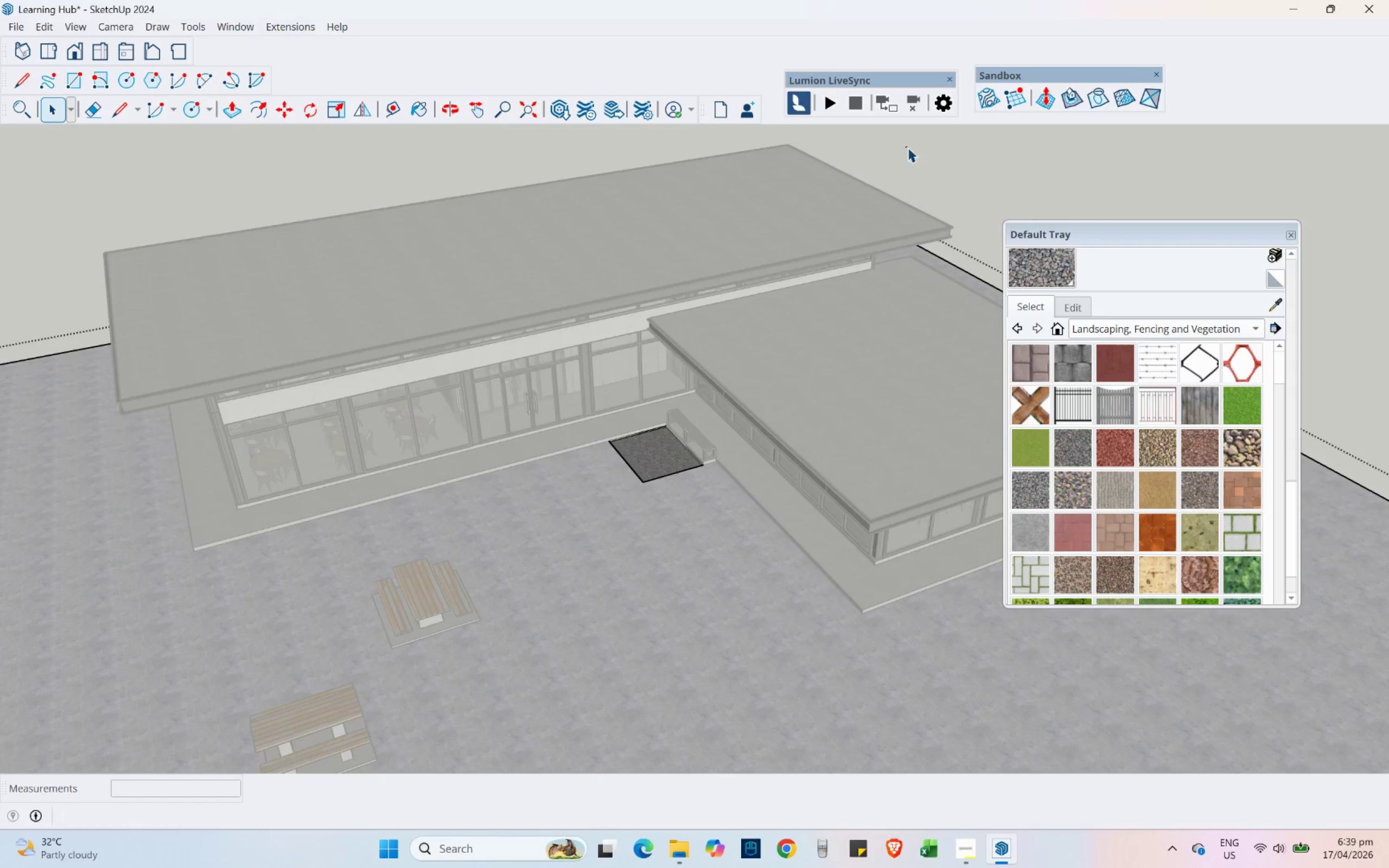 
key(Control+ControlLeft)
 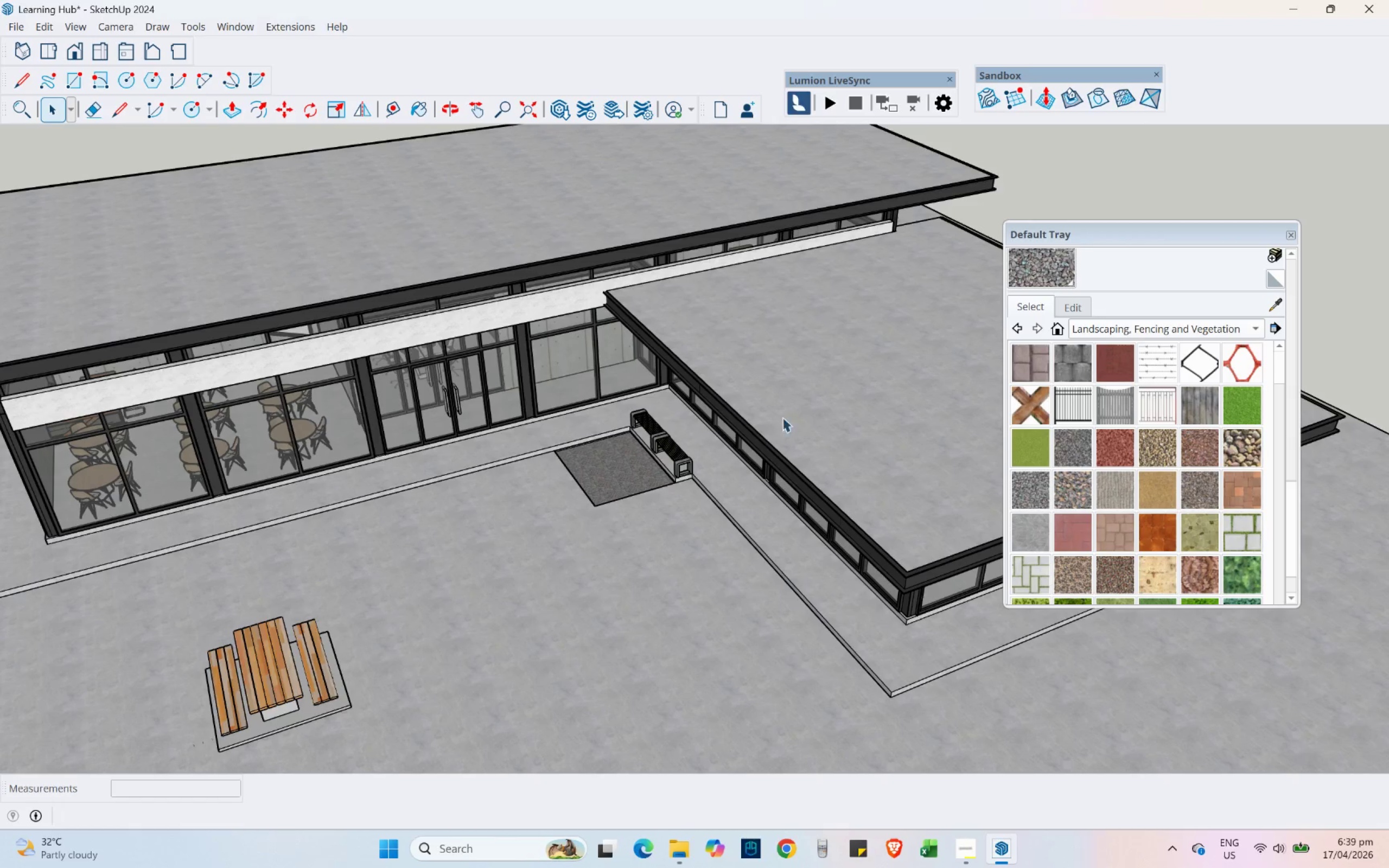 
key(Control+S)
 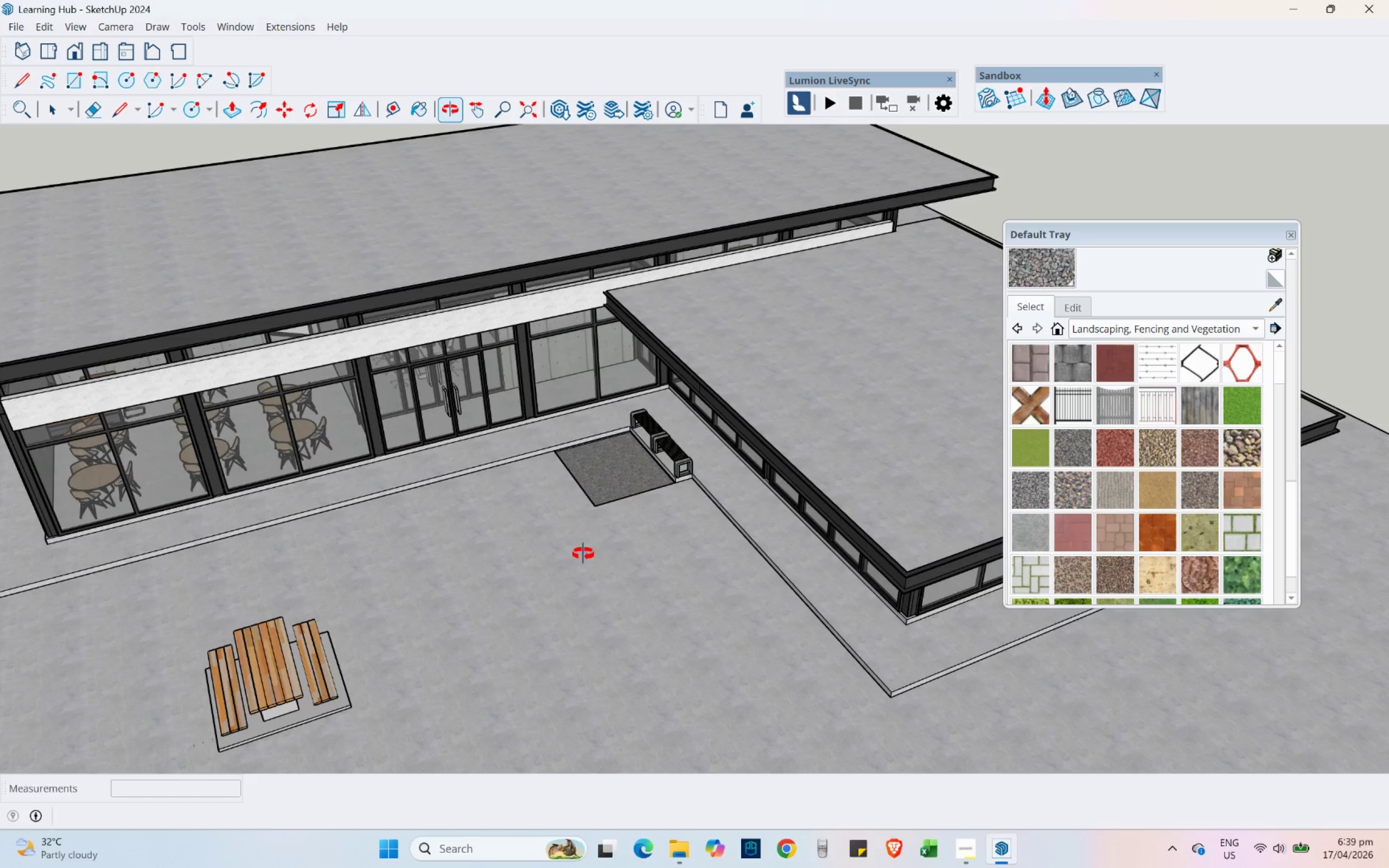 
scroll: coordinate [791, 411], scroll_direction: up, amount: 3.0
 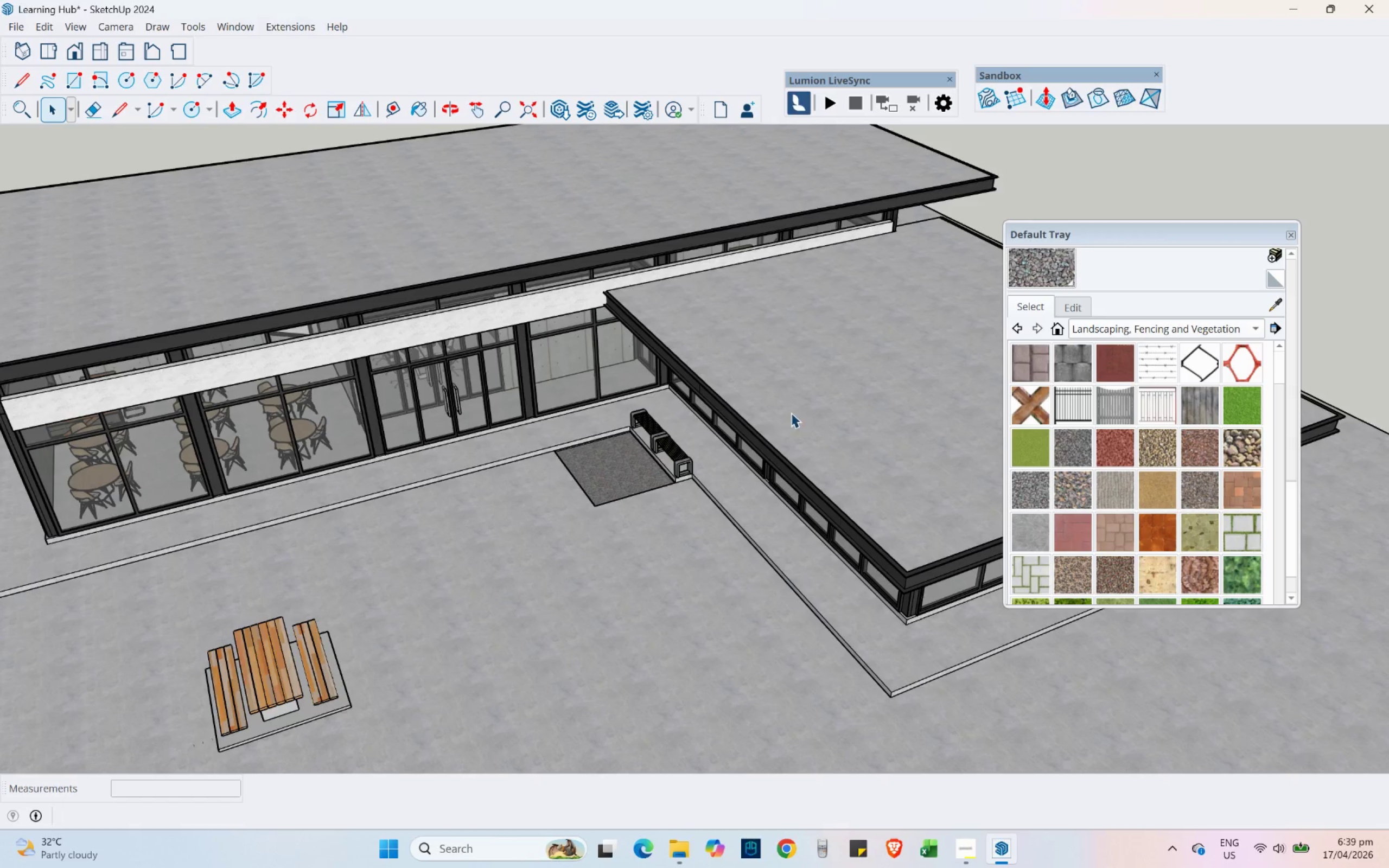 
wait(6.59)
 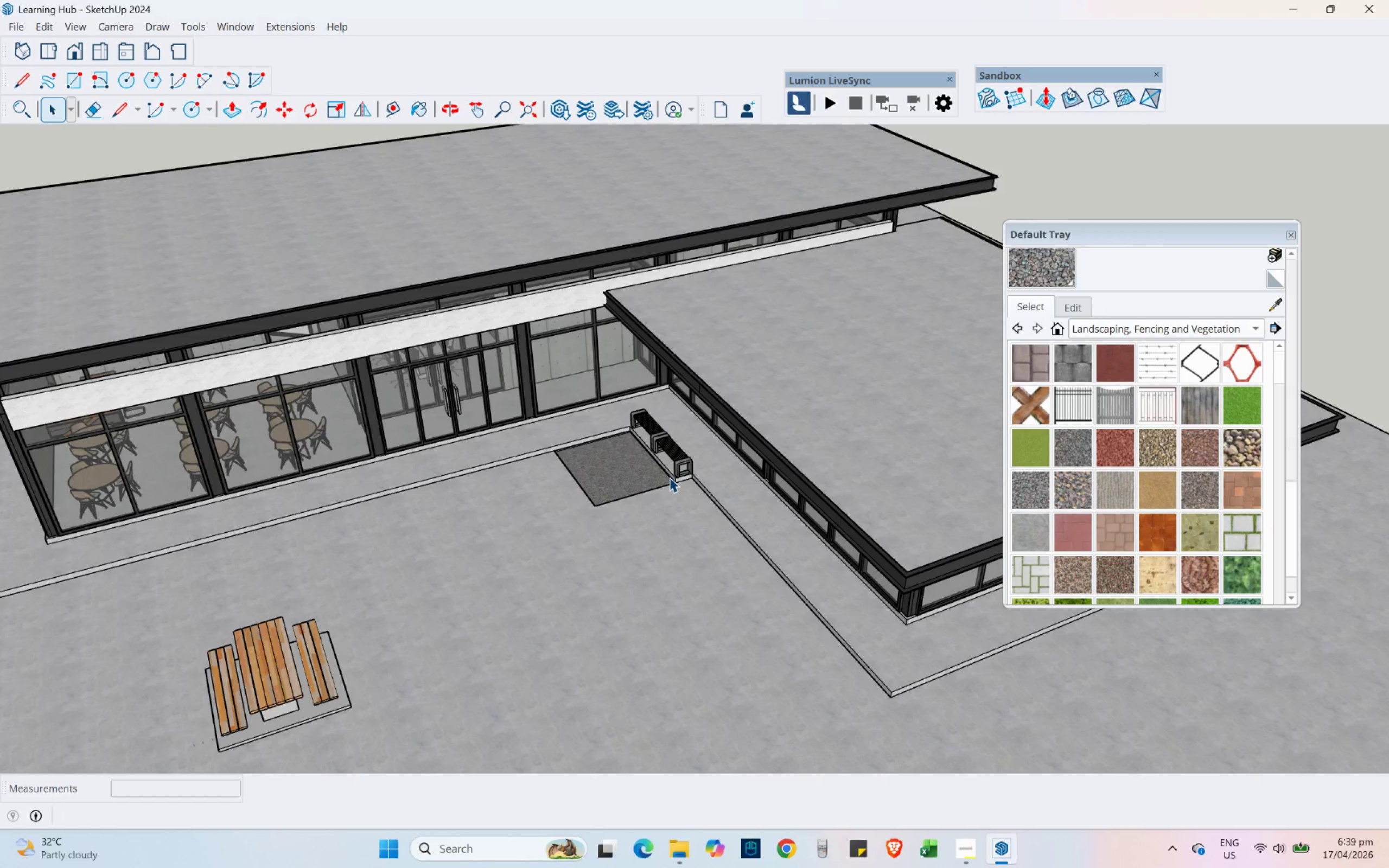 
scroll: coordinate [476, 423], scroll_direction: up, amount: 3.0
 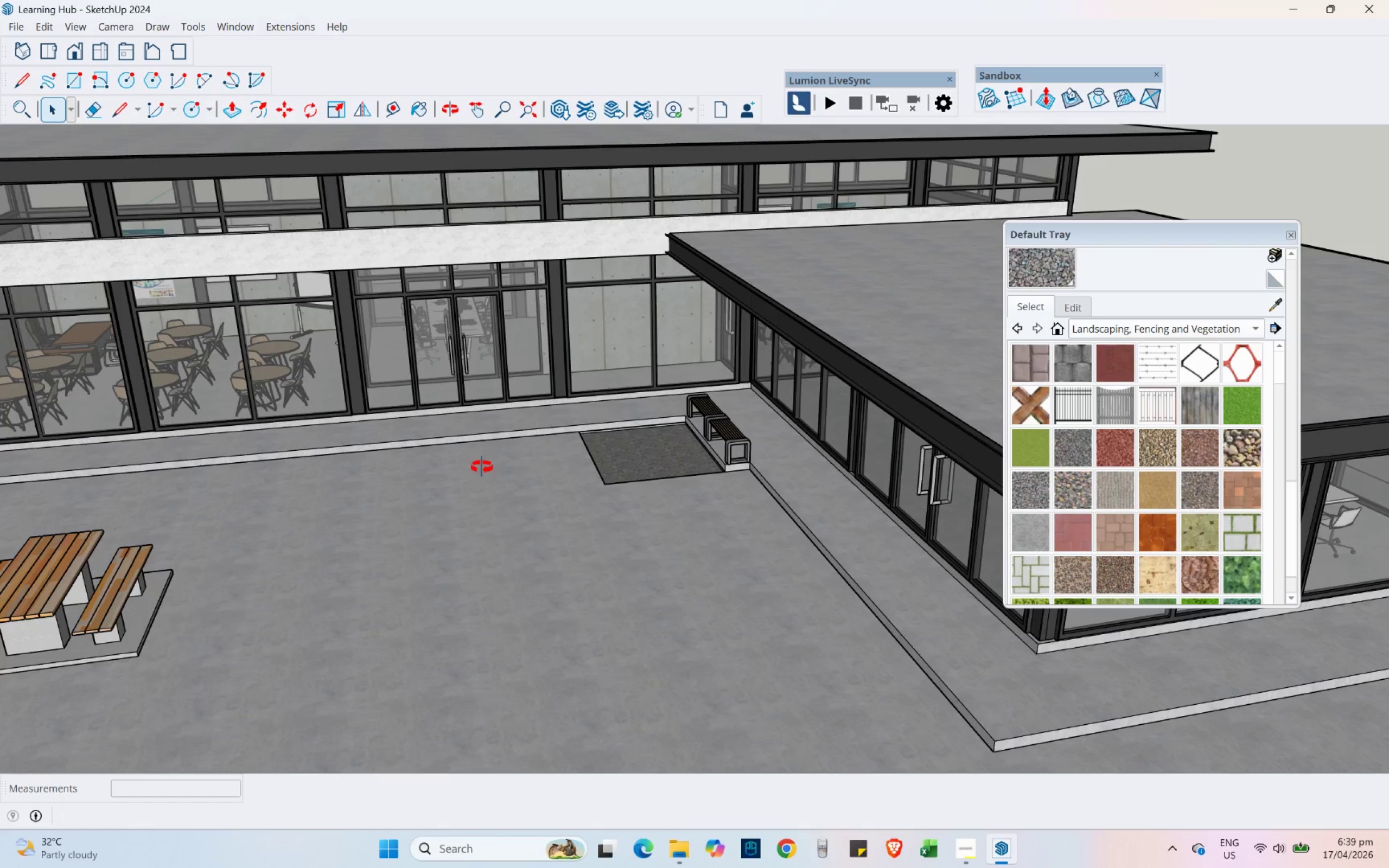 
hold_key(key=ShiftLeft, duration=0.52)
 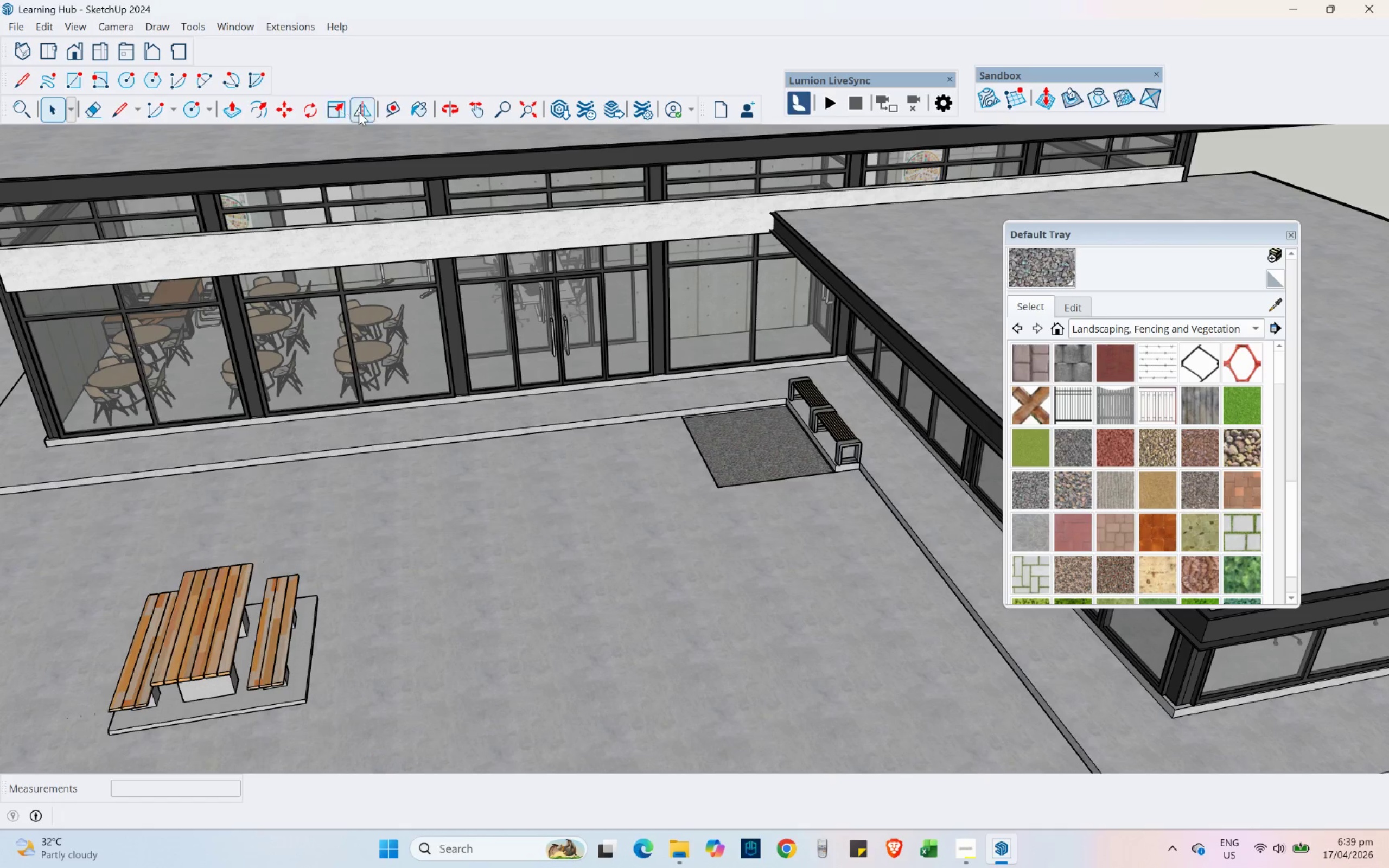 
wait(5.33)
 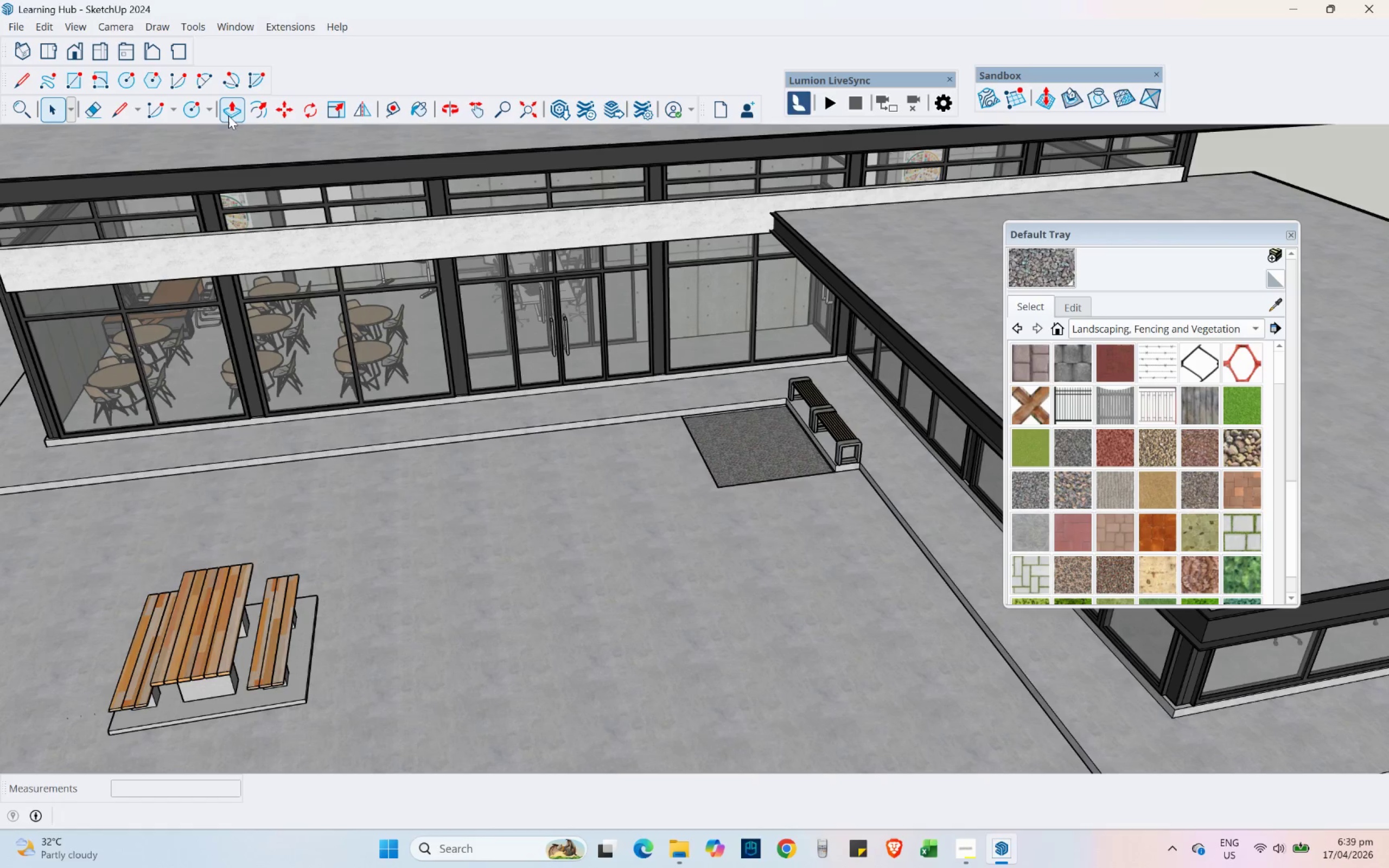 
left_click([388, 114])
 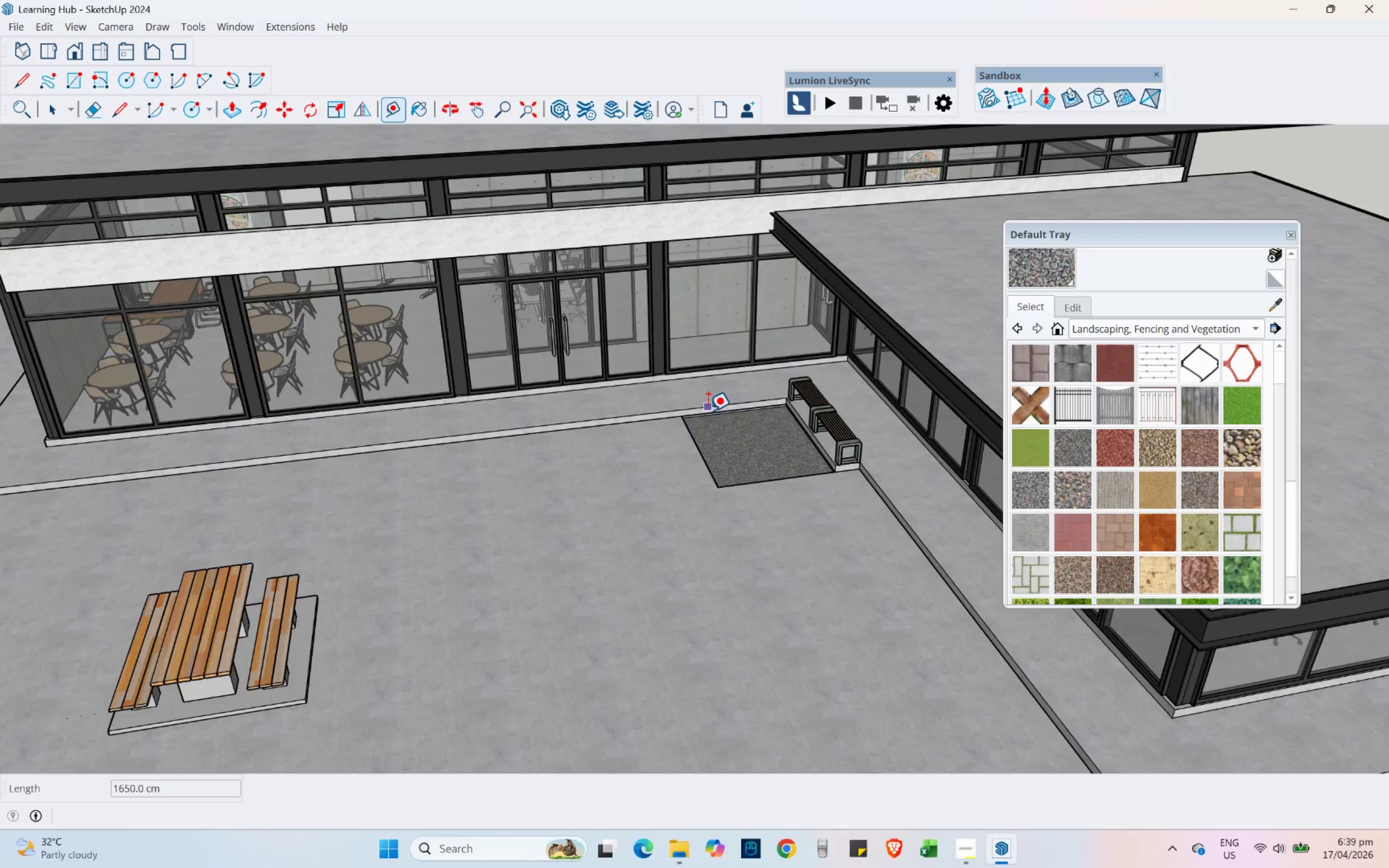 
scroll: coordinate [687, 439], scroll_direction: up, amount: 10.0
 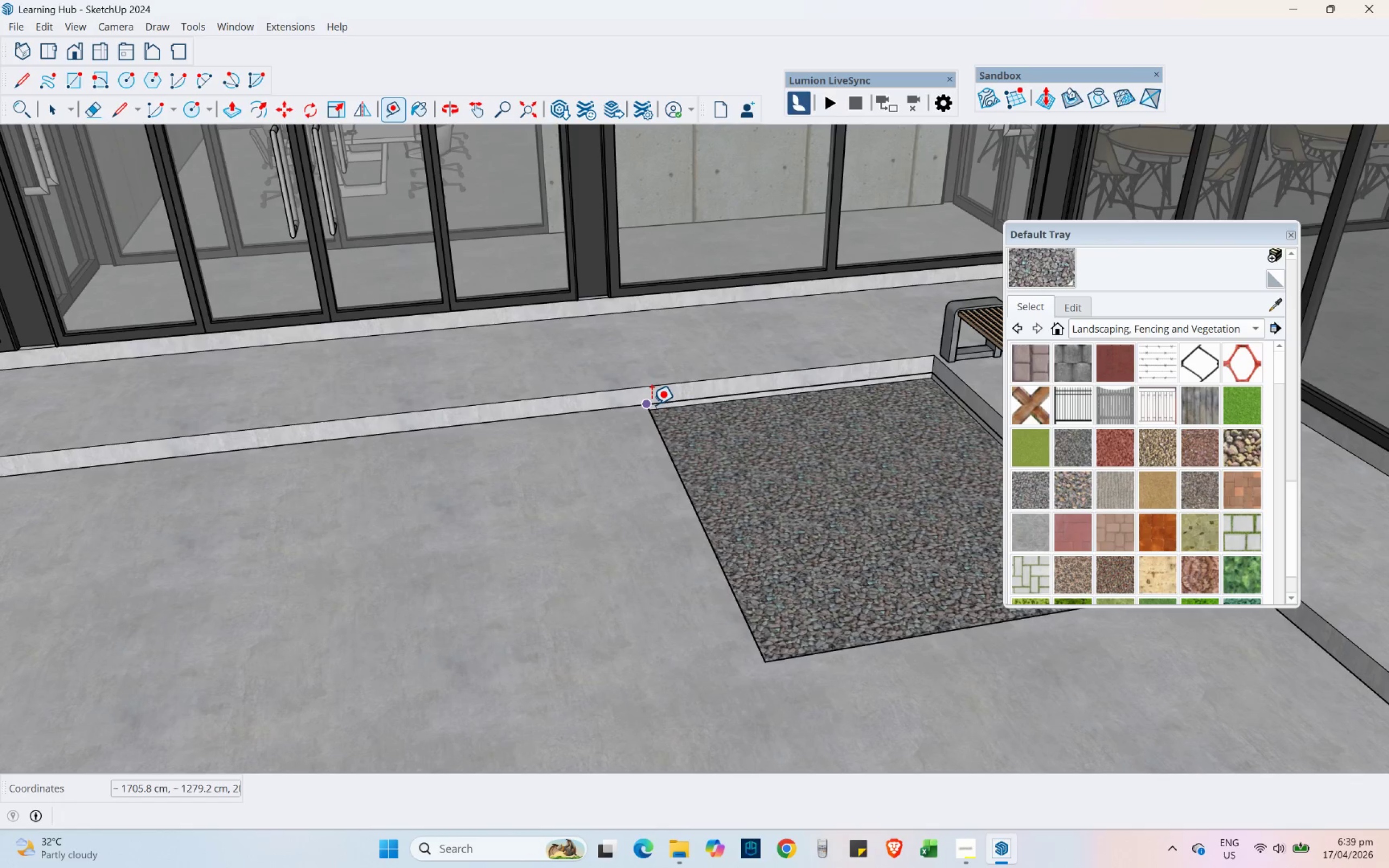 
left_click([651, 405])
 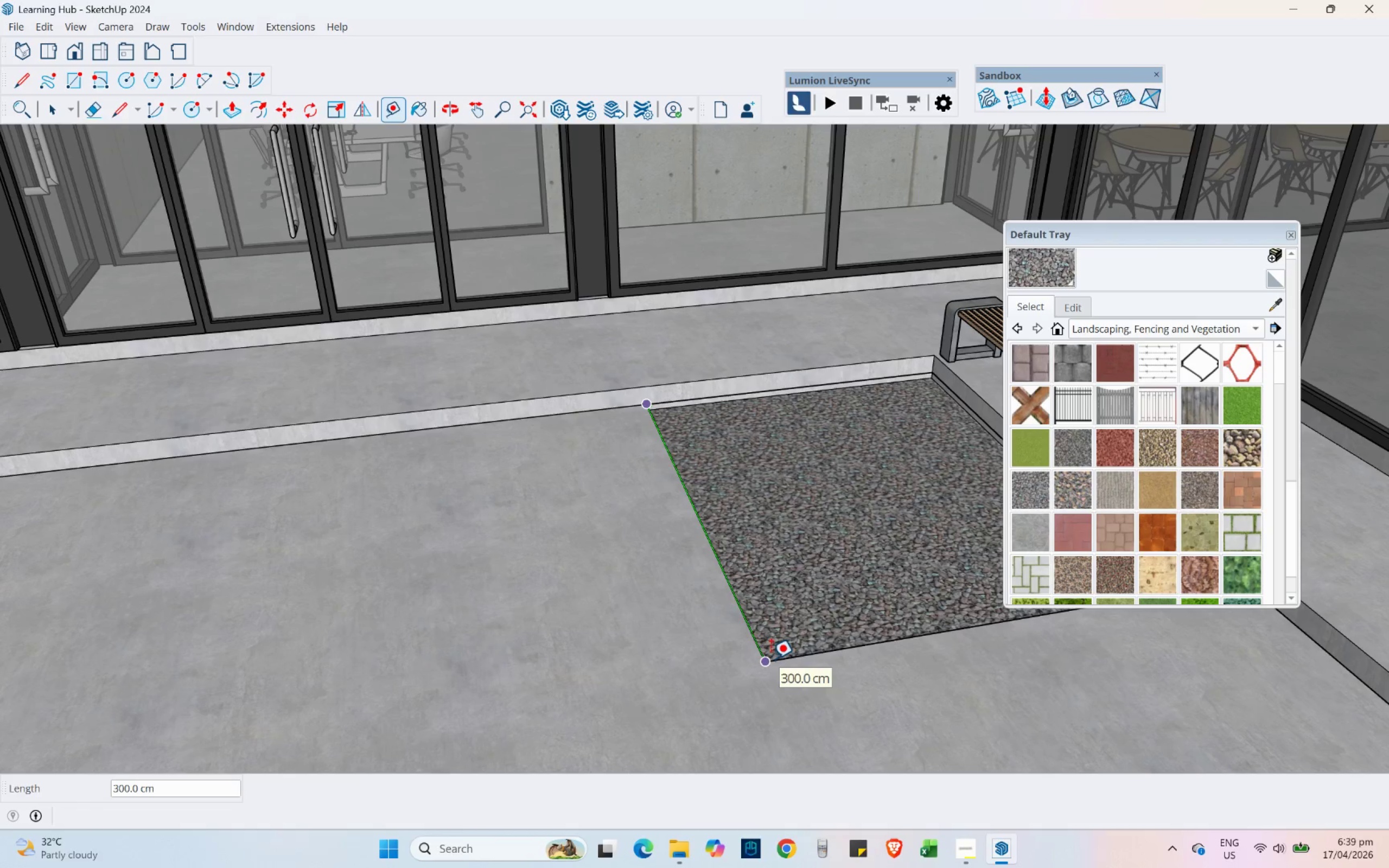 
scroll: coordinate [619, 518], scroll_direction: down, amount: 4.0
 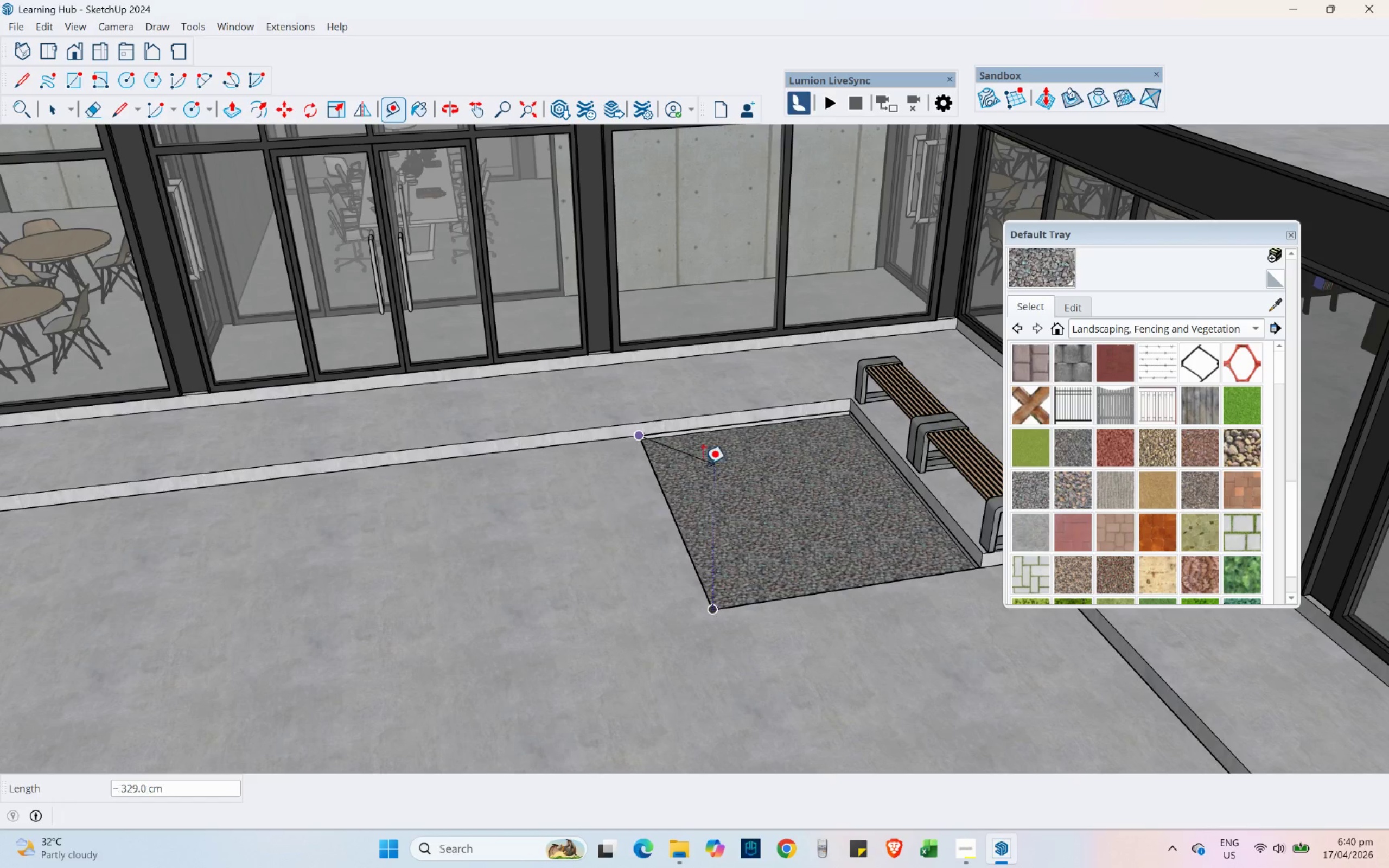 
scroll: coordinate [815, 421], scroll_direction: up, amount: 5.0
 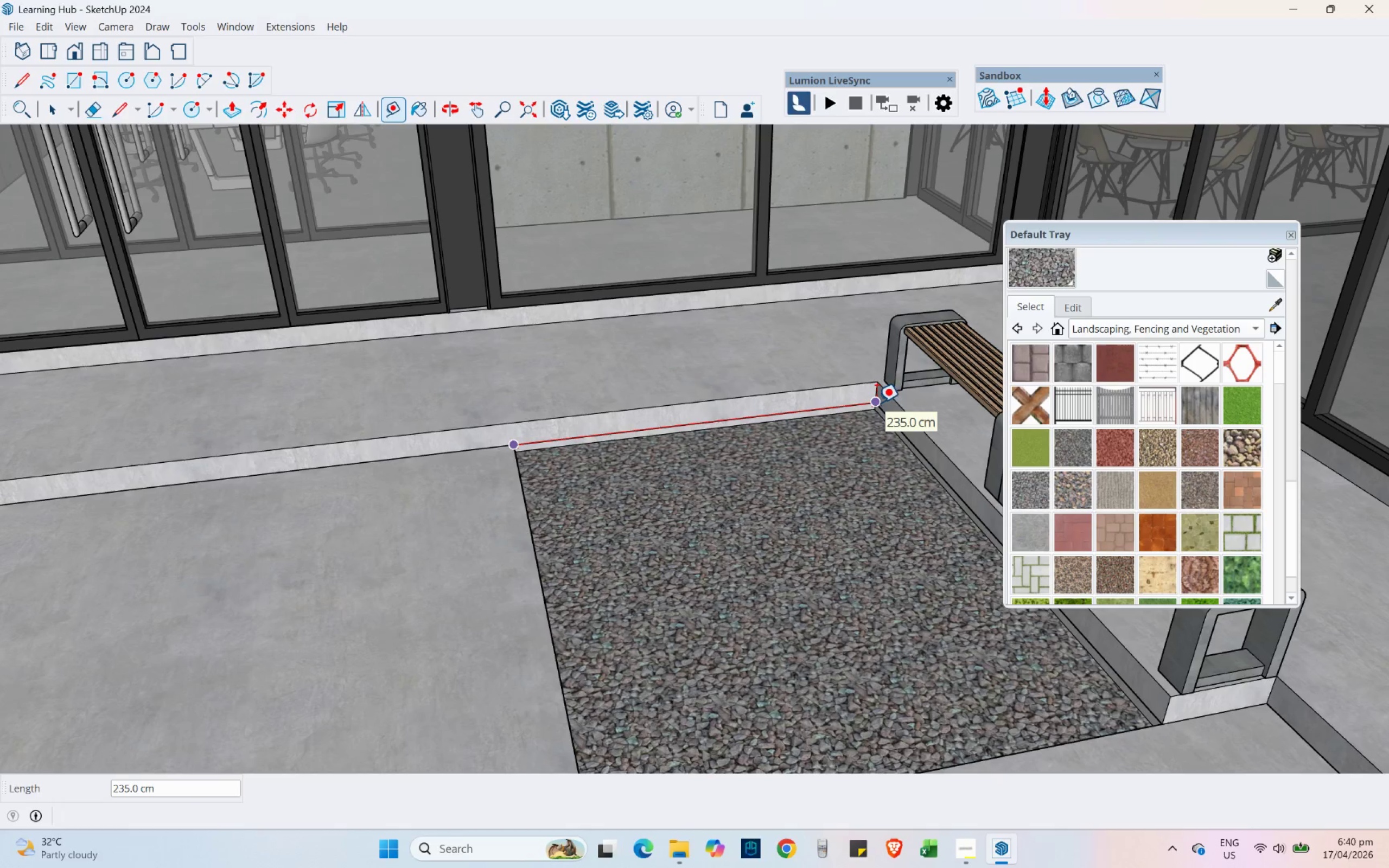 
scroll: coordinate [411, 366], scroll_direction: down, amount: 17.0
 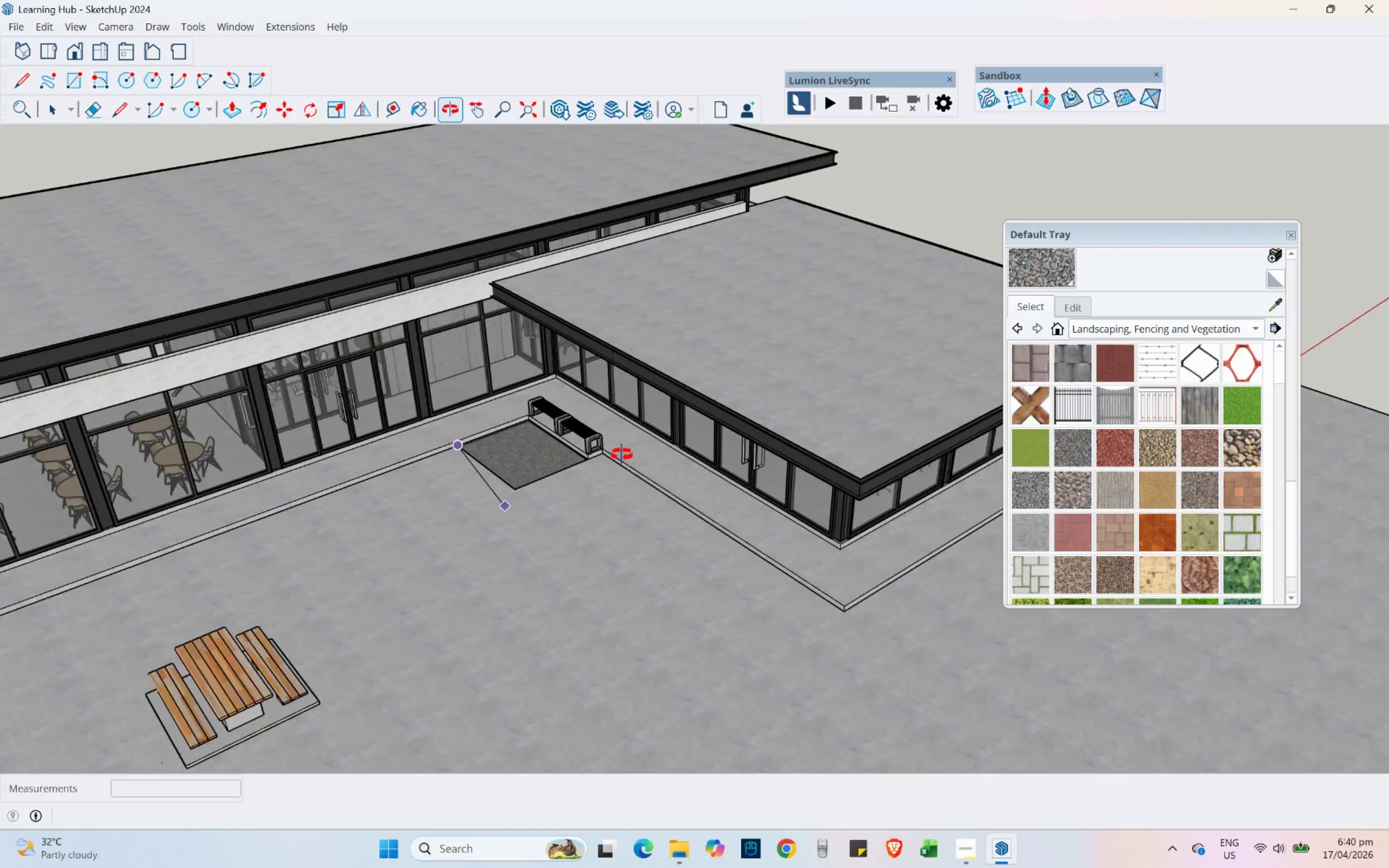 
hold_key(key=ShiftLeft, duration=0.31)
 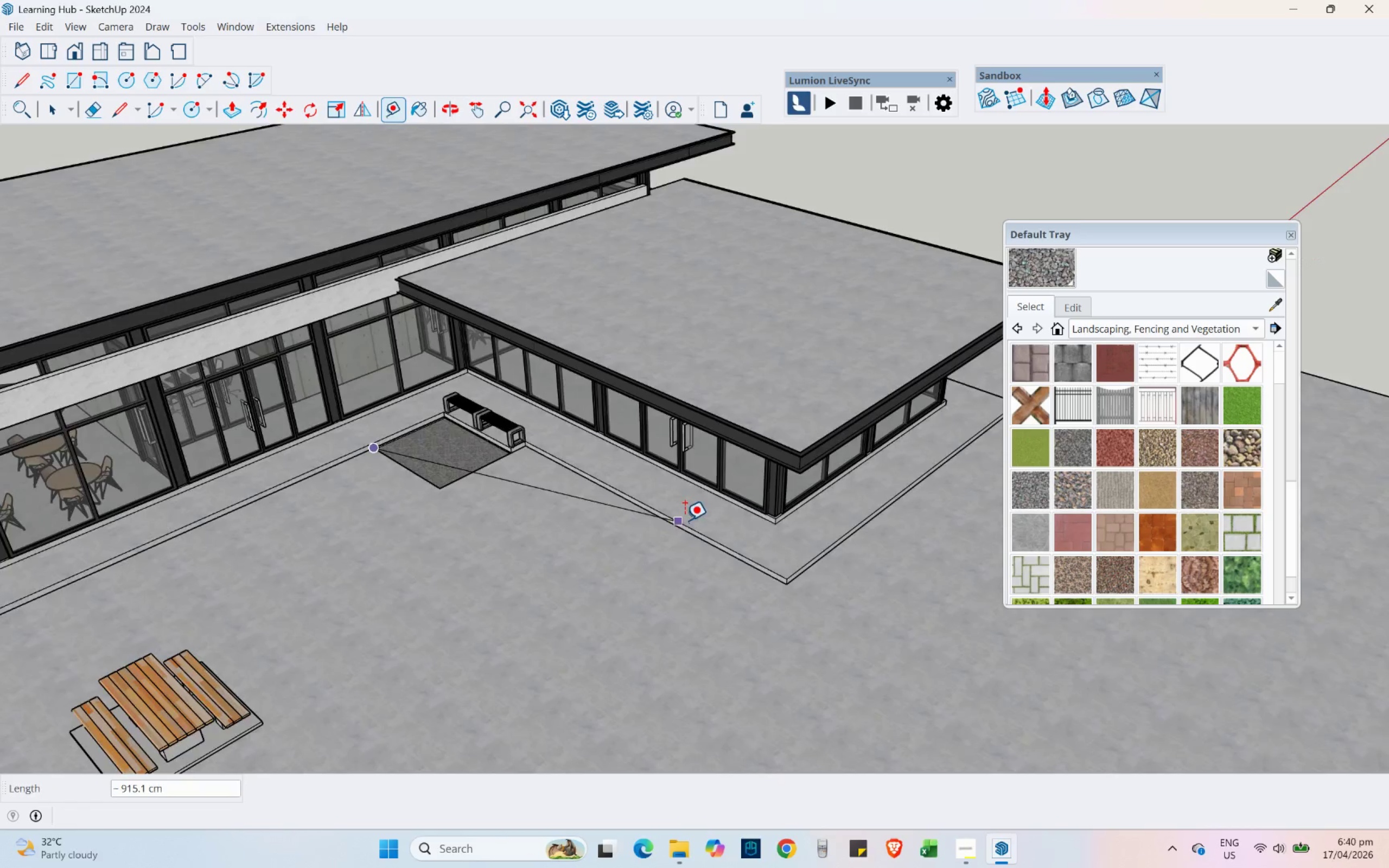 
scroll: coordinate [716, 512], scroll_direction: up, amount: 2.0
 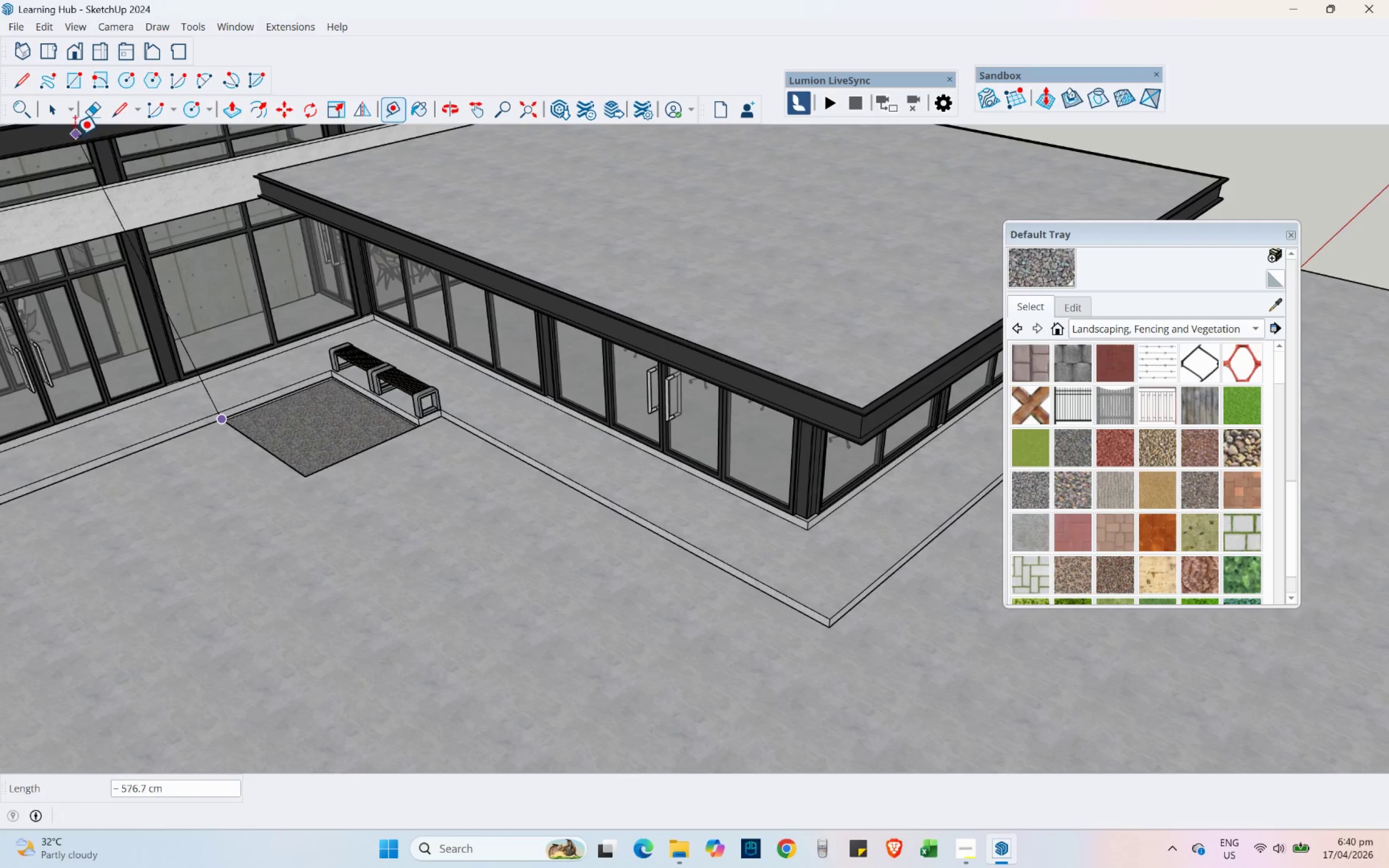 
left_click([55, 116])
 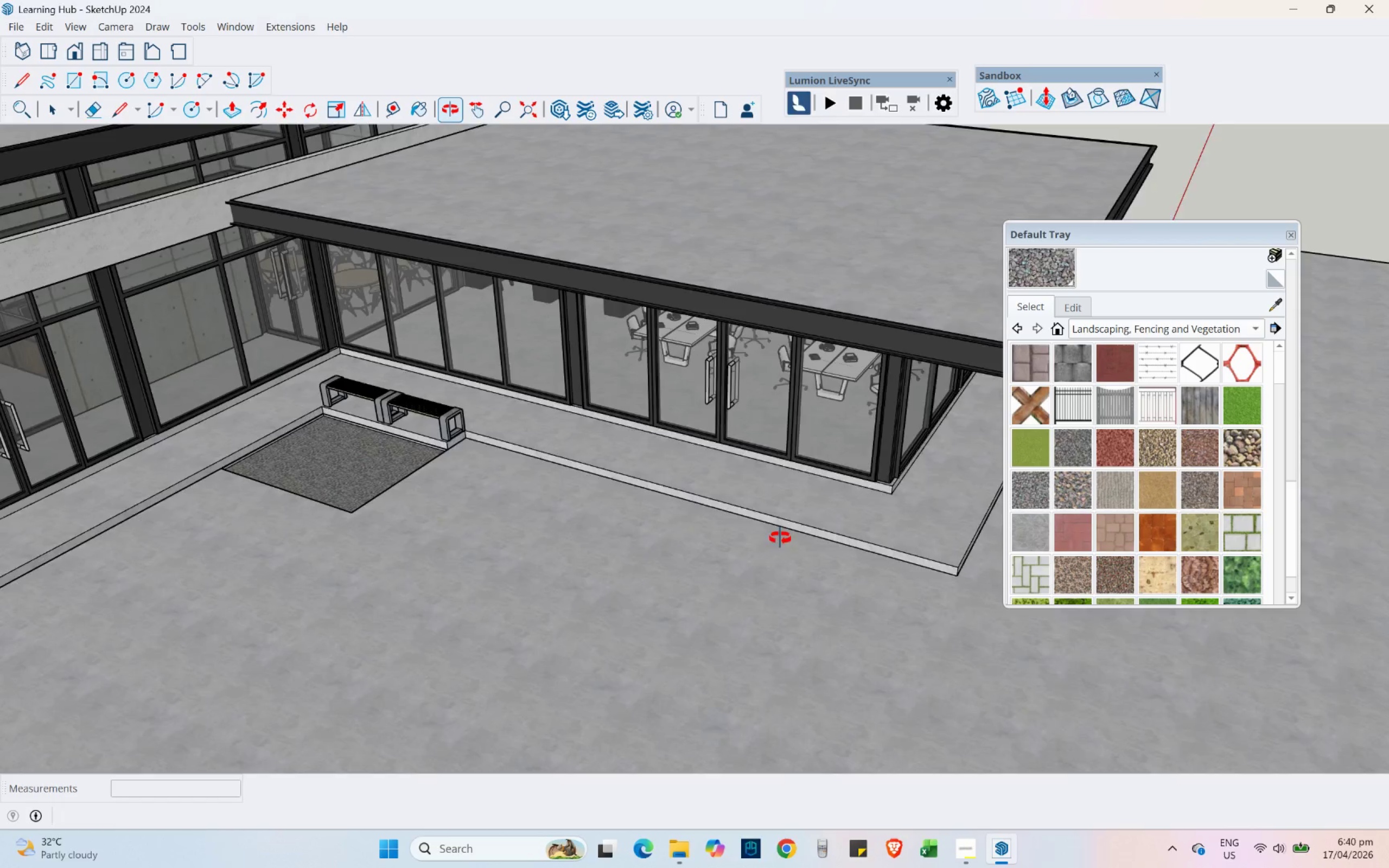 
hold_key(key=ShiftLeft, duration=0.66)
 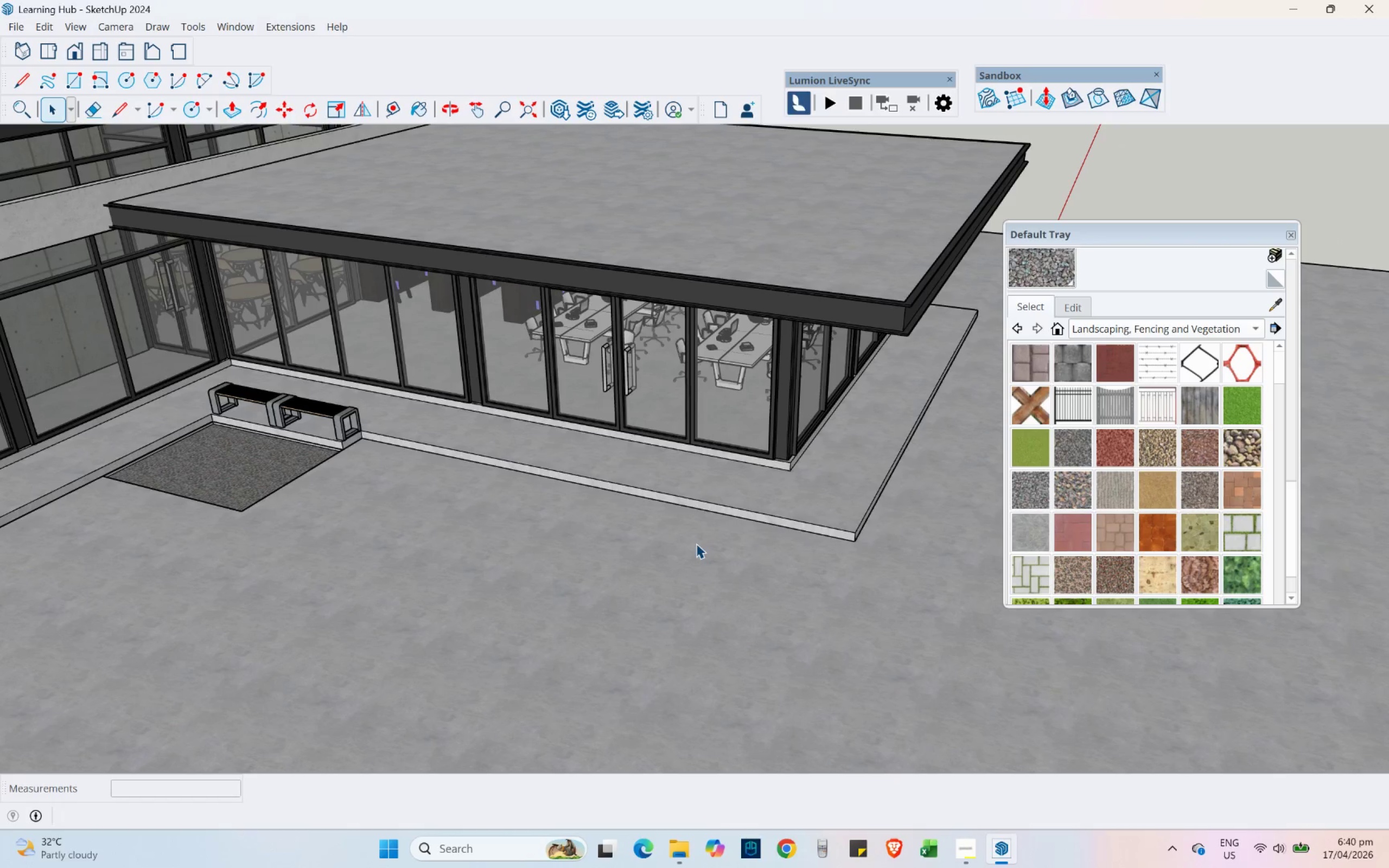 
scroll: coordinate [739, 542], scroll_direction: up, amount: 1.0
 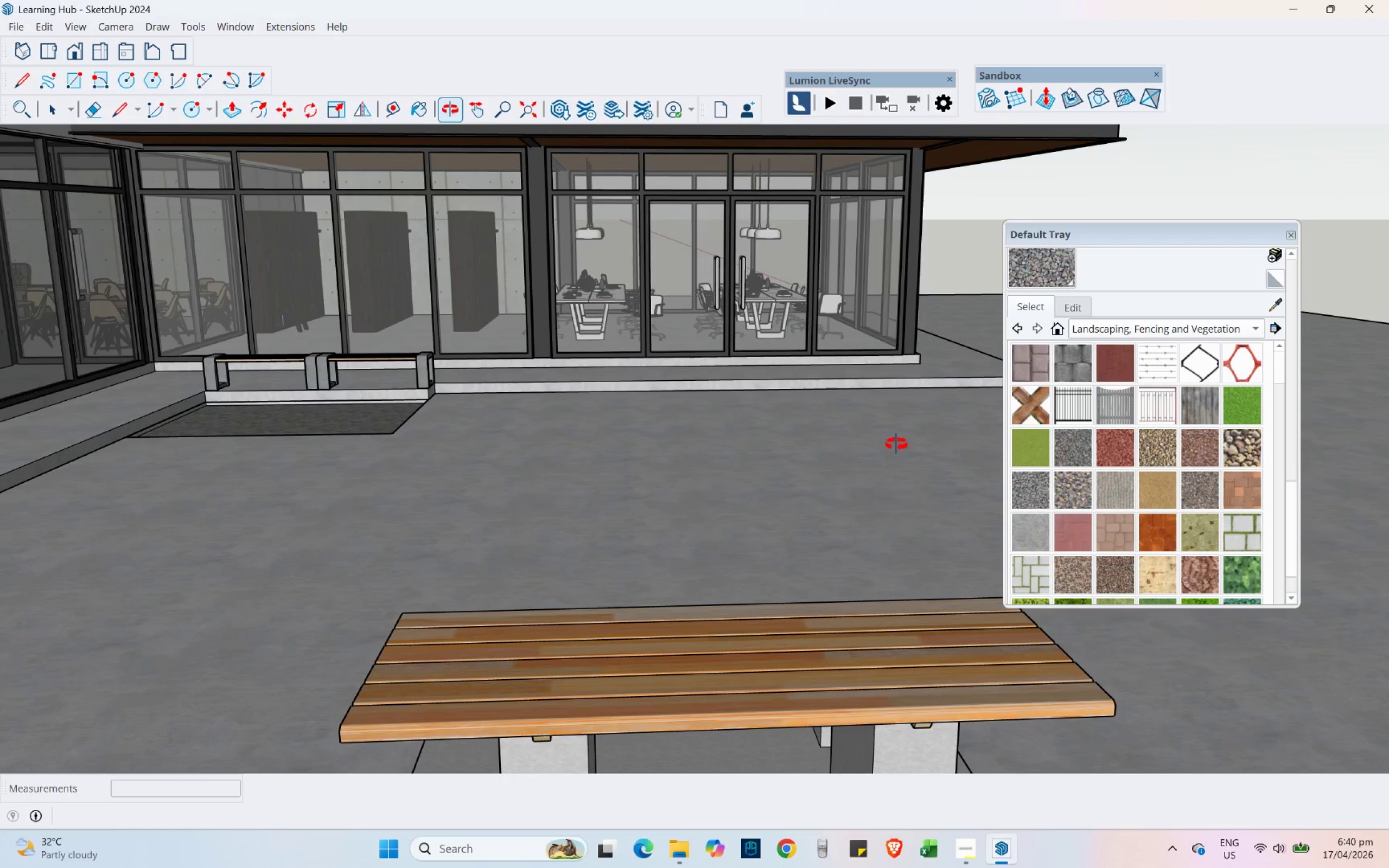 
hold_key(key=ShiftLeft, duration=0.8)
 